 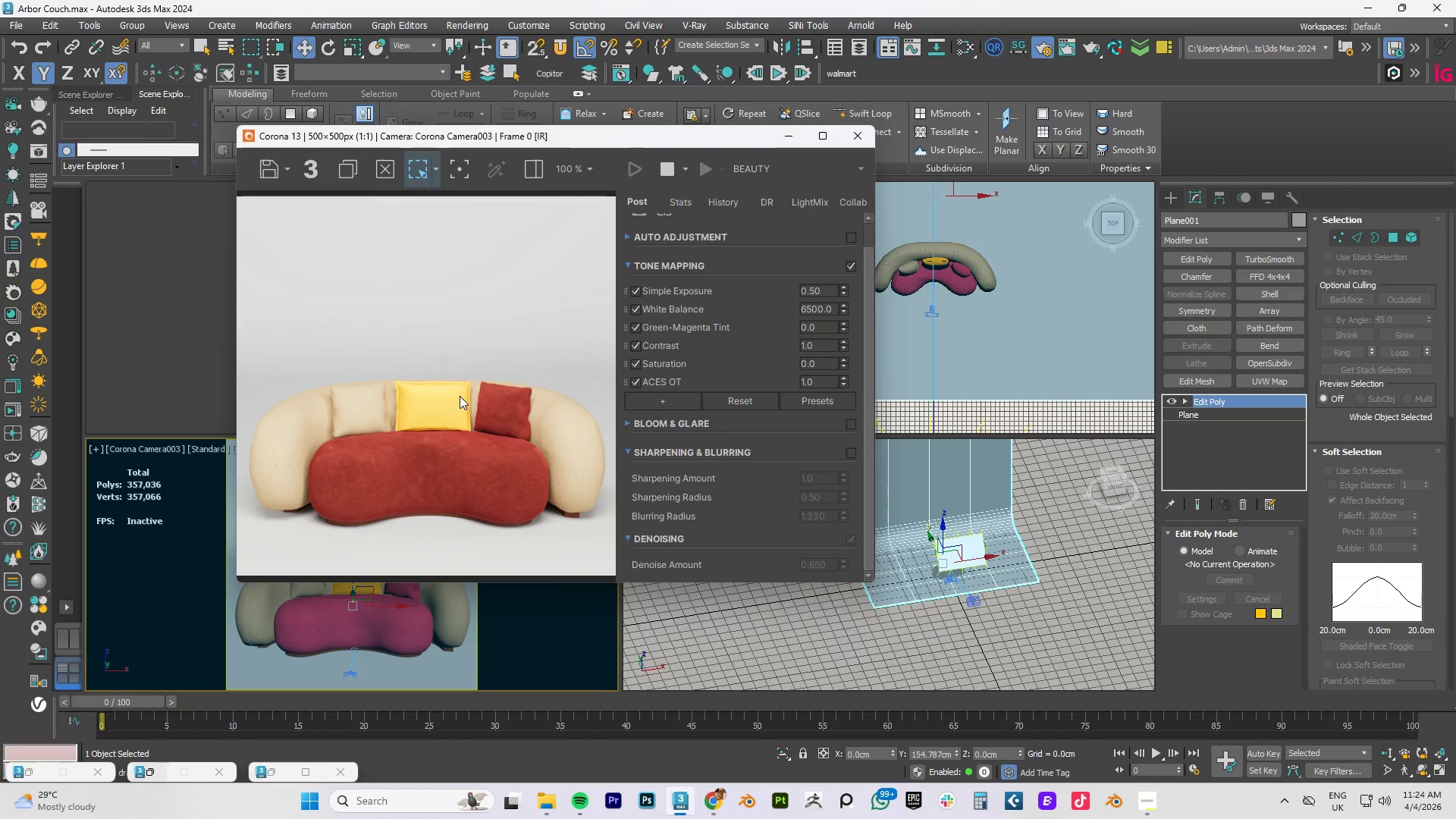 
left_click_drag(start_coordinate=[654, 141], to_coordinate=[752, 108])
 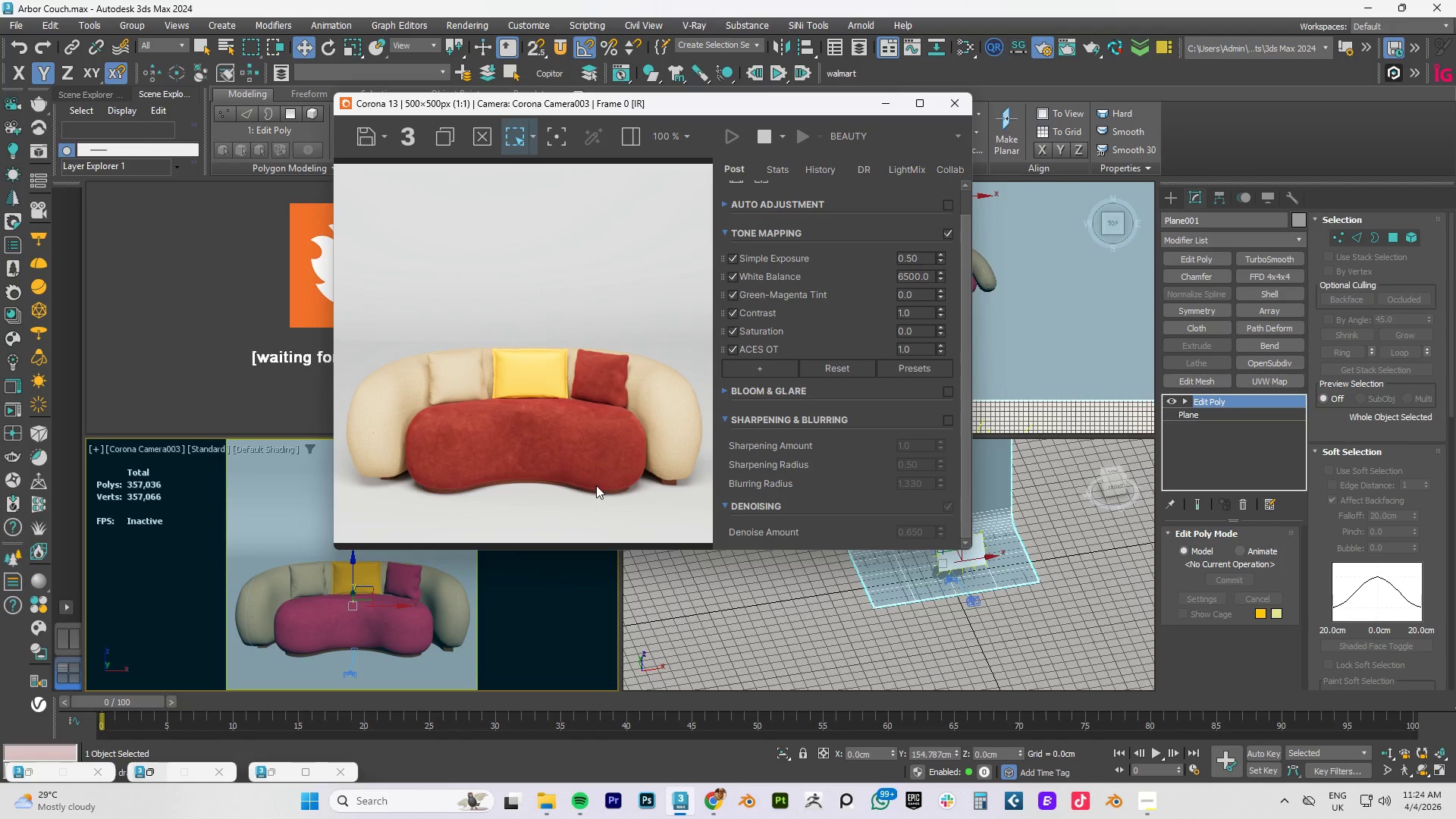 
scroll: coordinate [416, 594], scroll_direction: down, amount: 2.0
 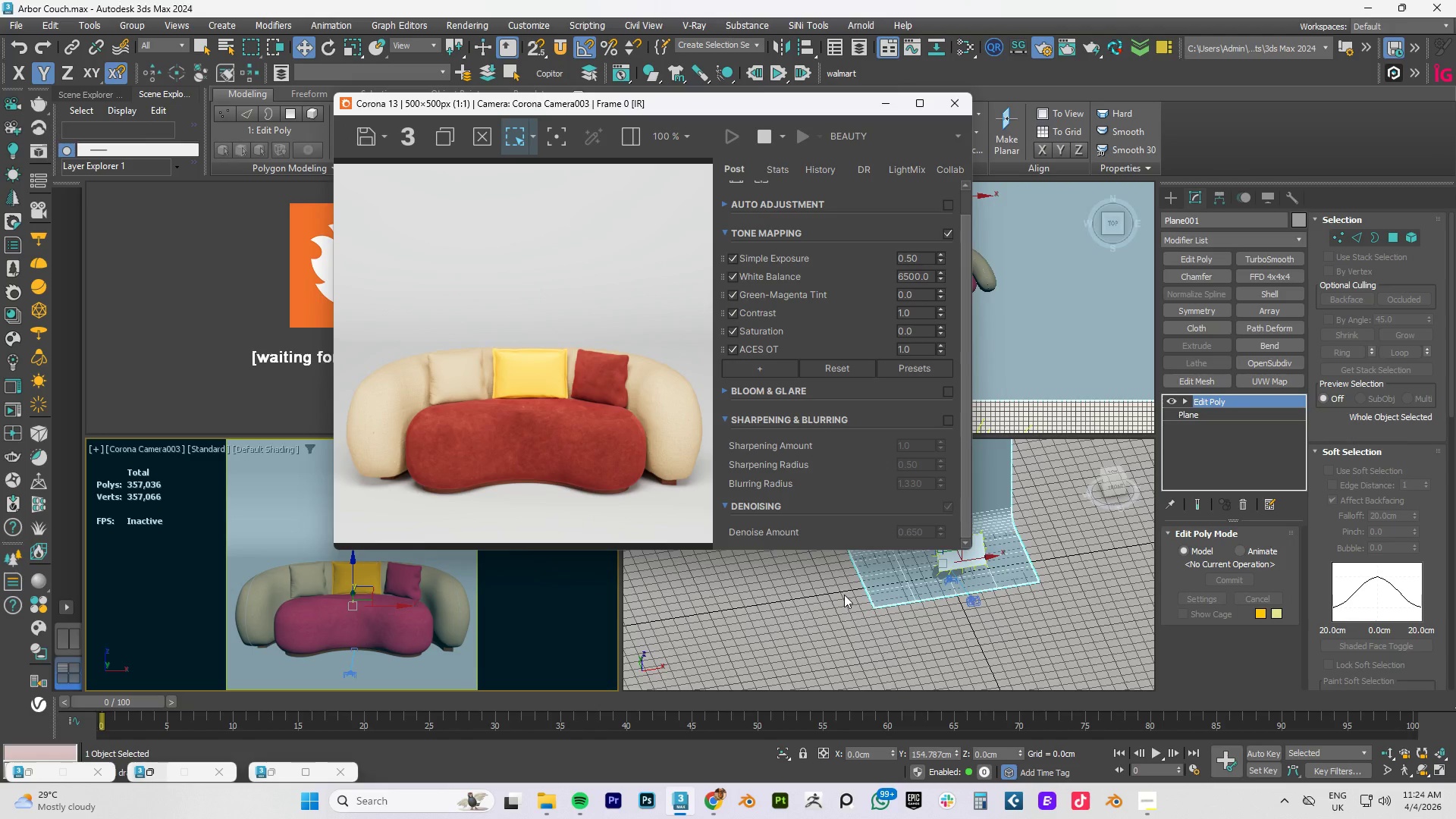 
hold_key(key=AltLeft, duration=0.92)
 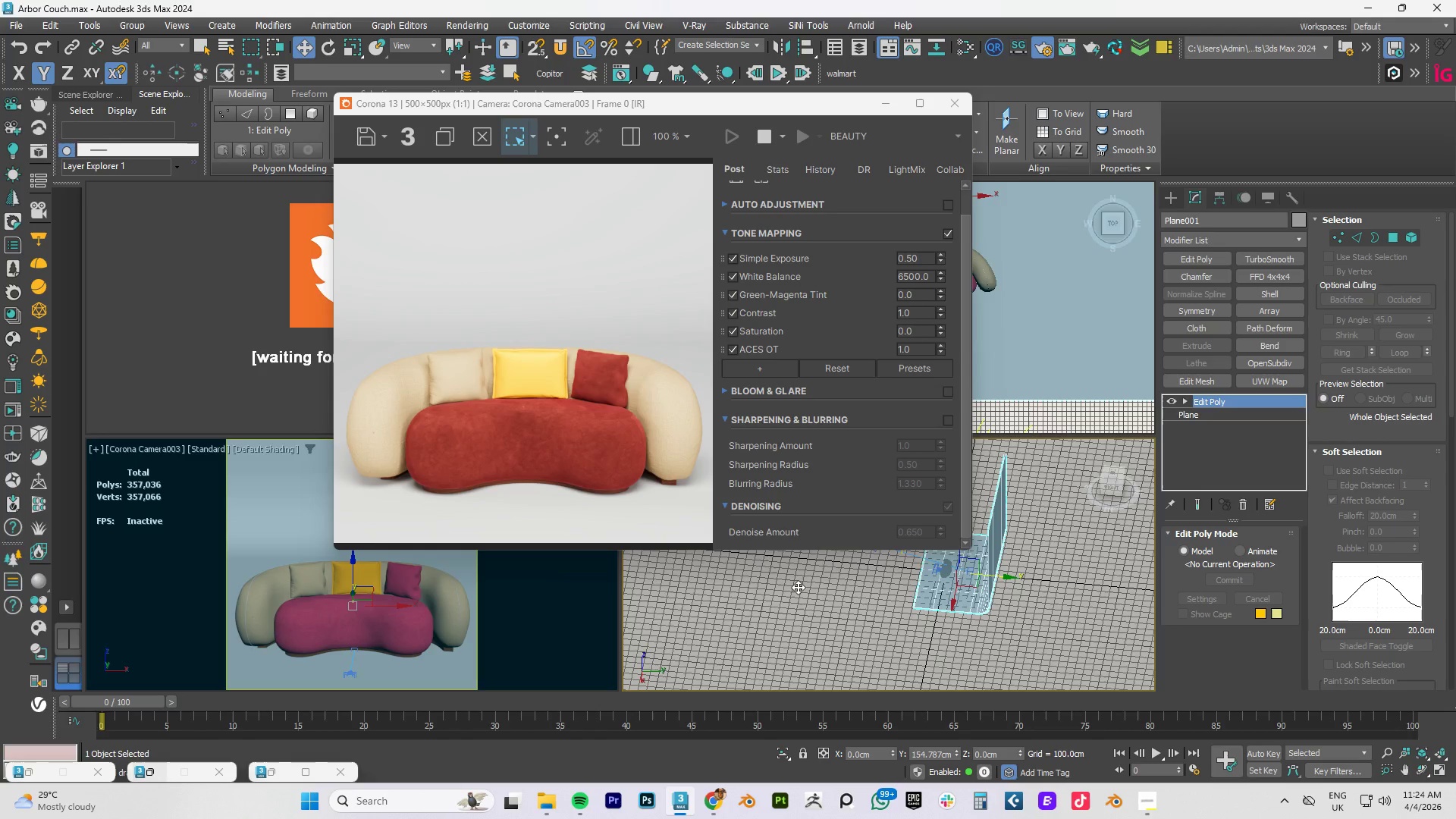 
scroll: coordinate [844, 595], scroll_direction: down, amount: 2.0
 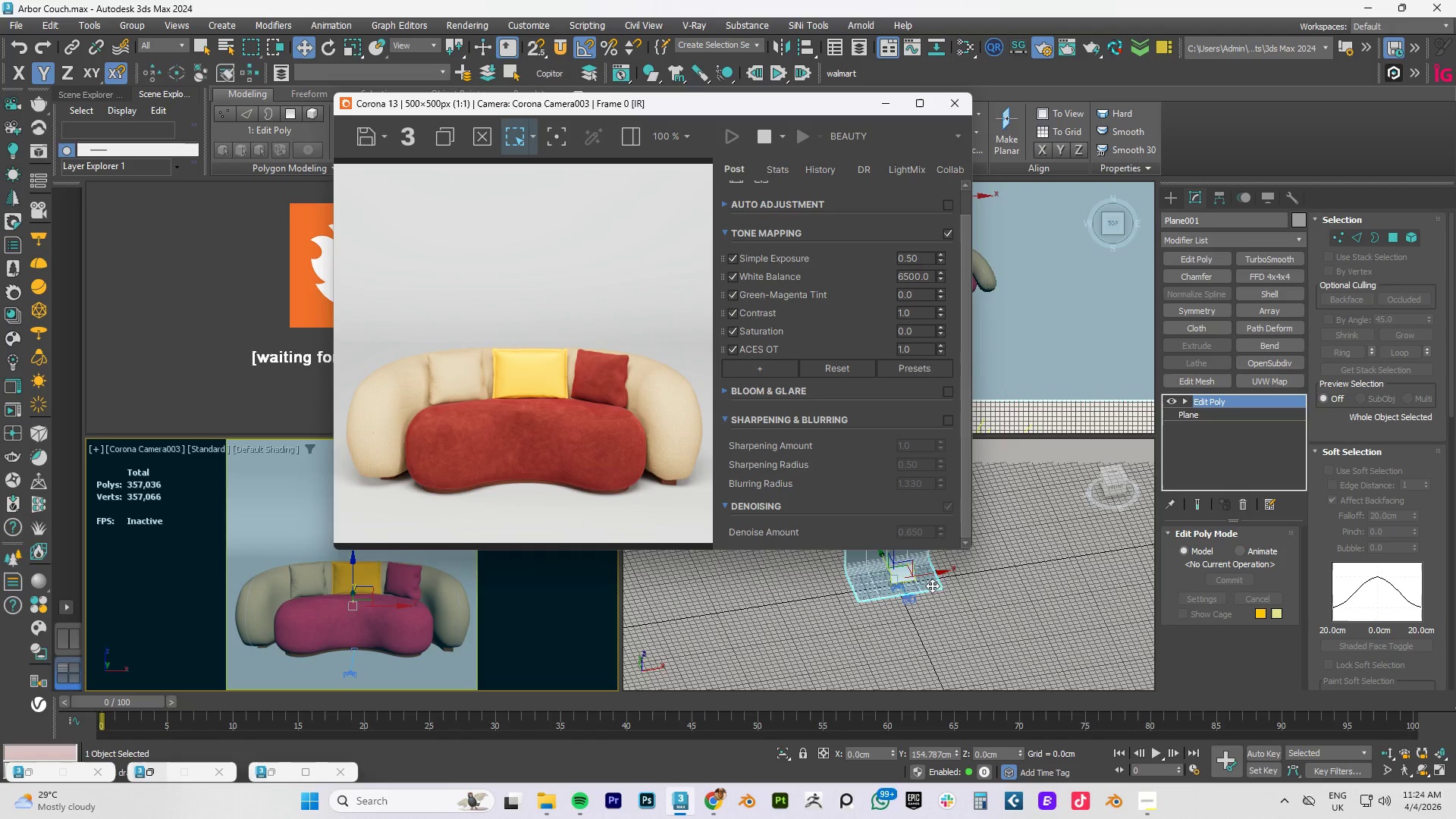 
scroll: coordinate [846, 617], scroll_direction: up, amount: 3.0
 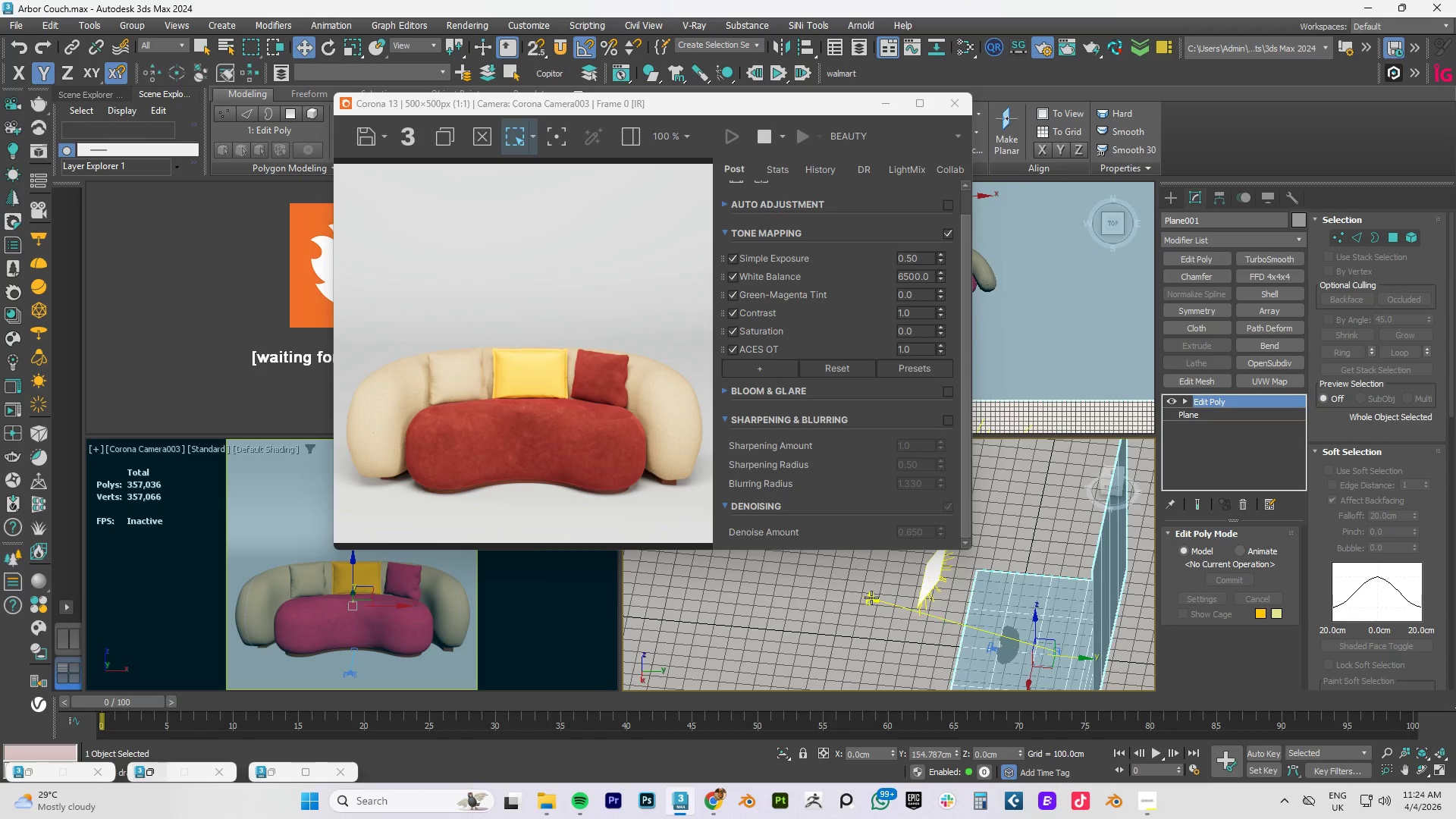 
left_click([871, 598])
 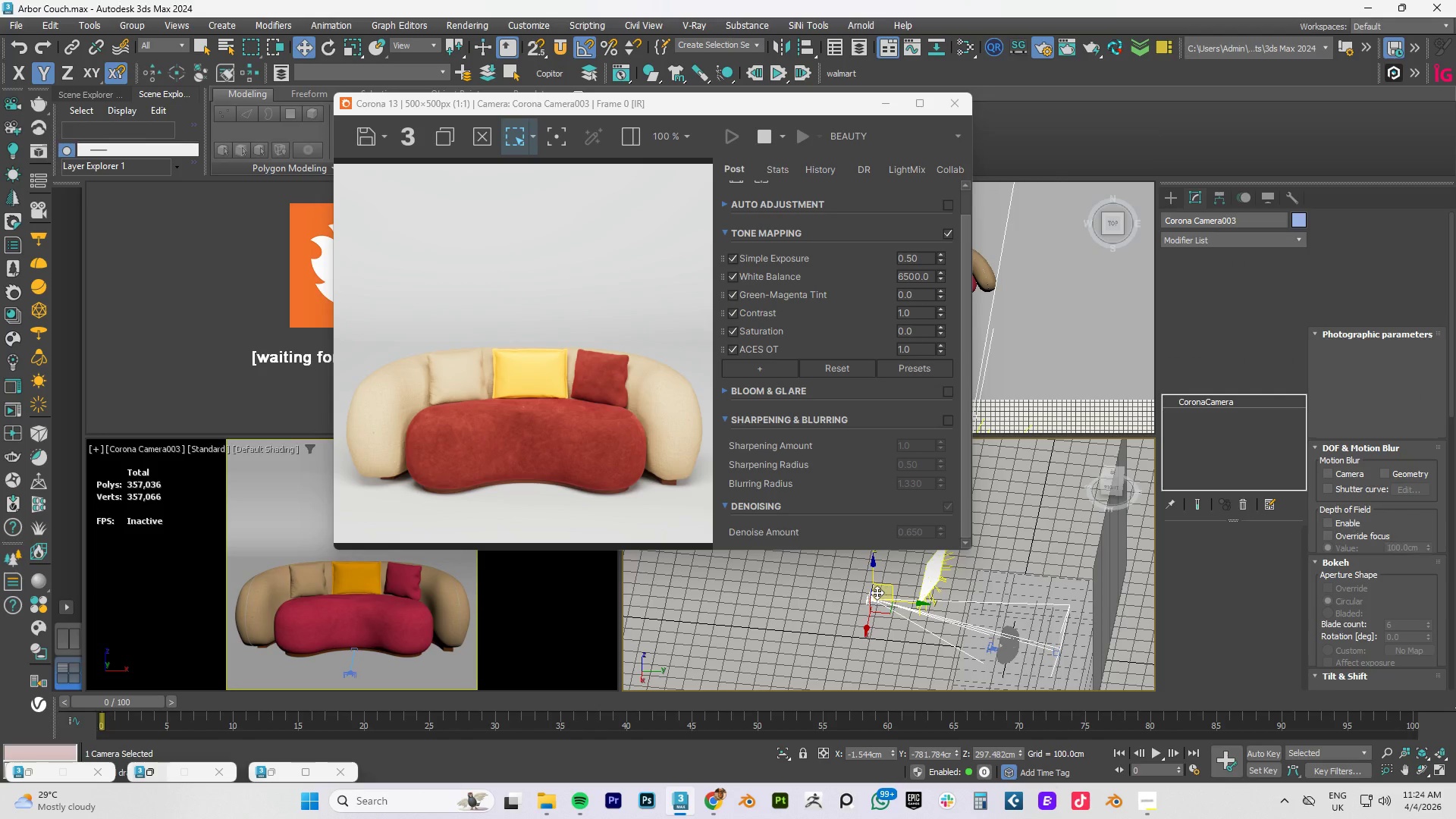 
left_click_drag(start_coordinate=[874, 576], to_coordinate=[872, 592])
 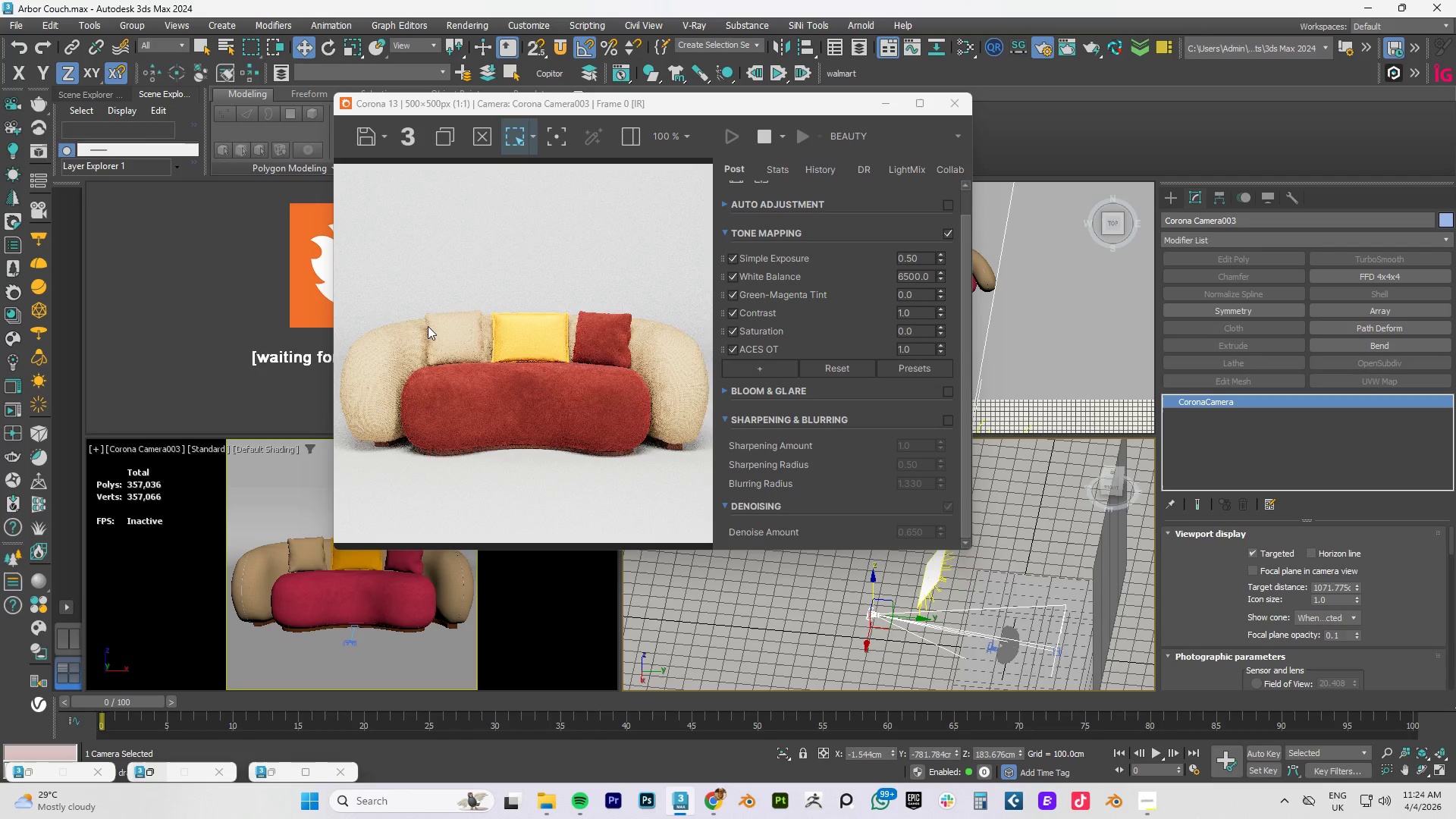 
scroll: coordinate [428, 326], scroll_direction: up, amount: 2.0
 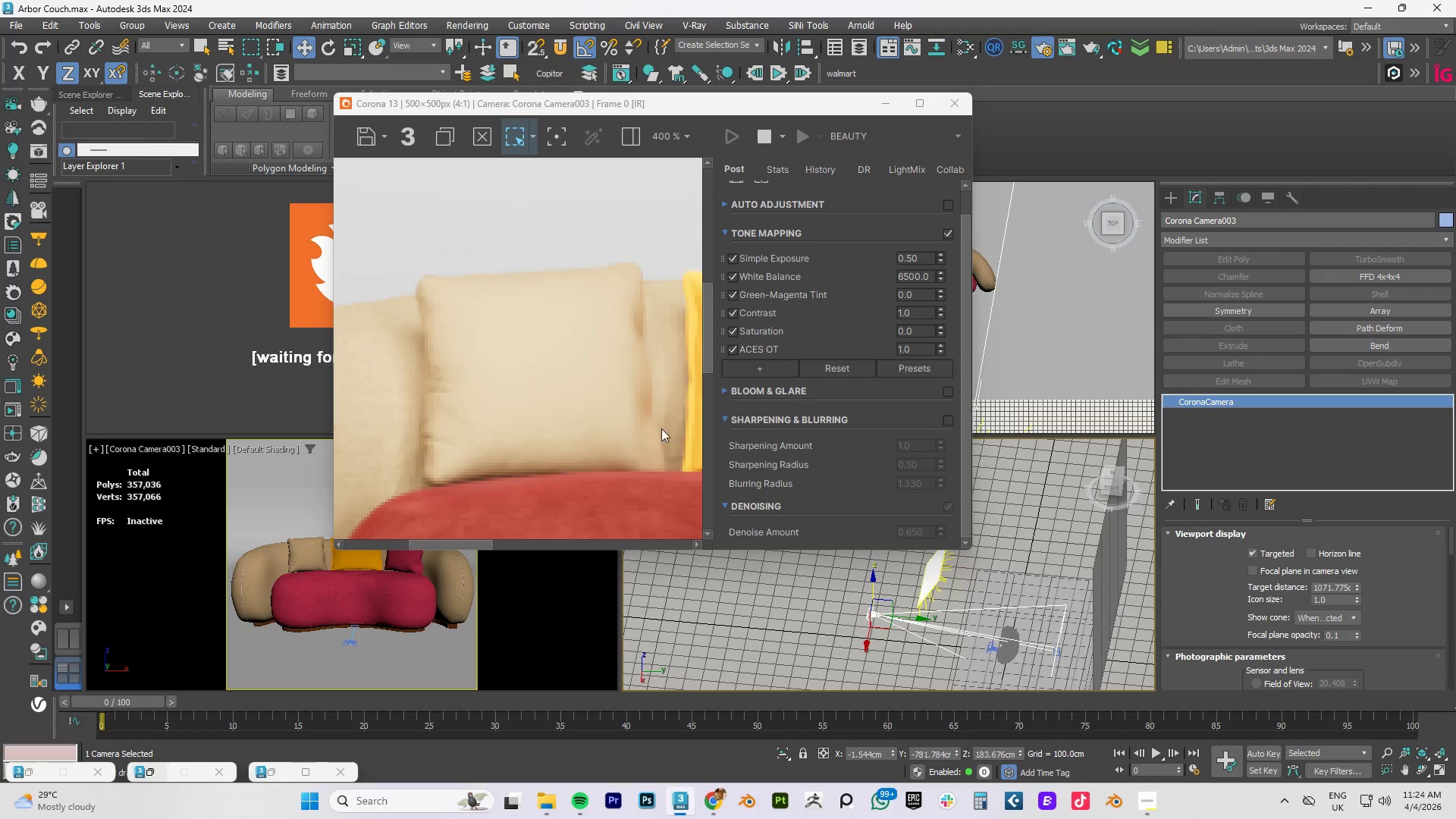 
scroll: coordinate [568, 412], scroll_direction: down, amount: 2.0
 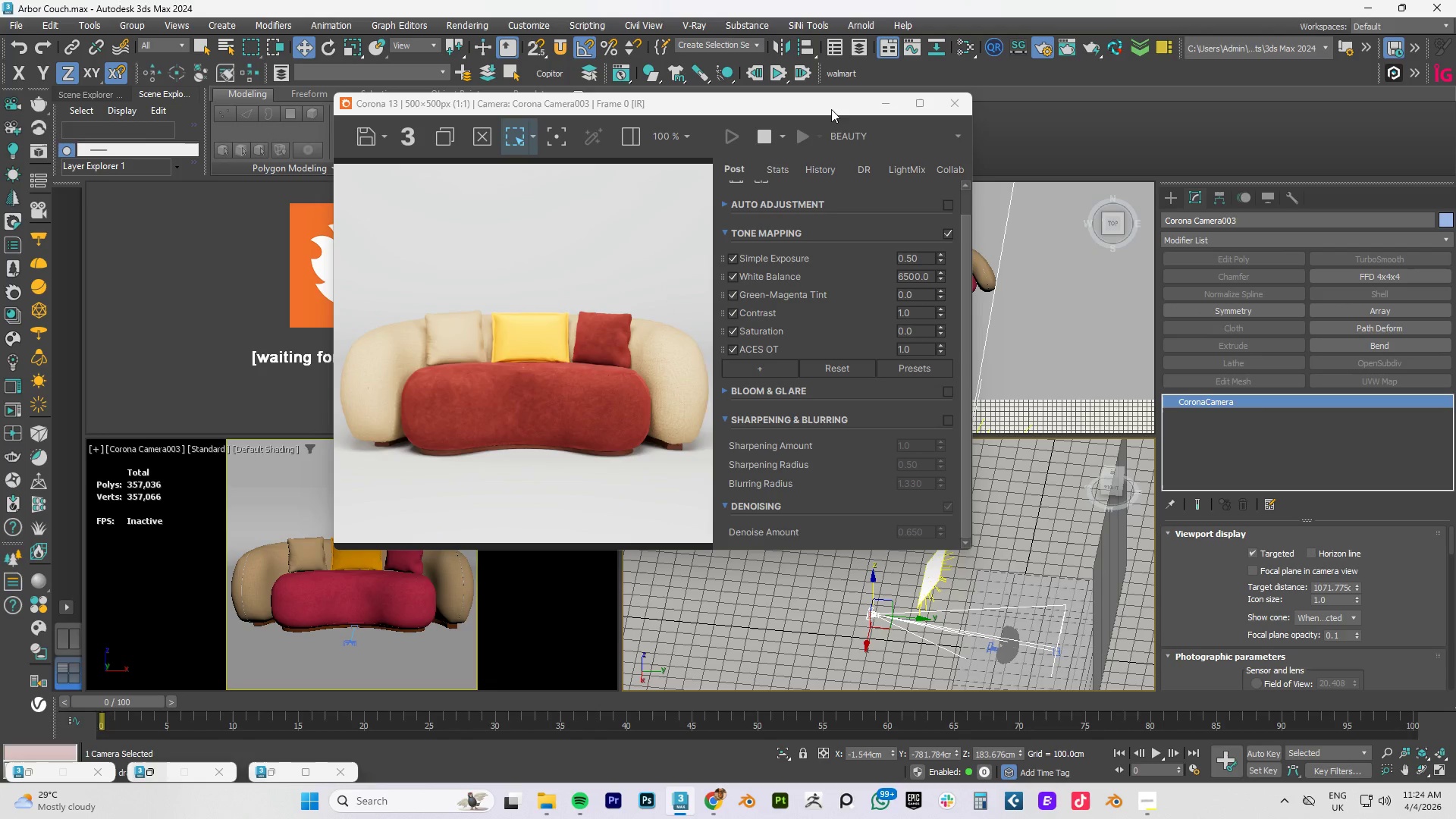 
left_click([921, 106])
 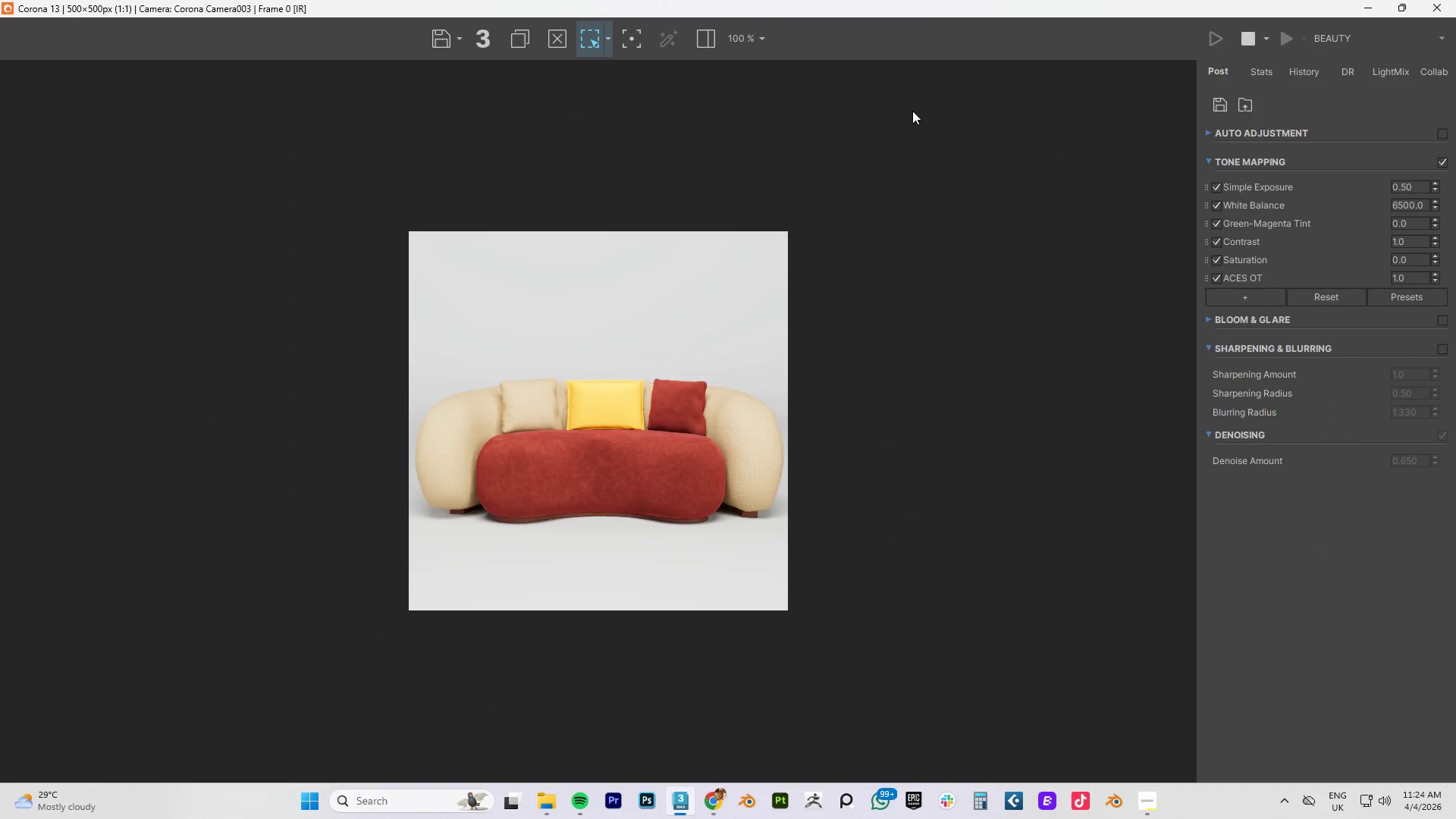 
scroll: coordinate [510, 491], scroll_direction: up, amount: 2.0
 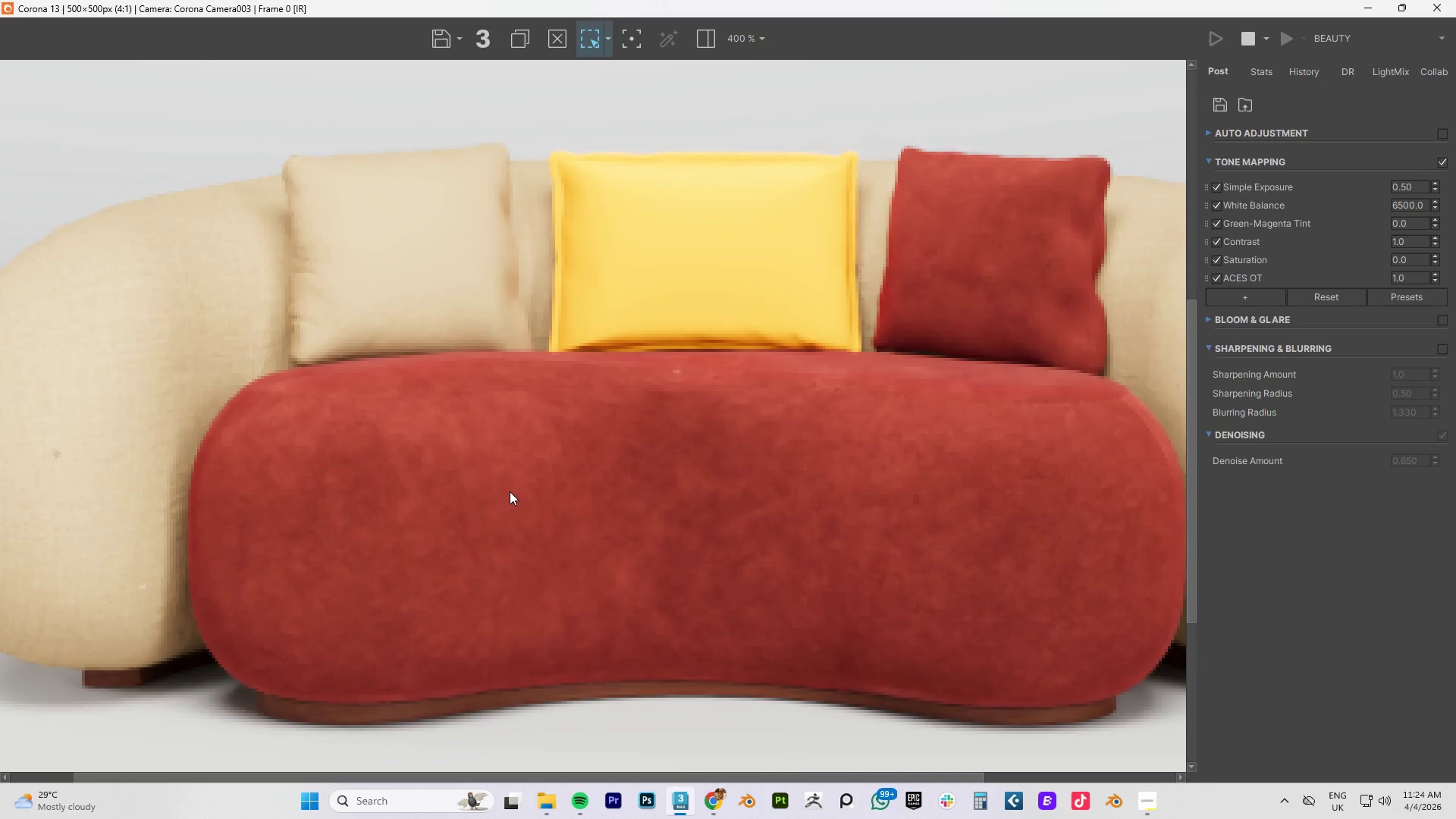 
scroll: coordinate [510, 491], scroll_direction: down, amount: 1.0
 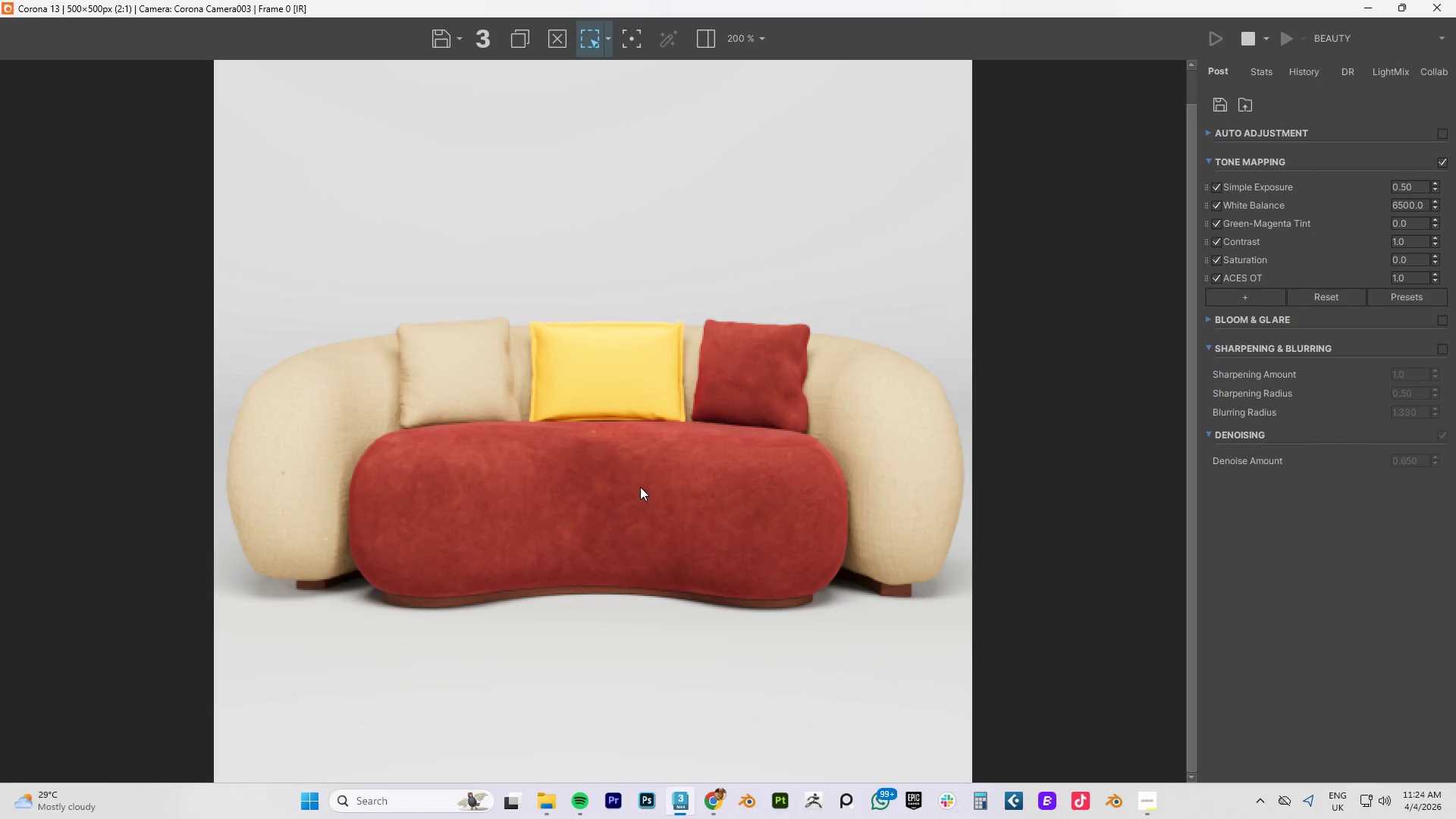 
wait(5.41)
 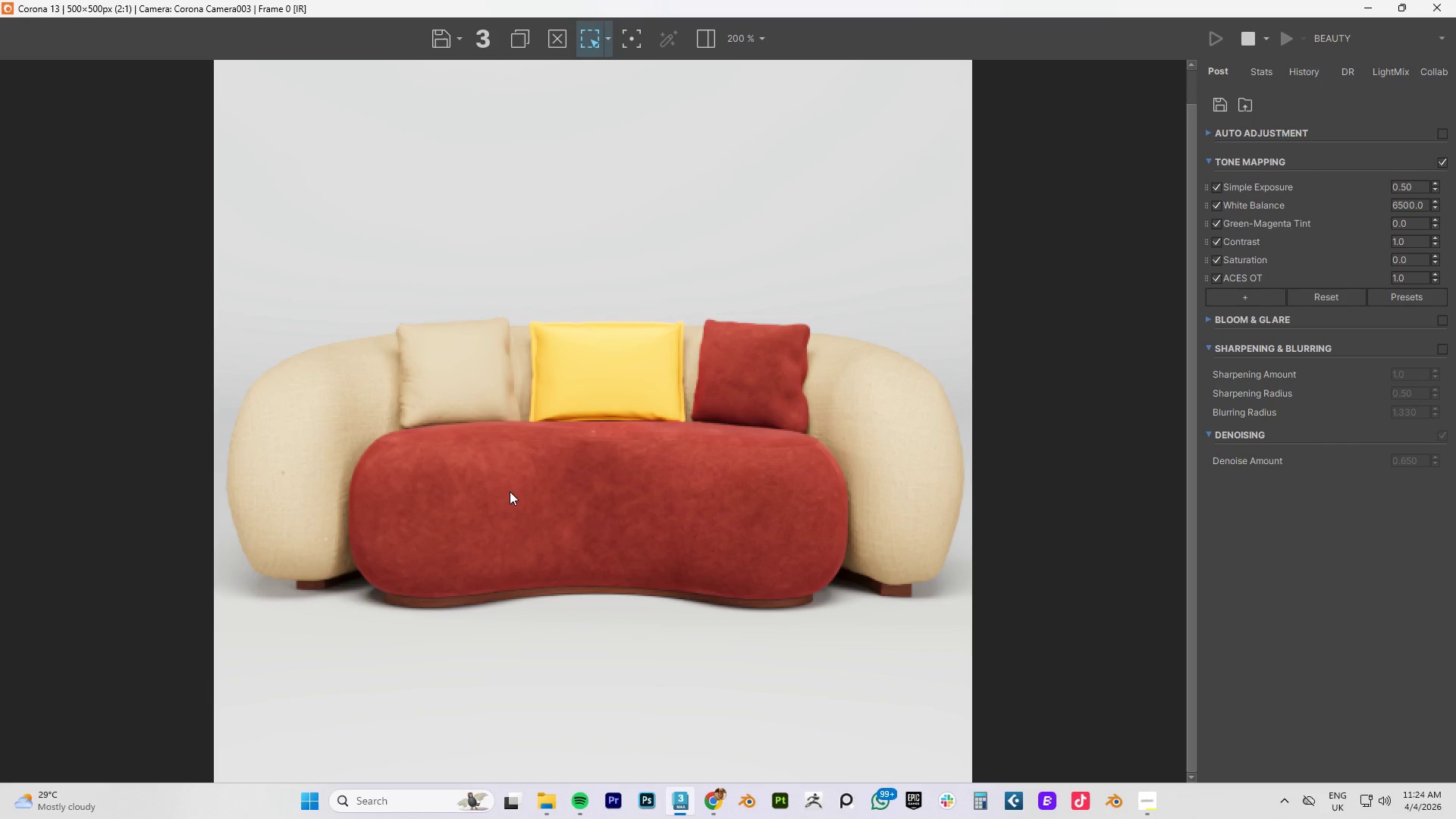 
scroll: coordinate [528, 498], scroll_direction: down, amount: 1.0
 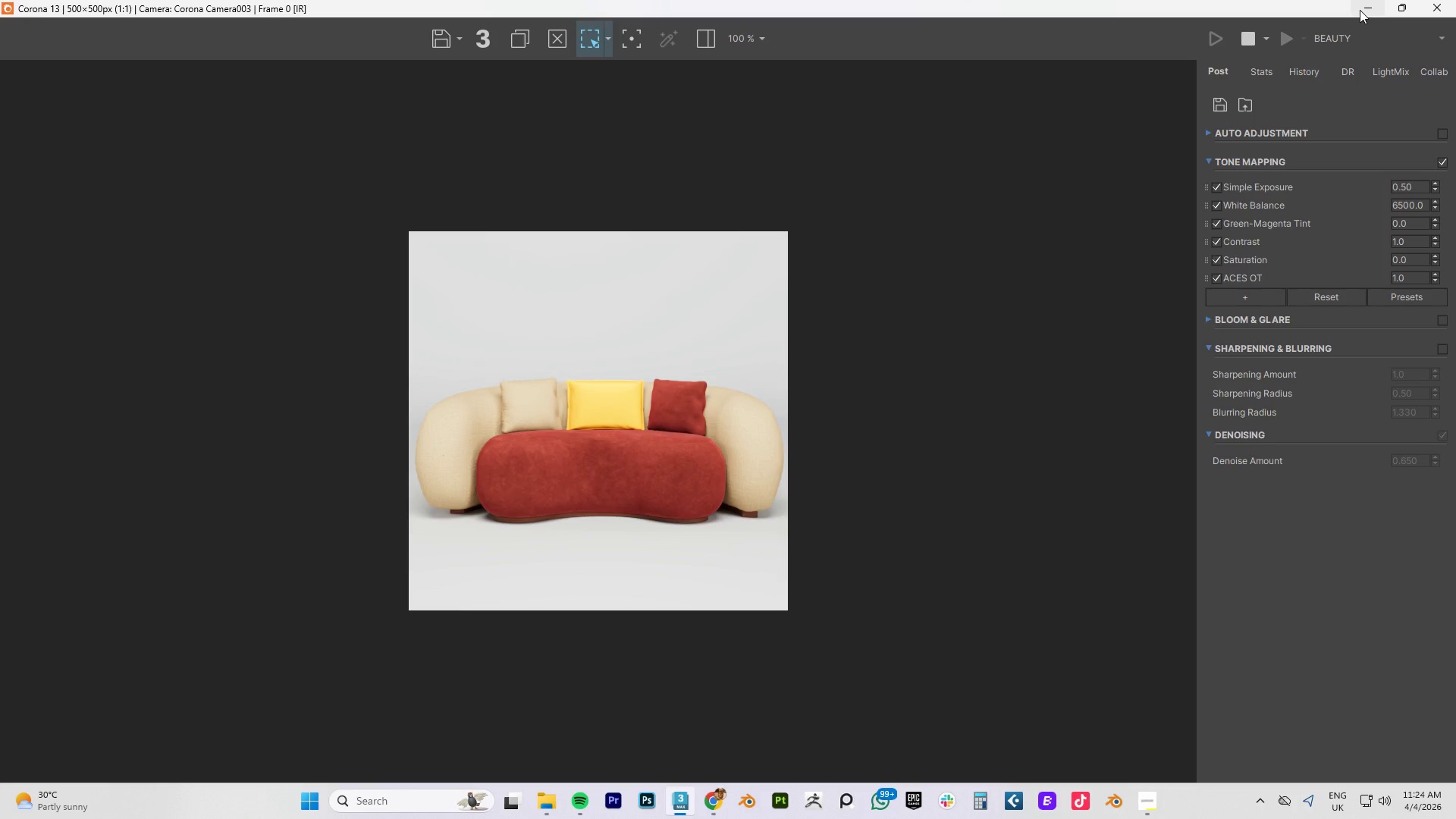 
left_click([1360, 10])
 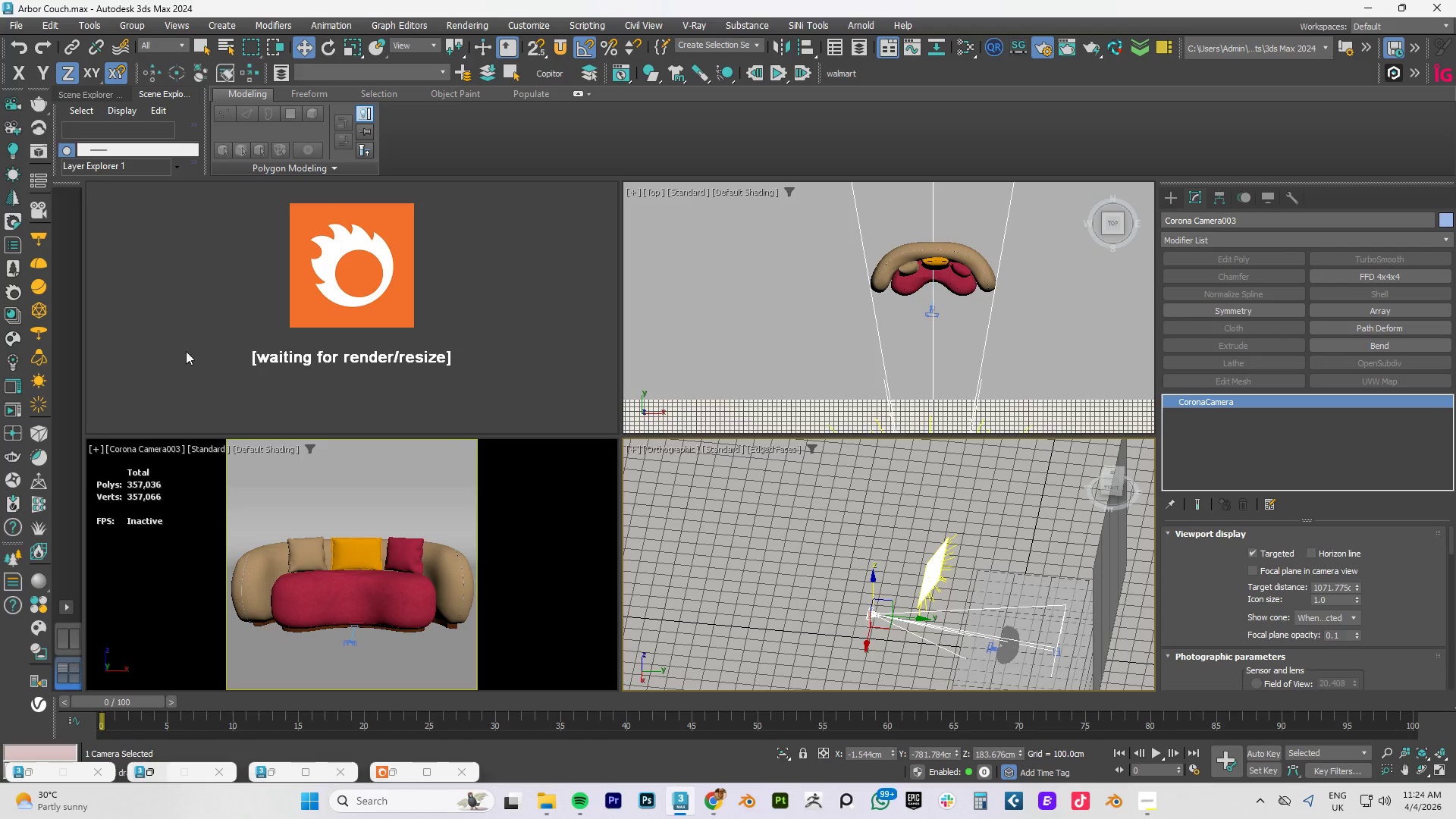 
scroll: coordinate [248, 290], scroll_direction: down, amount: 2.0
 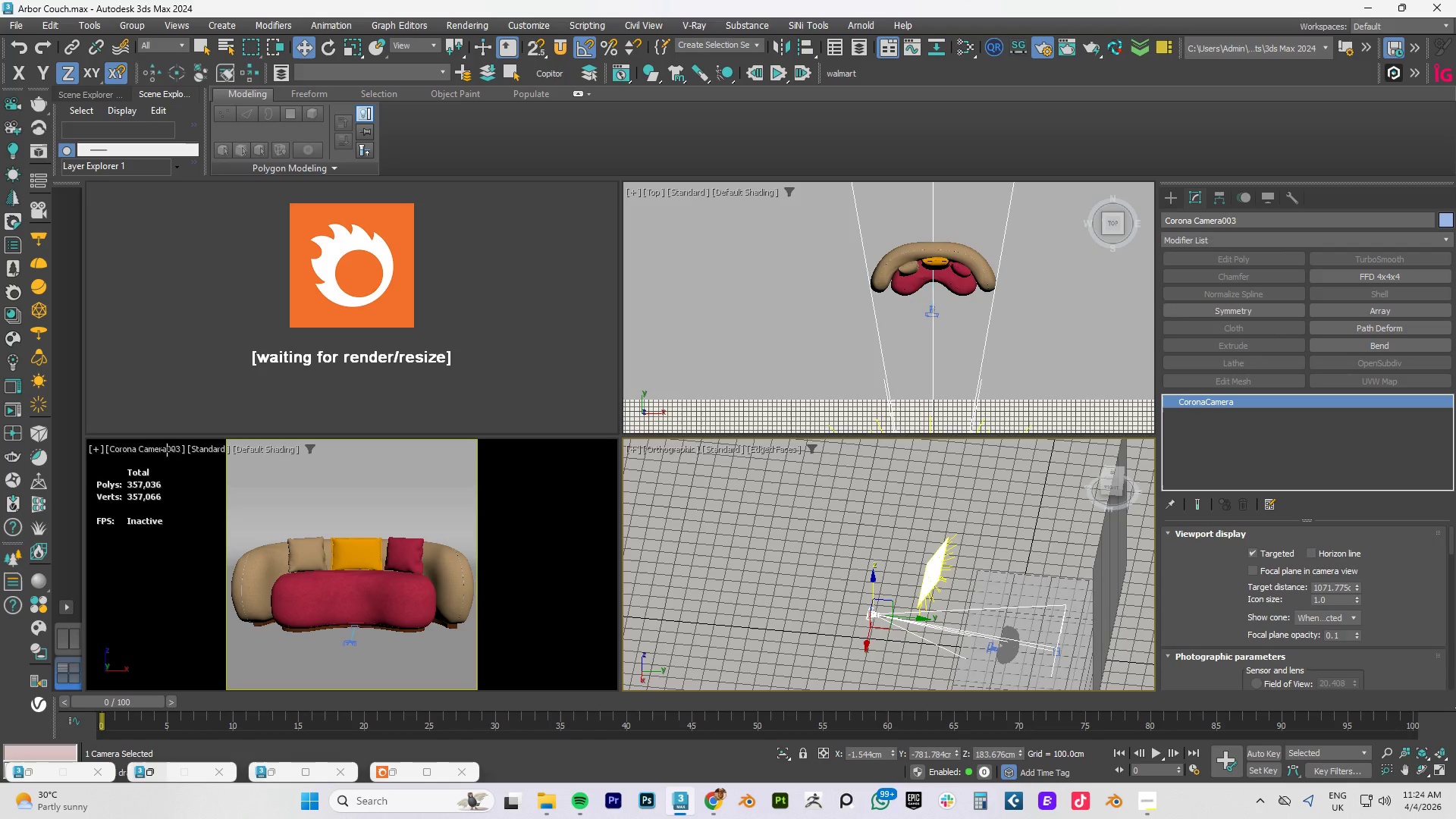 
left_click([158, 450])
 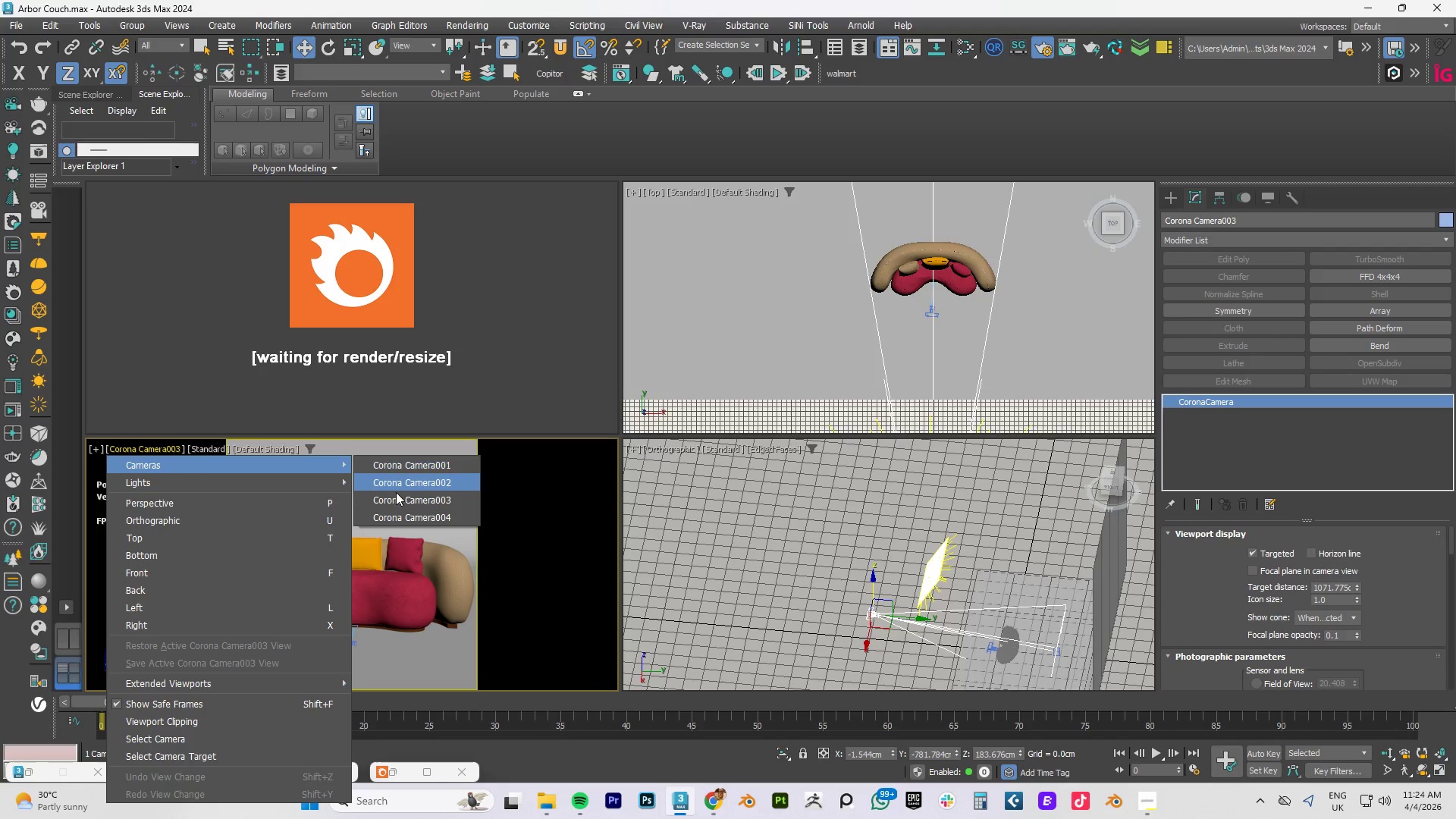 
left_click([409, 513])
 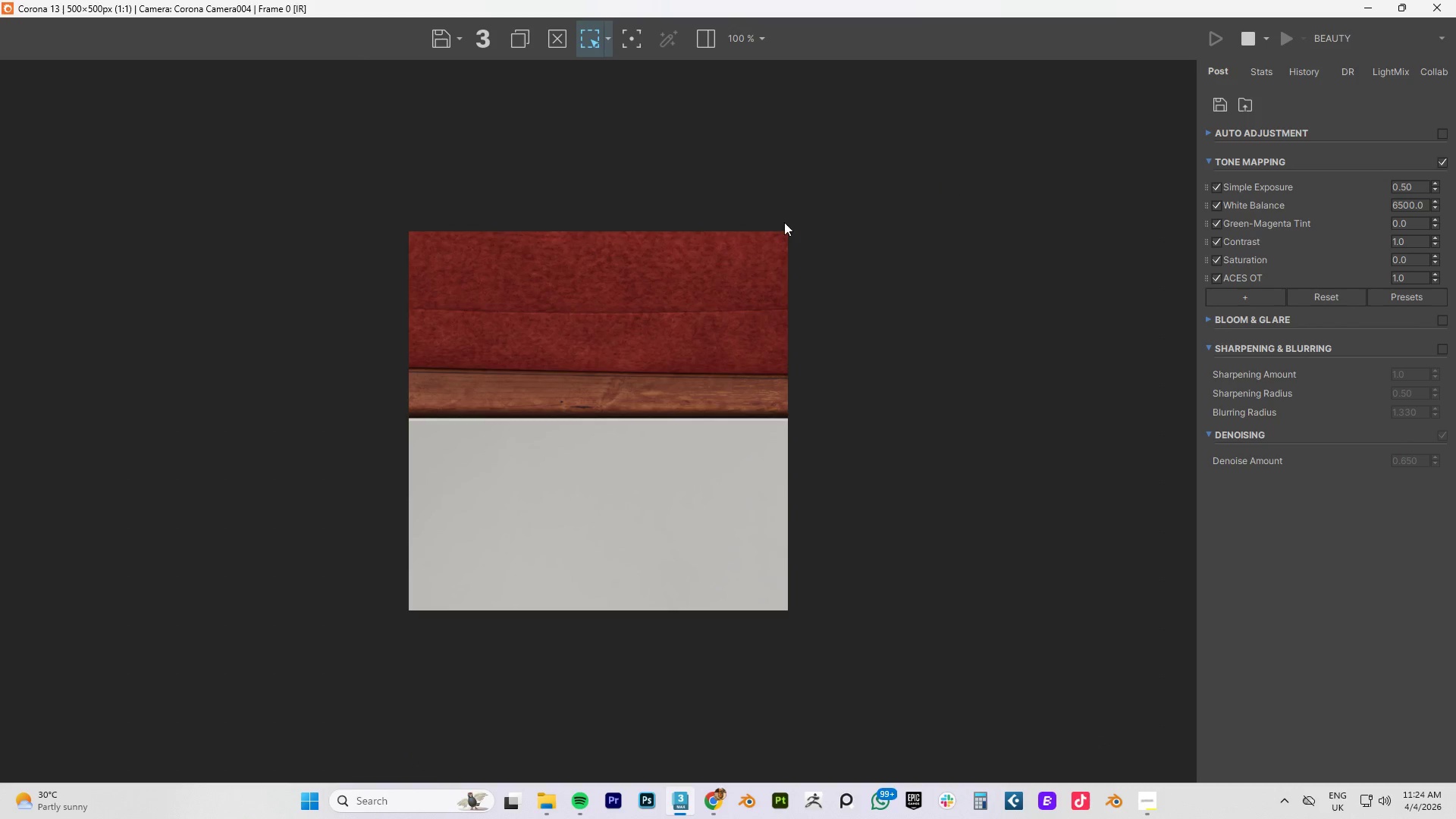 
wait(5.72)
 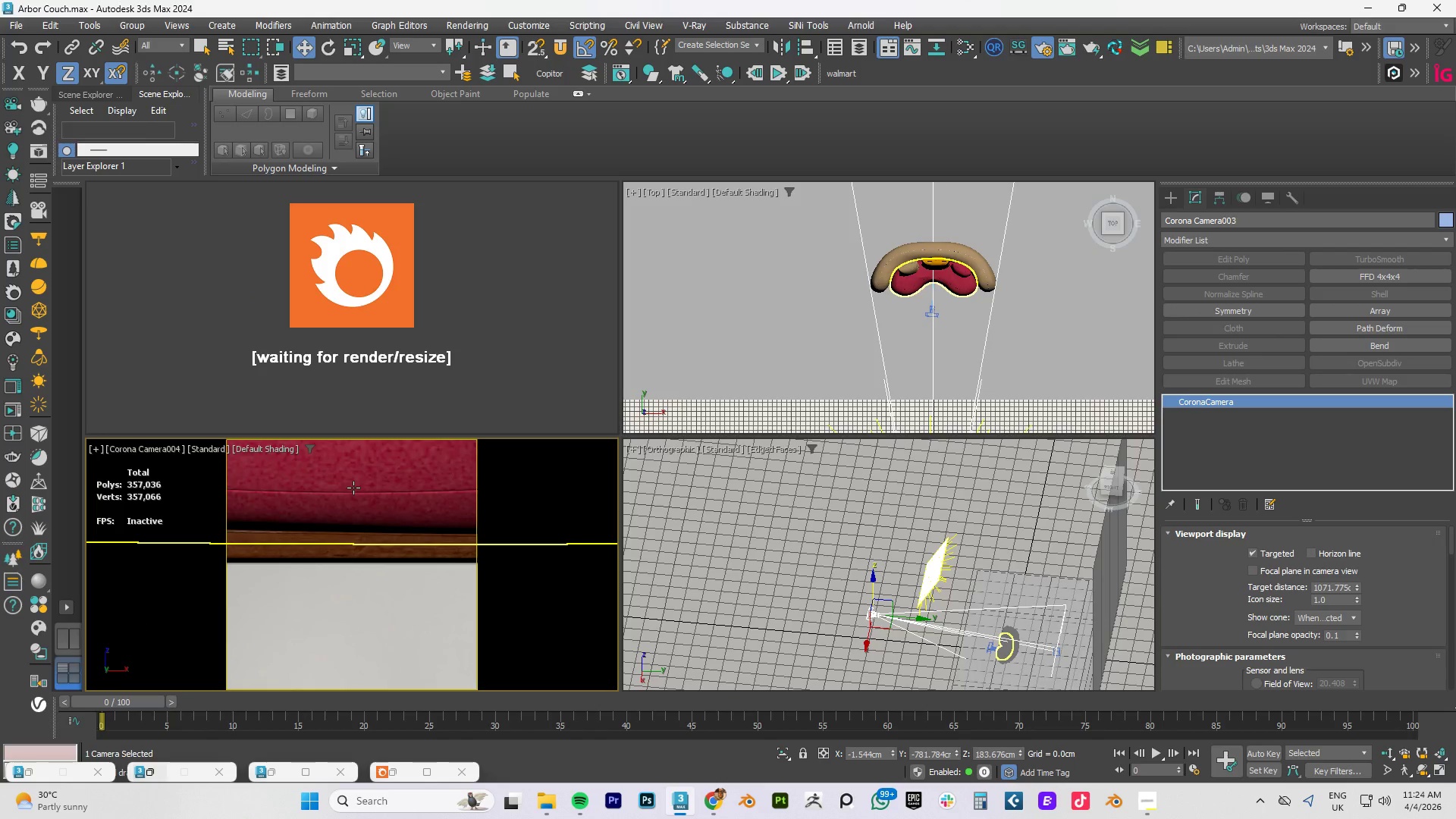 
left_click([1404, 5])
 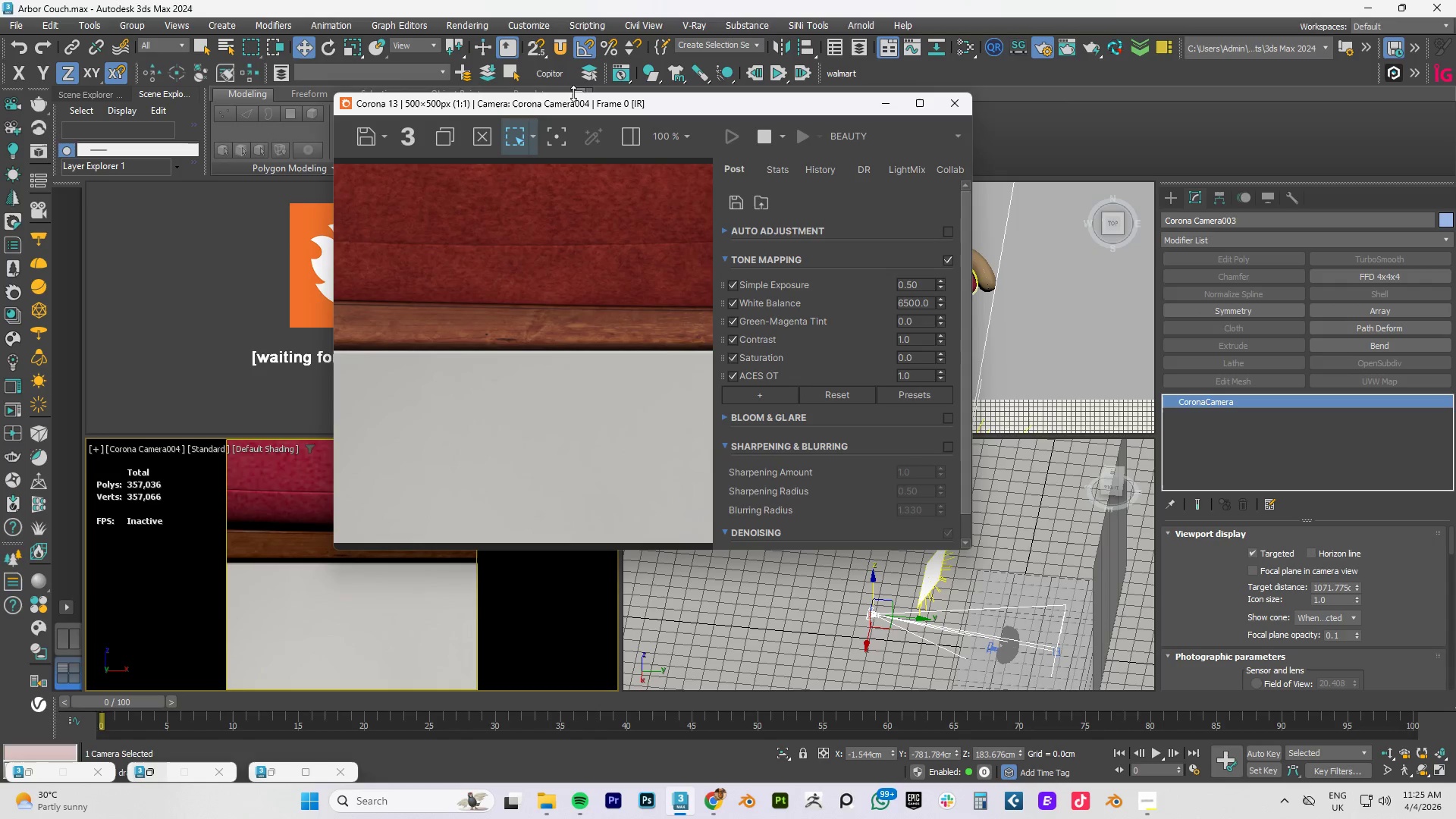 
left_click_drag(start_coordinate=[565, 105], to_coordinate=[1109, 157])
 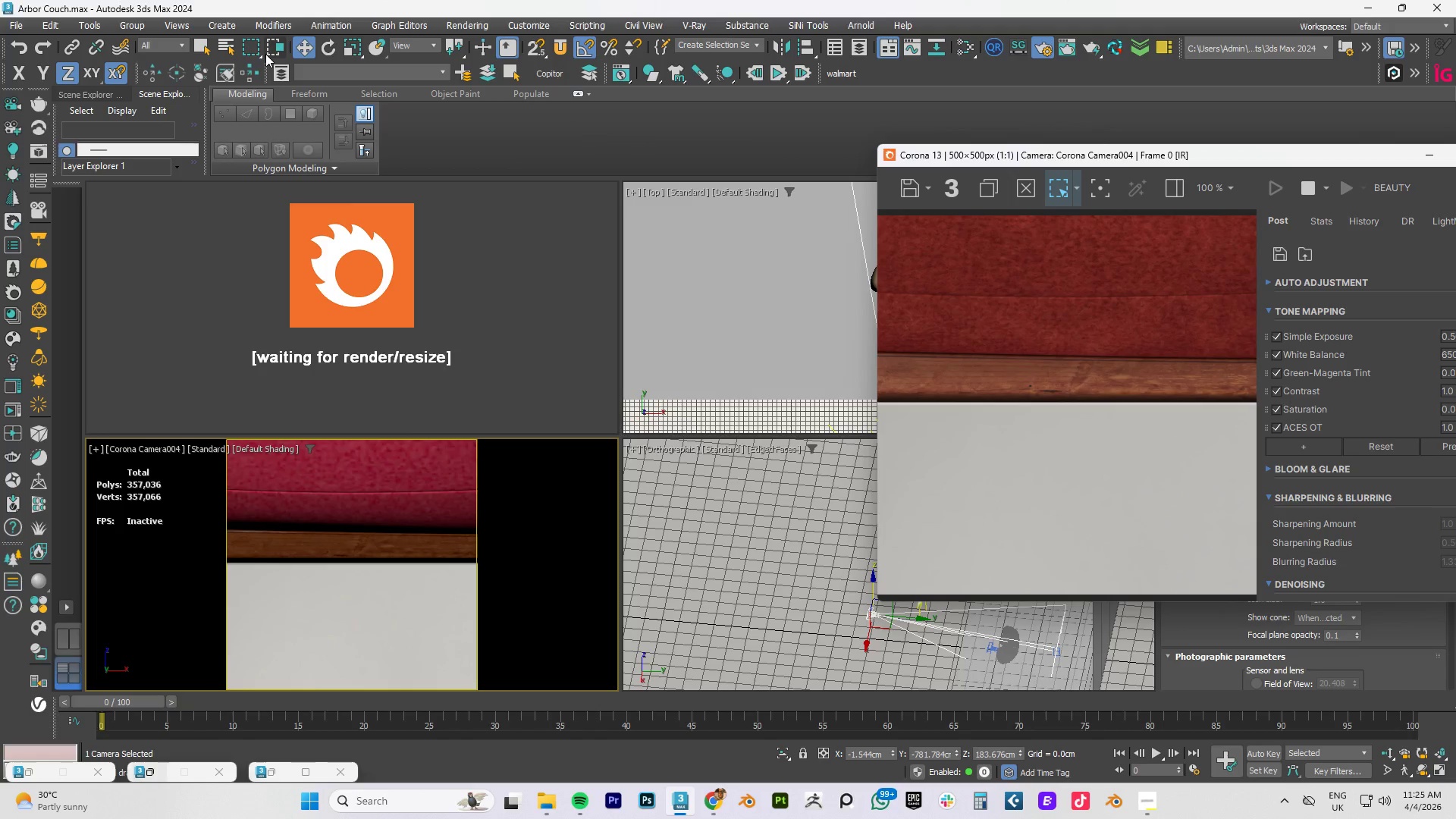 
left_click([276, 69])
 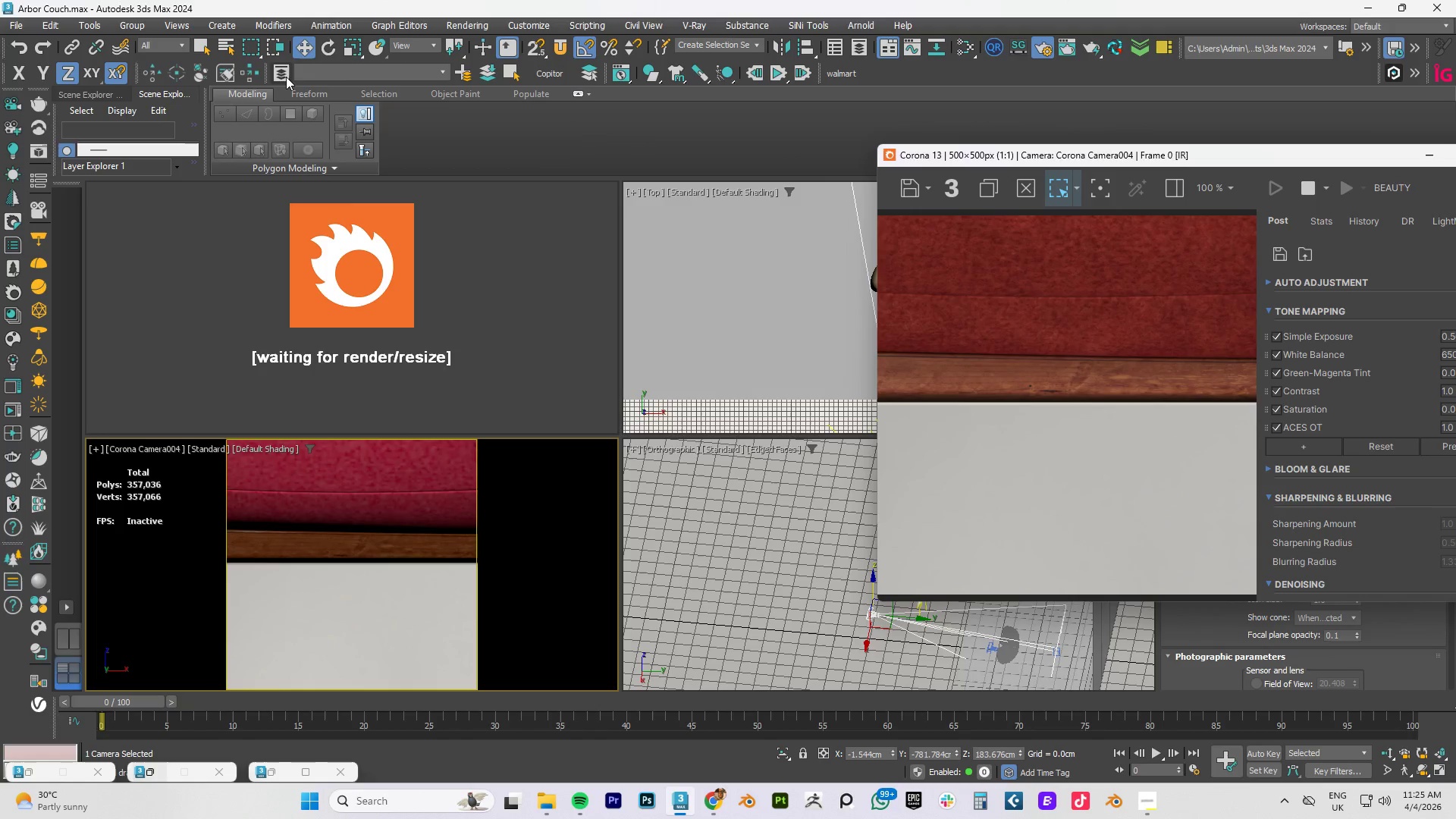 
left_click([284, 73])
 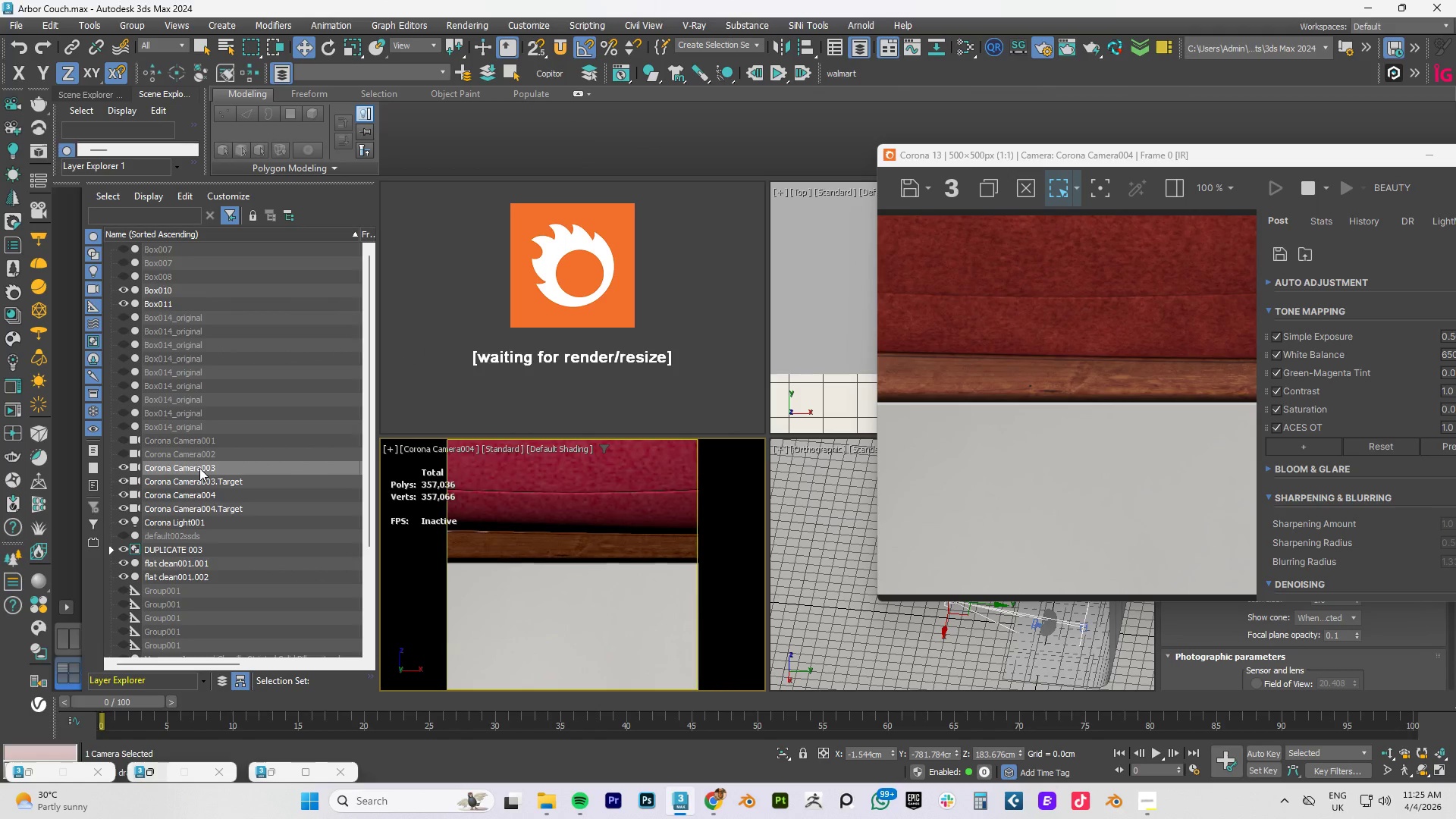 
left_click([190, 495])
 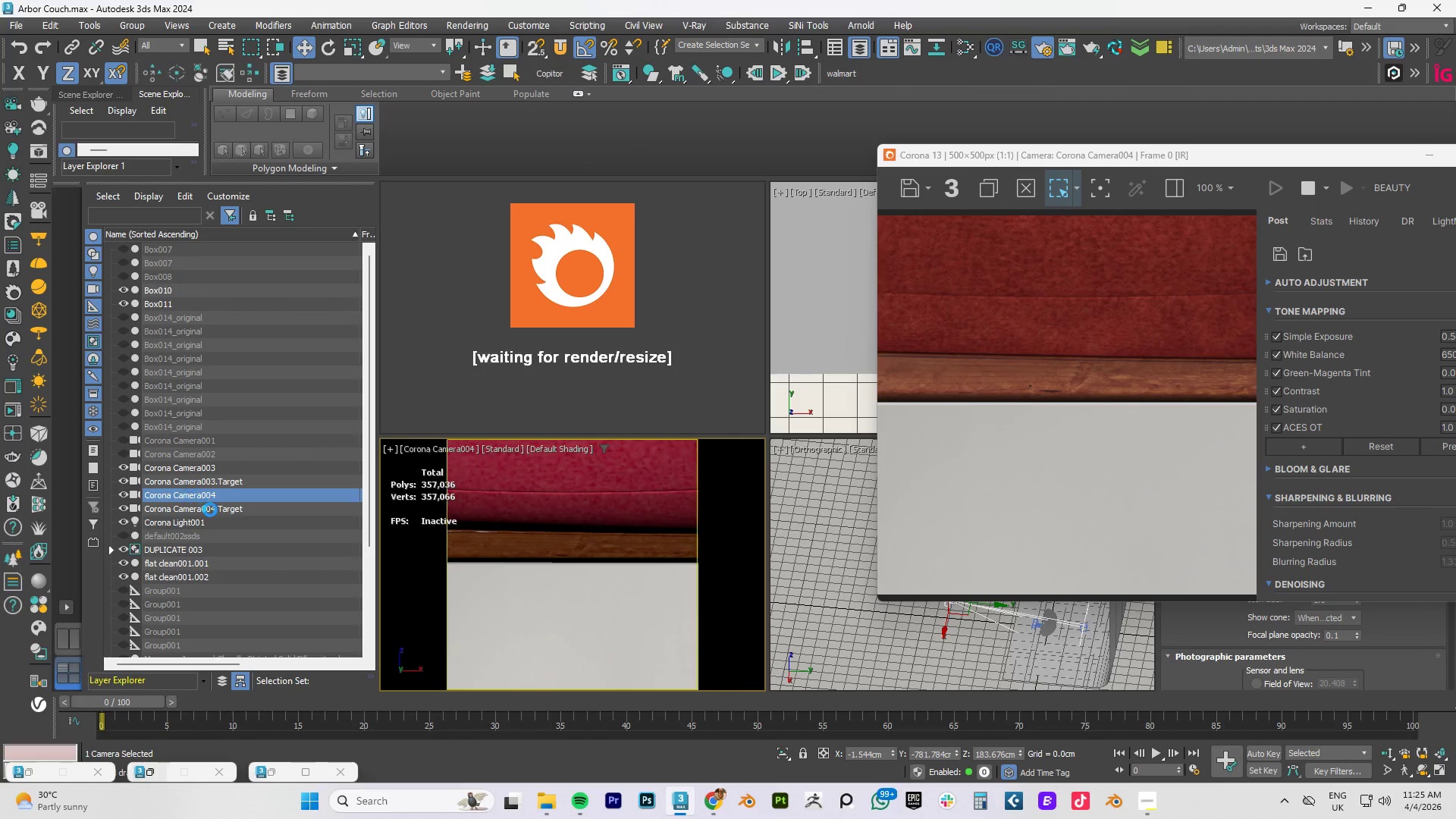 
hold_key(key=ControlLeft, duration=0.5)
 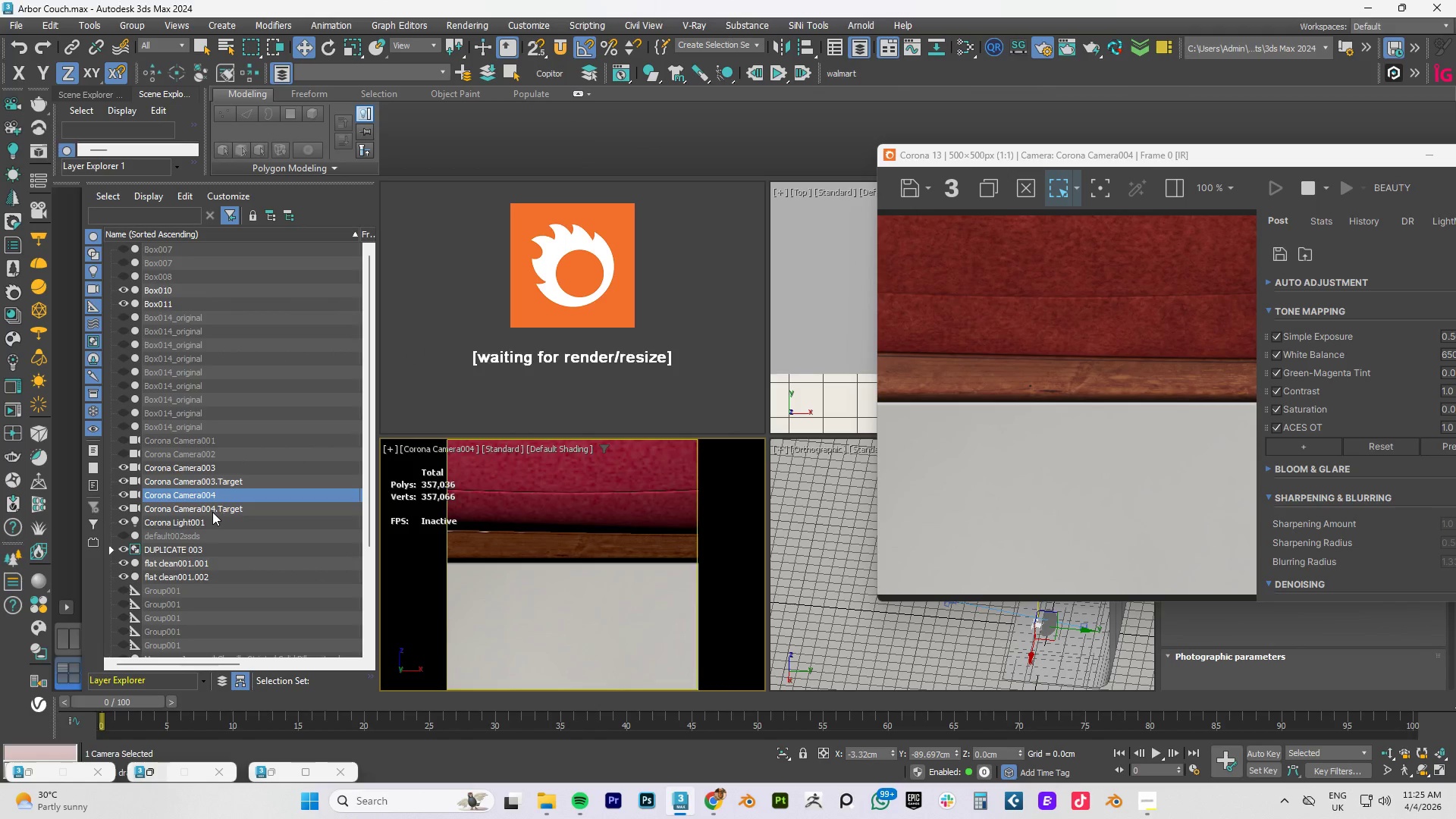 
hold_key(key=ControlLeft, duration=0.53)
 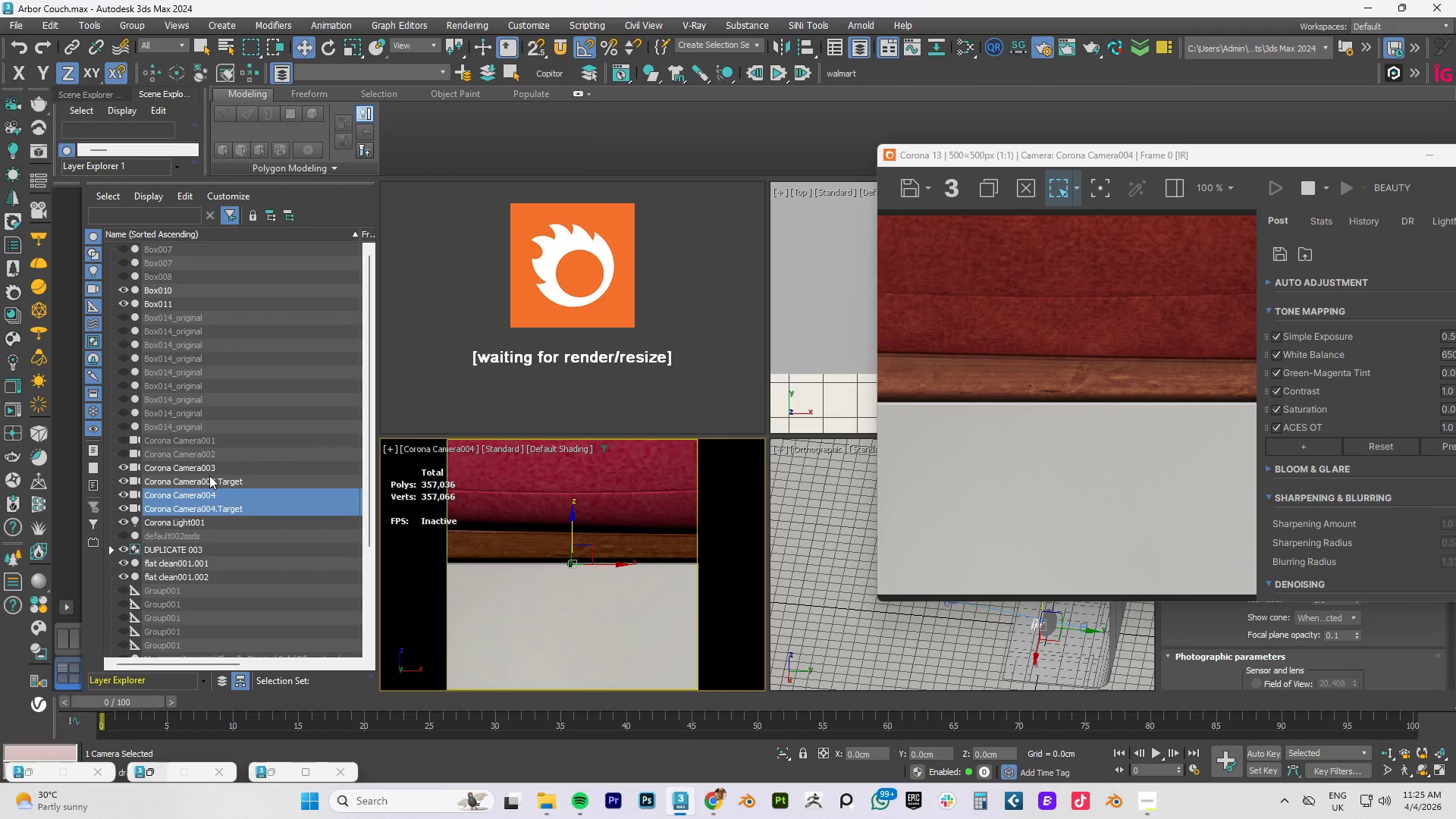 
hold_key(key=ControlLeft, duration=0.48)
 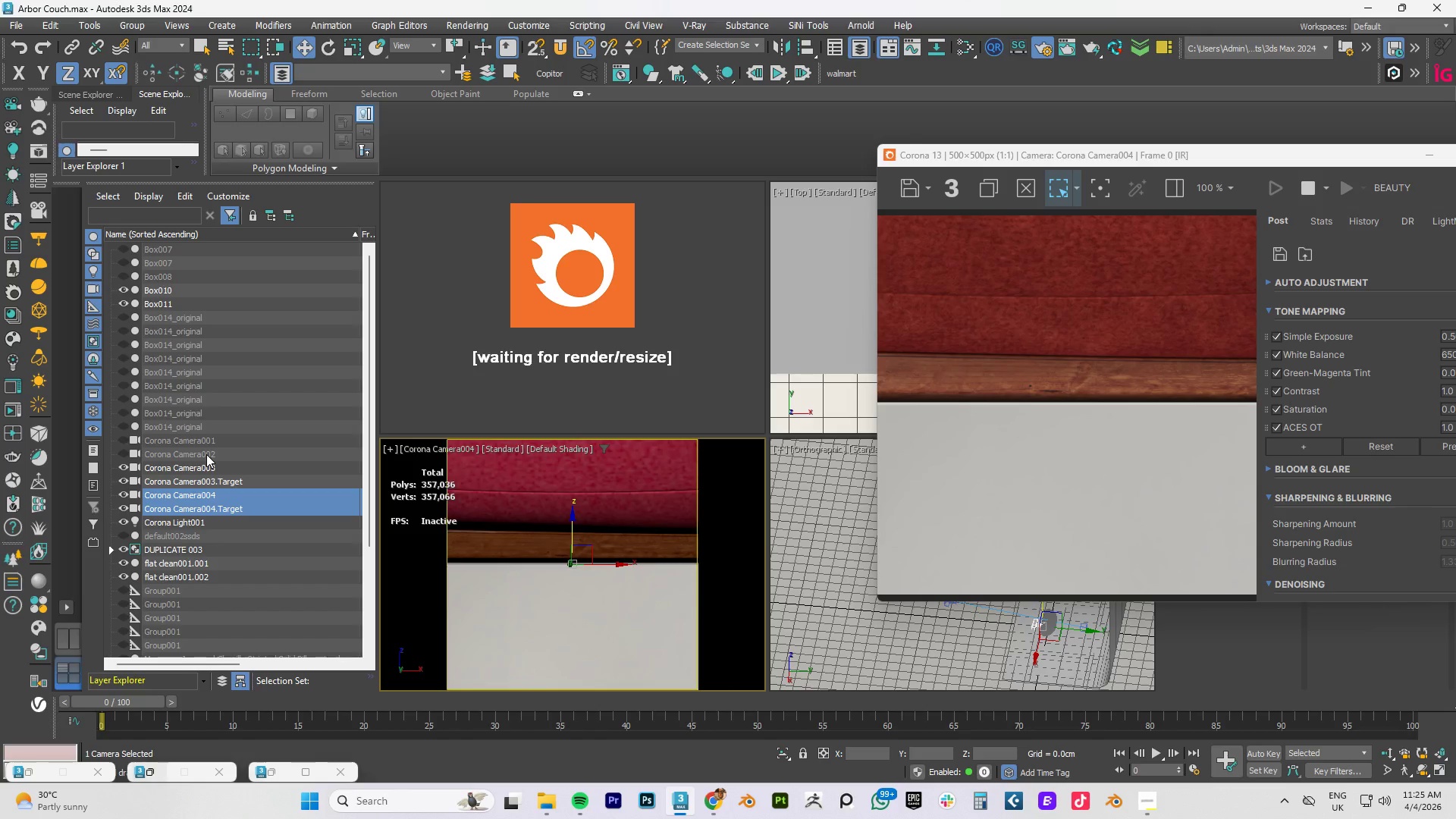 
hold_key(key=ControlLeft, duration=1.47)
left_click([206, 454])
 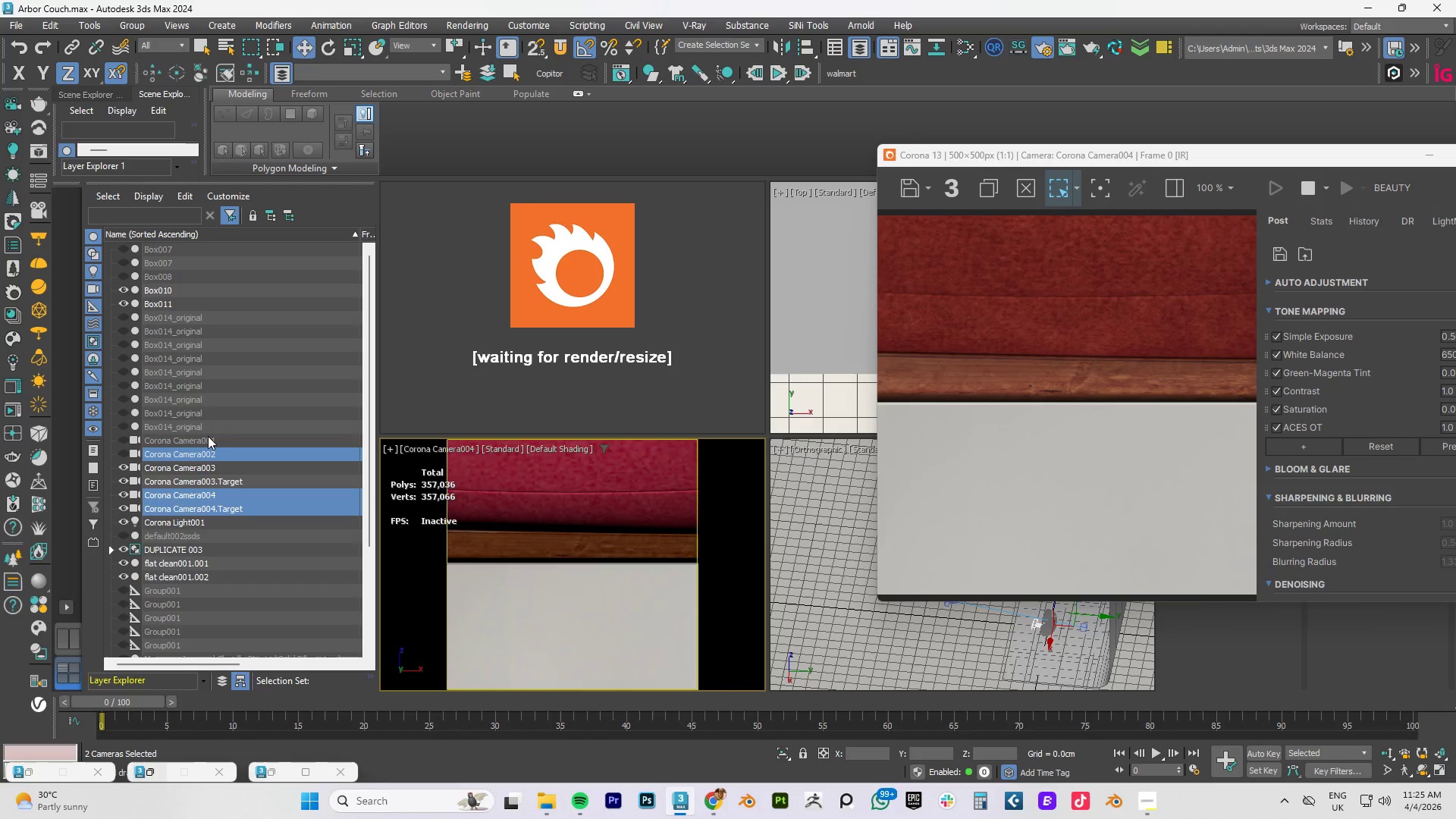 
left_click([208, 436])
 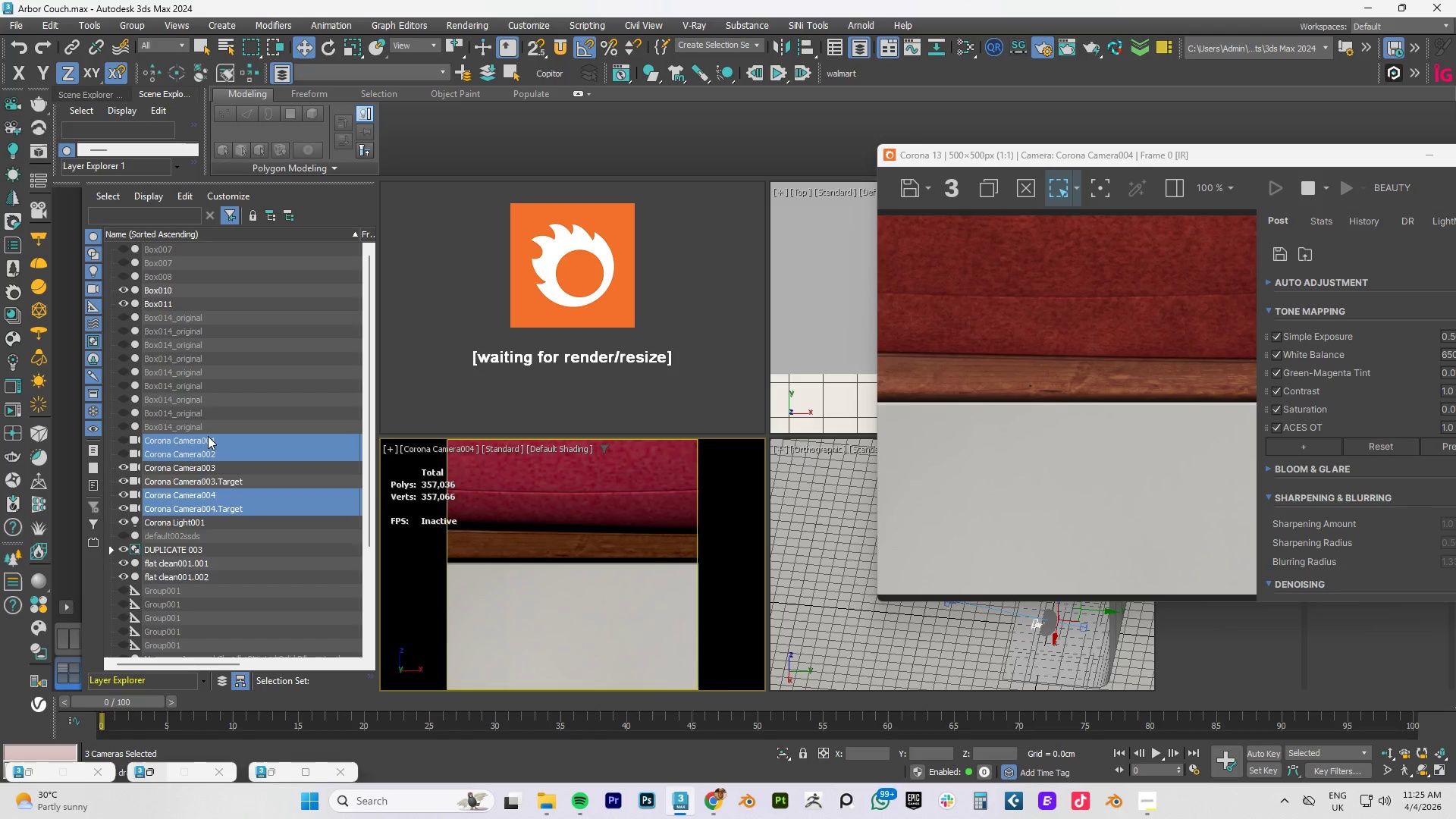 
right_click([208, 436])
 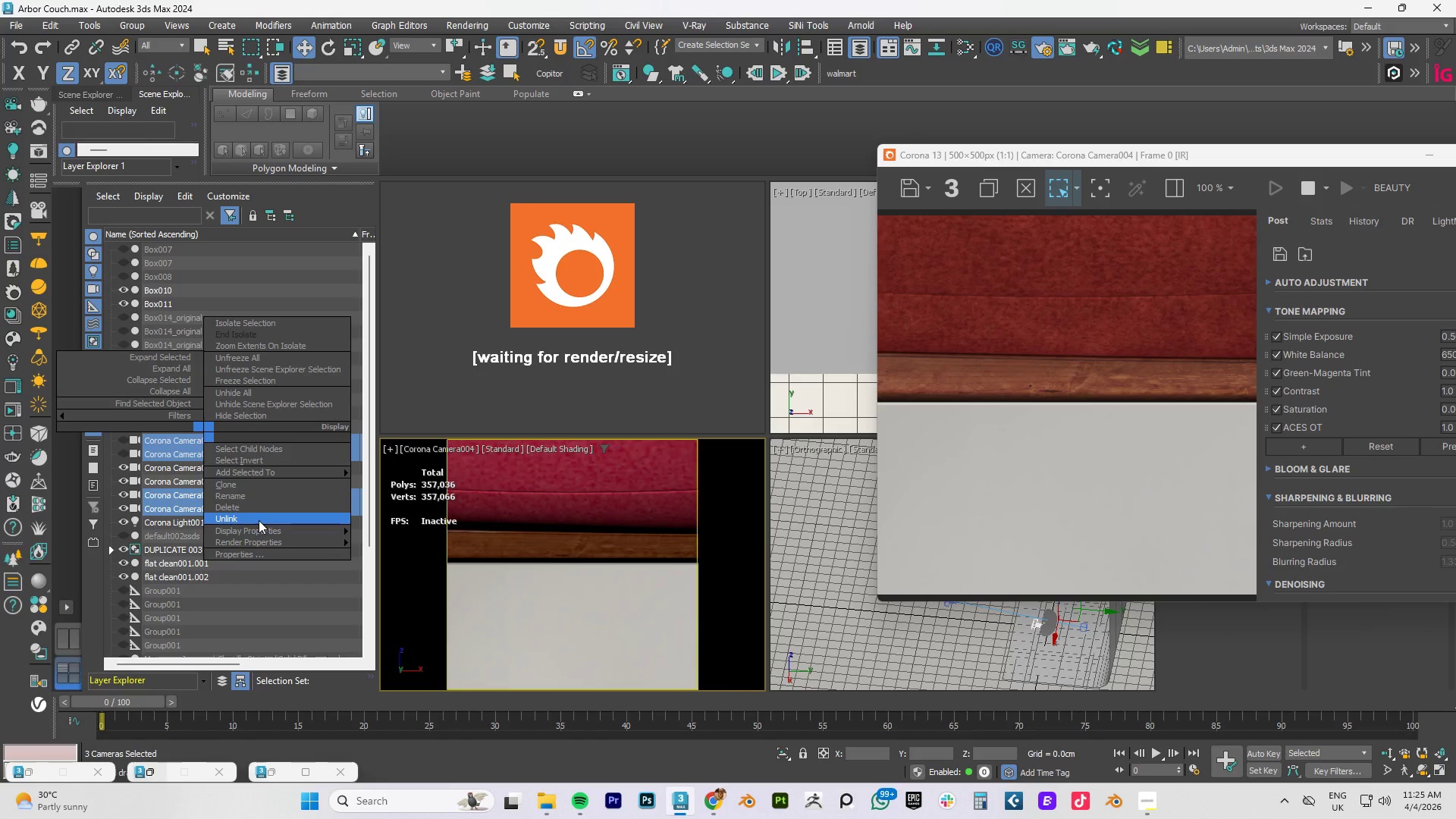 
left_click([259, 508])
 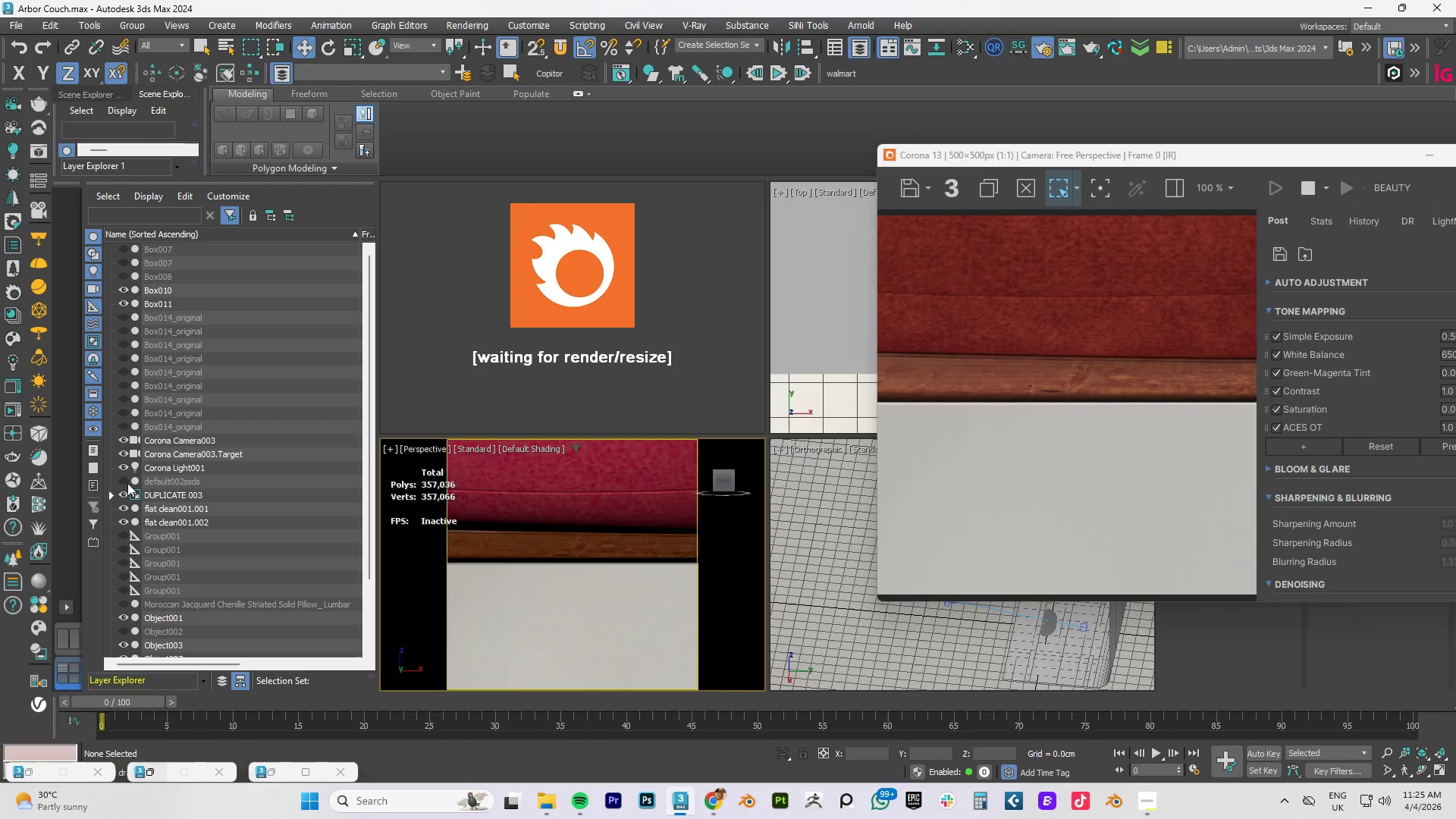 
left_click([123, 483])
 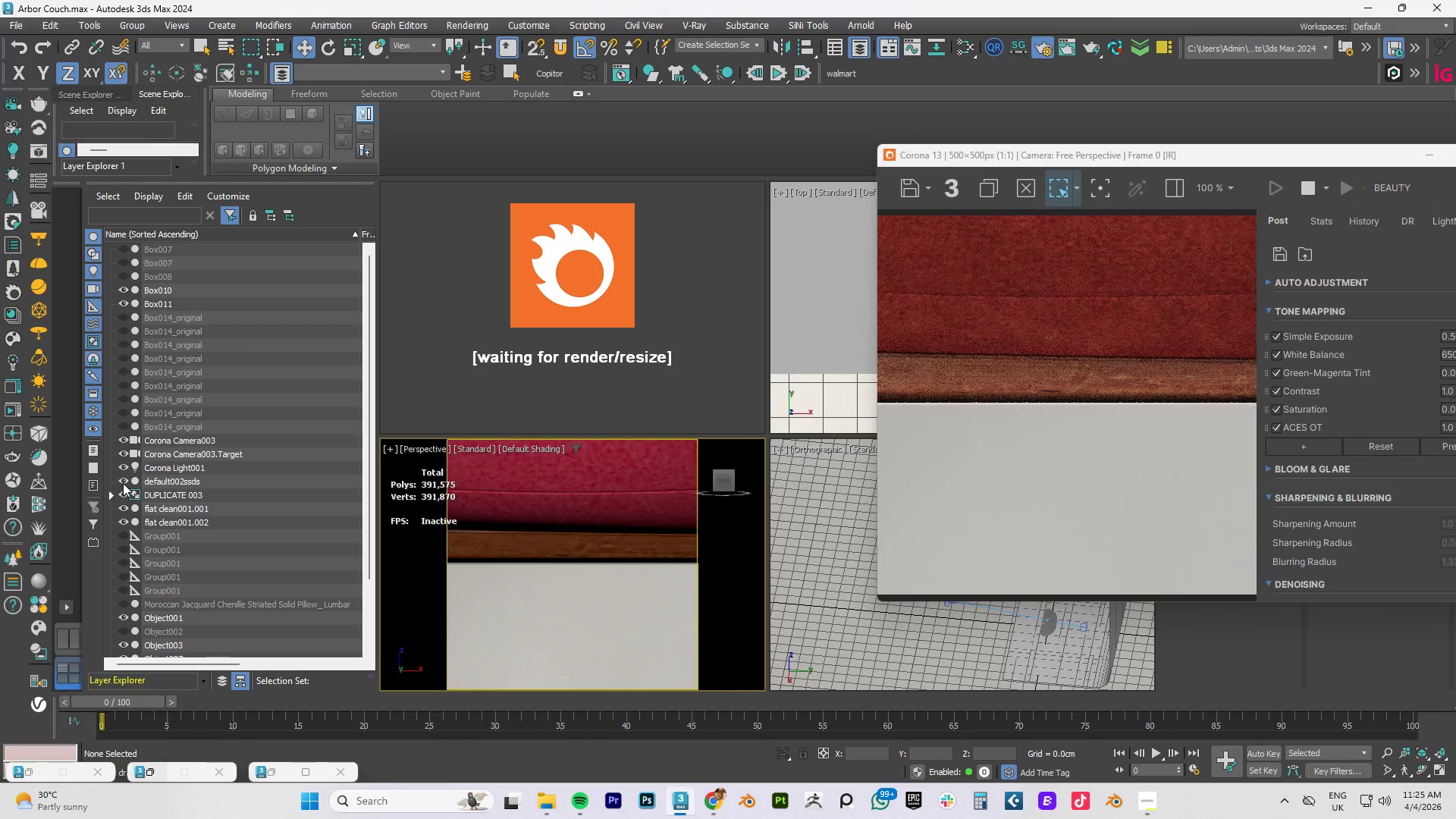 
left_click([123, 483])
 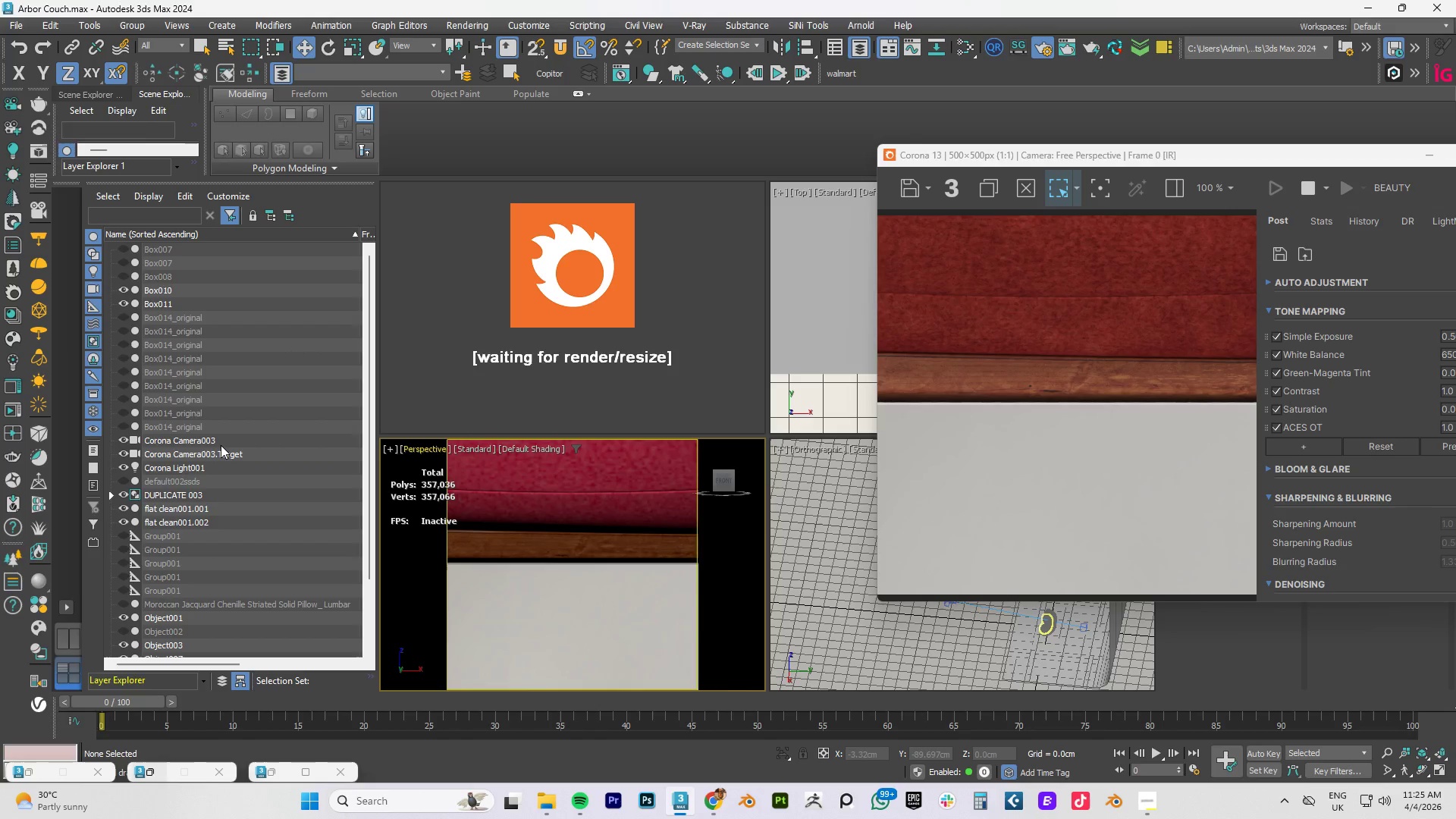 
left_click([187, 441])
 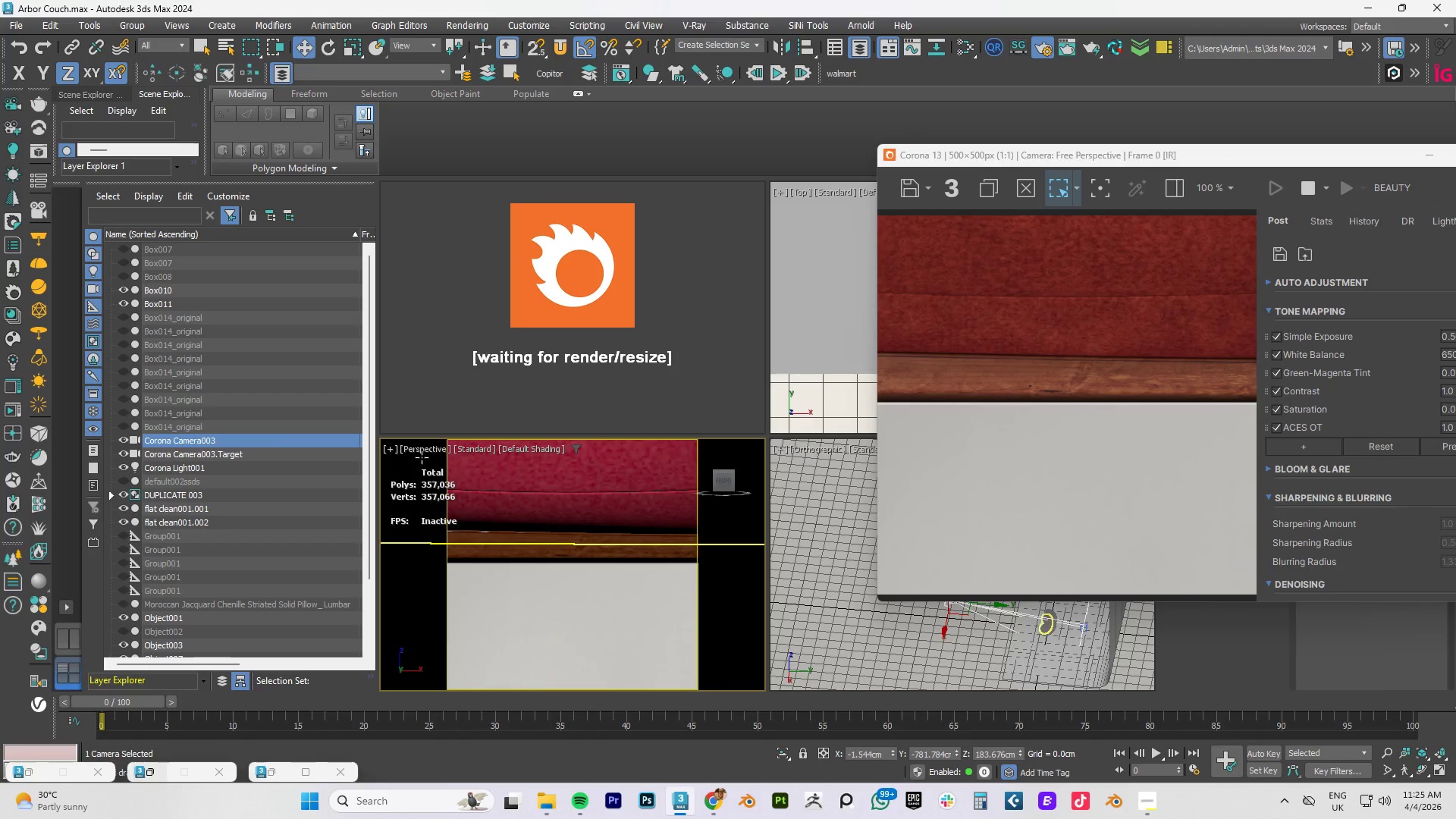 
left_click([431, 450])
 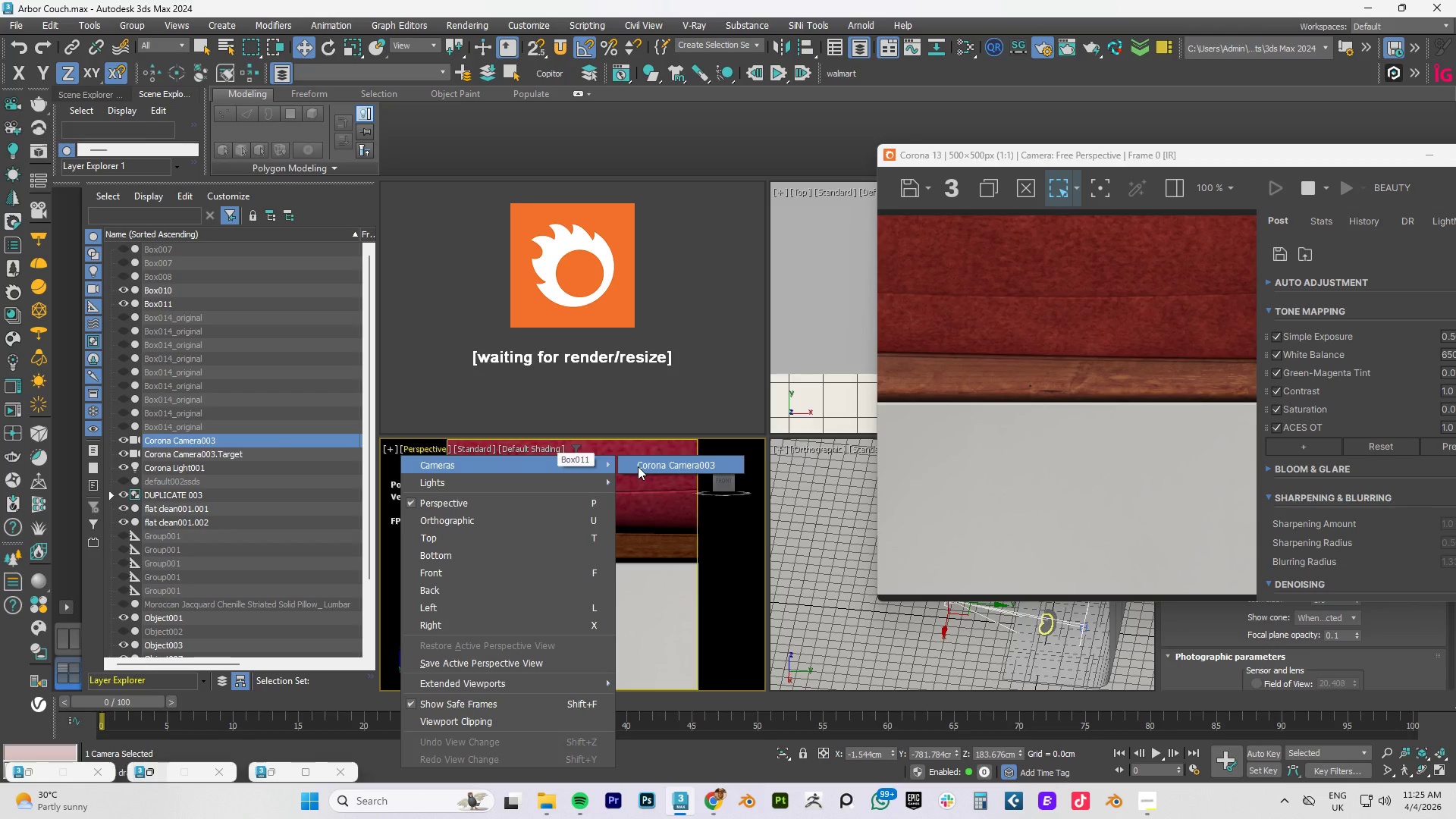 
left_click([691, 467])
 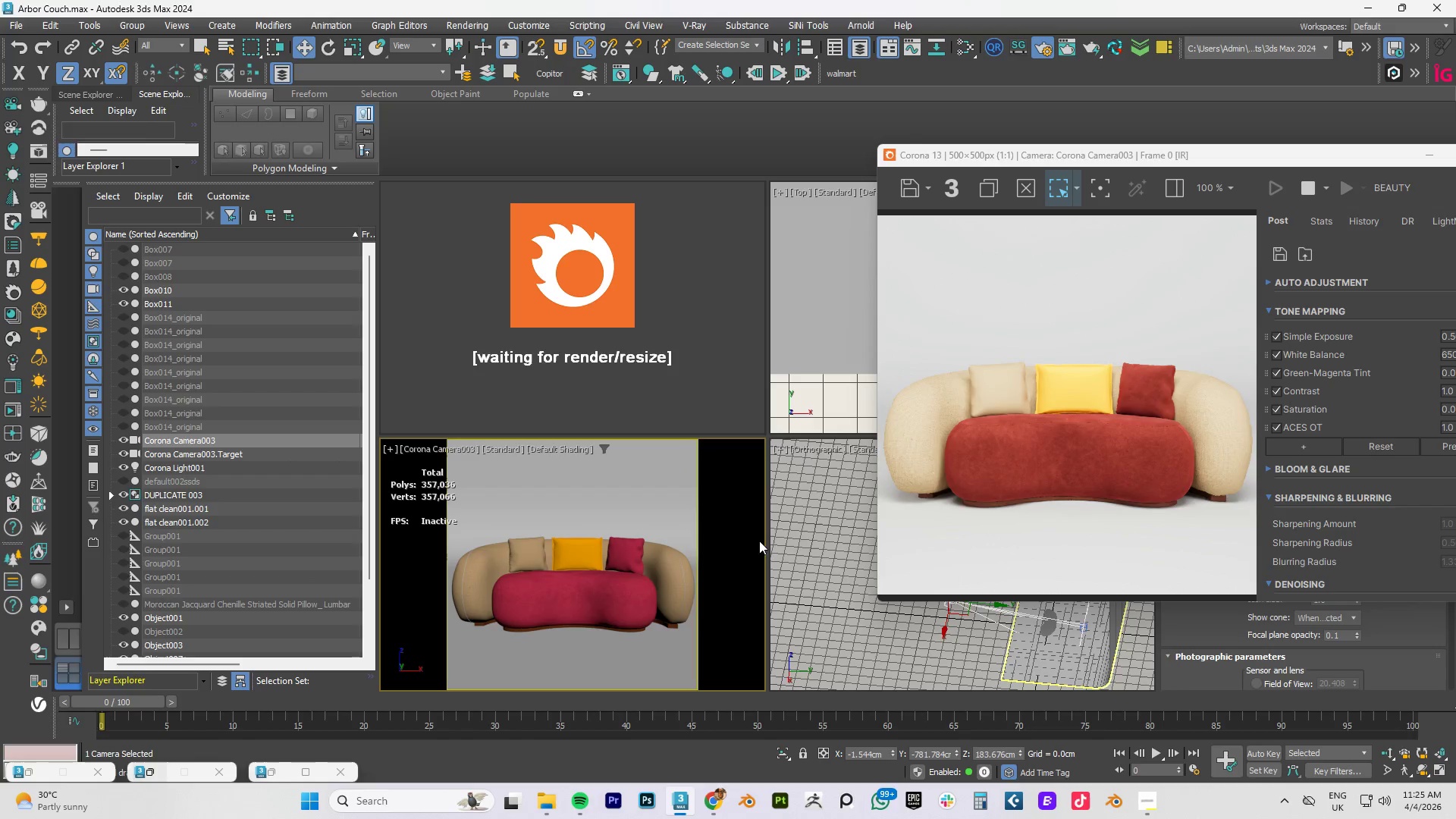 
scroll: coordinate [650, 563], scroll_direction: down, amount: 2.0
 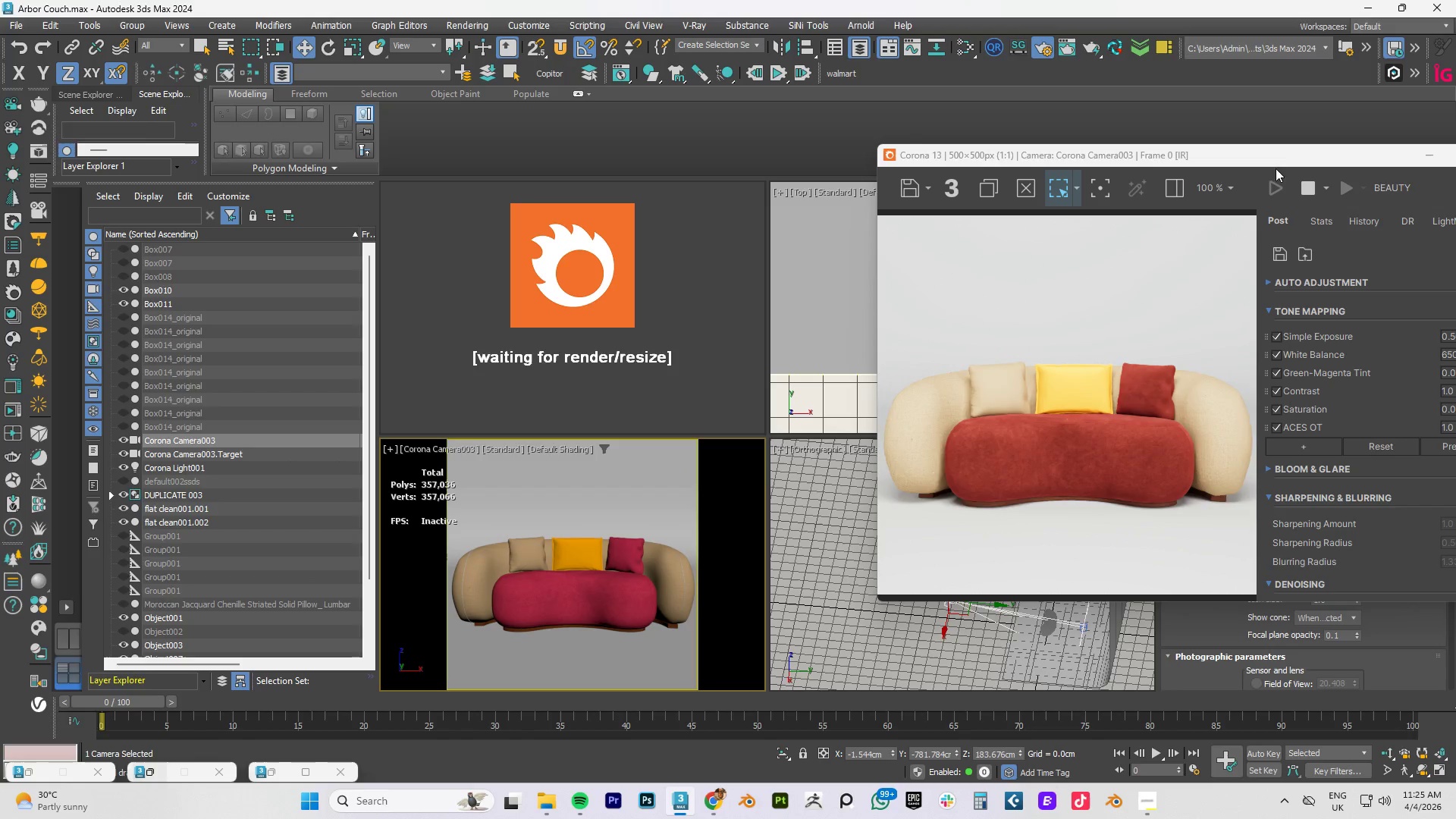 
left_click_drag(start_coordinate=[1269, 158], to_coordinate=[1171, 186])
 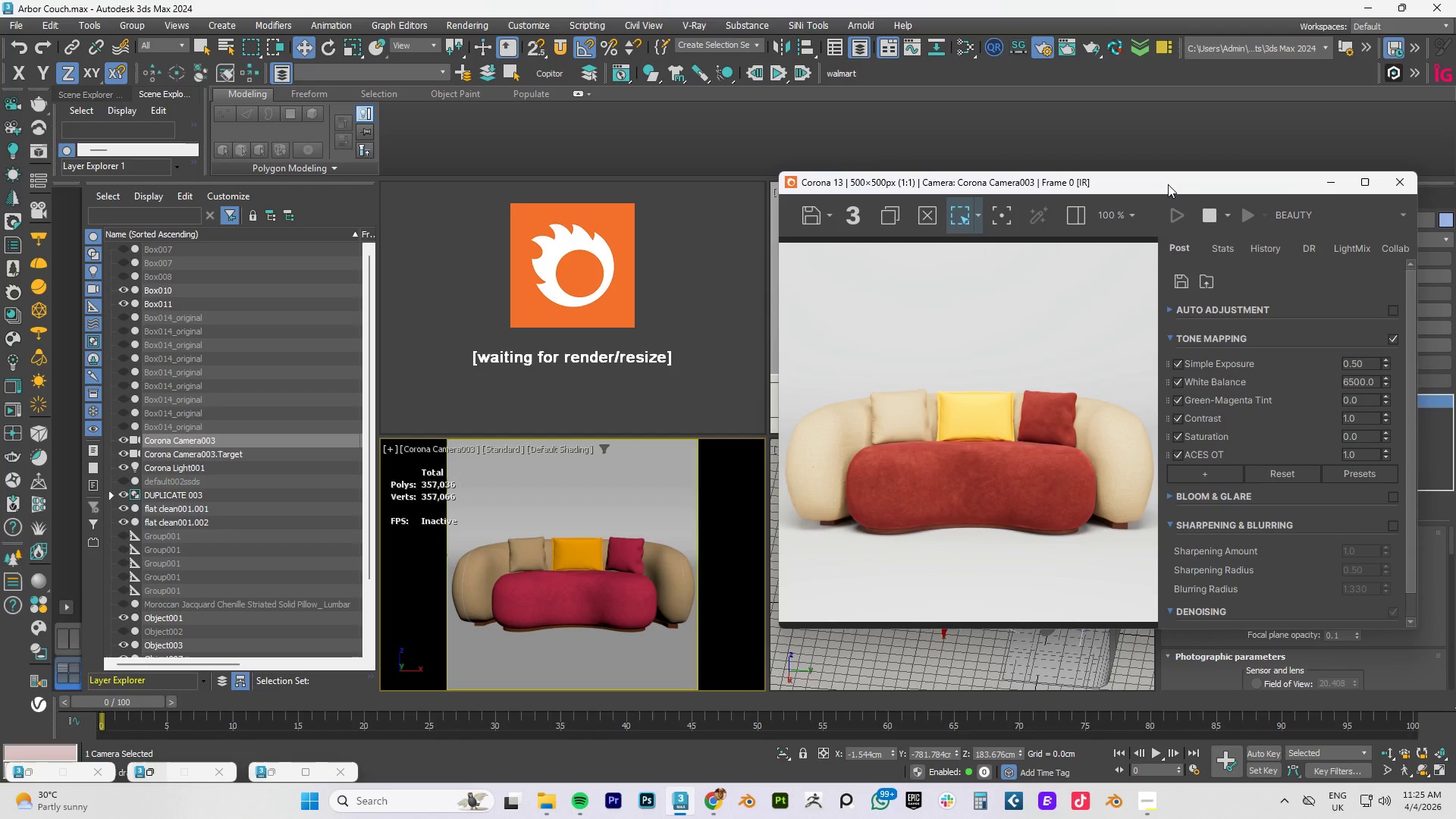 
key(Control+S)
 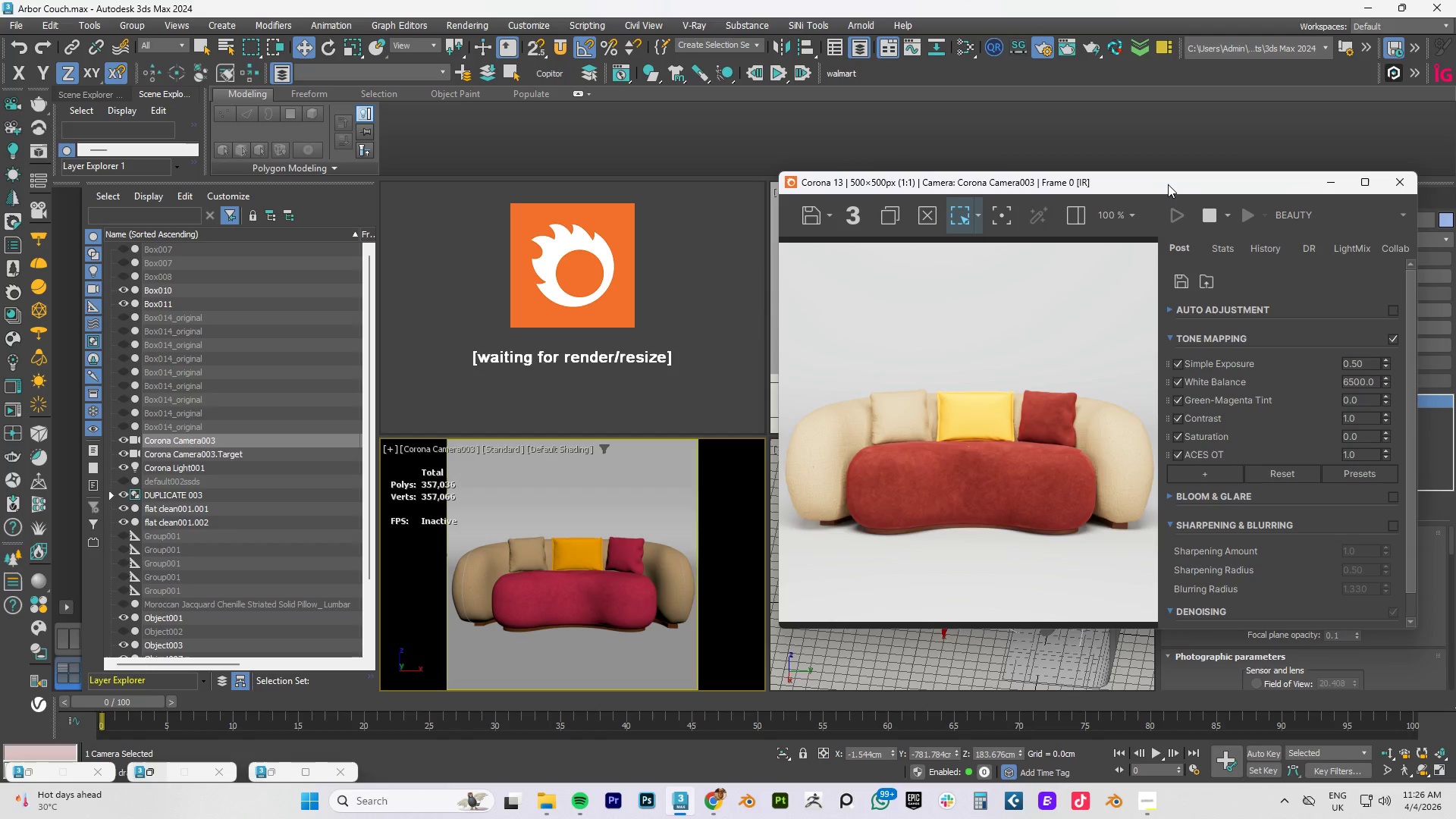 
wait(37.01)
 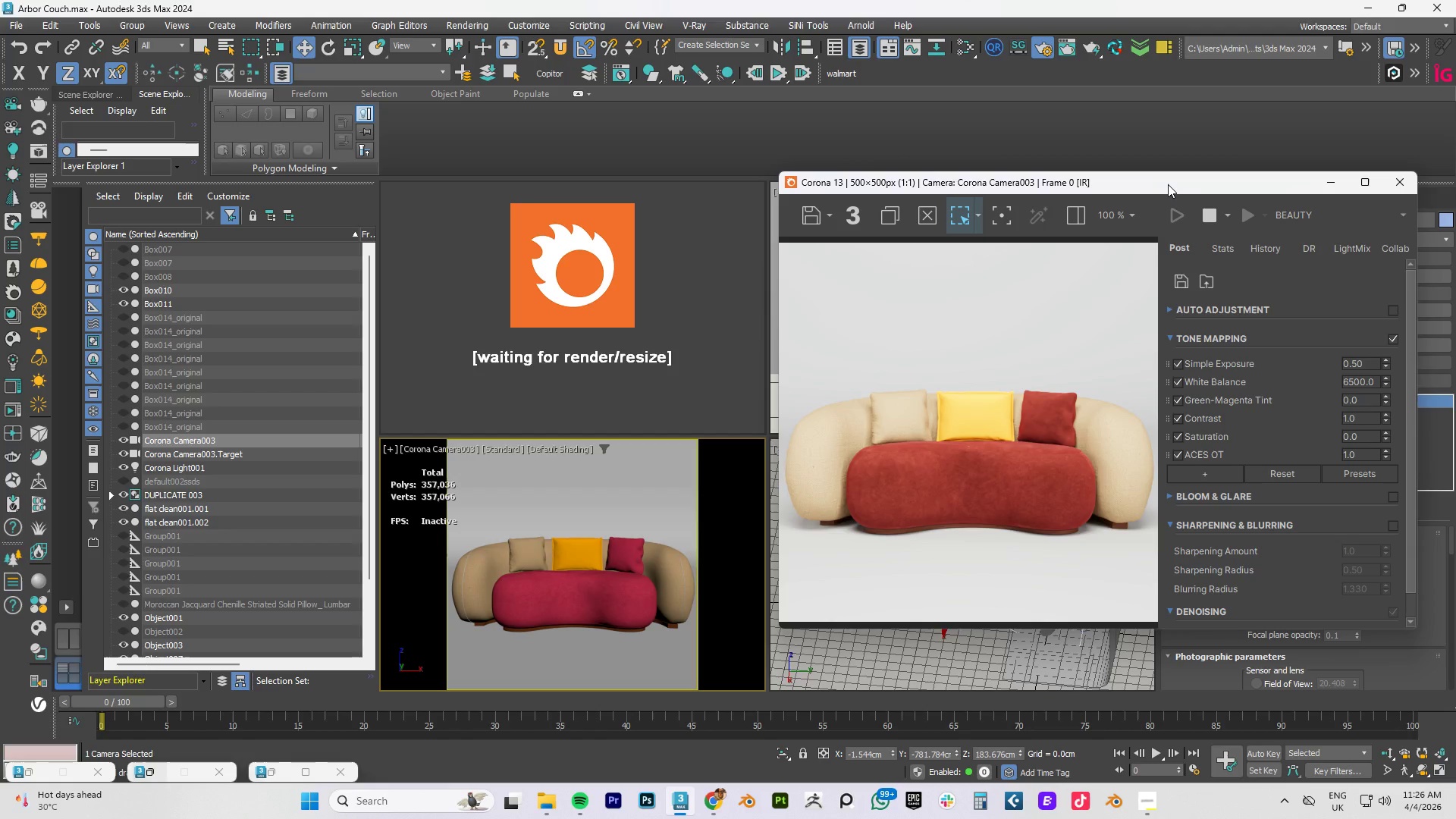 
scroll: coordinate [846, 470], scroll_direction: up, amount: 2.0
 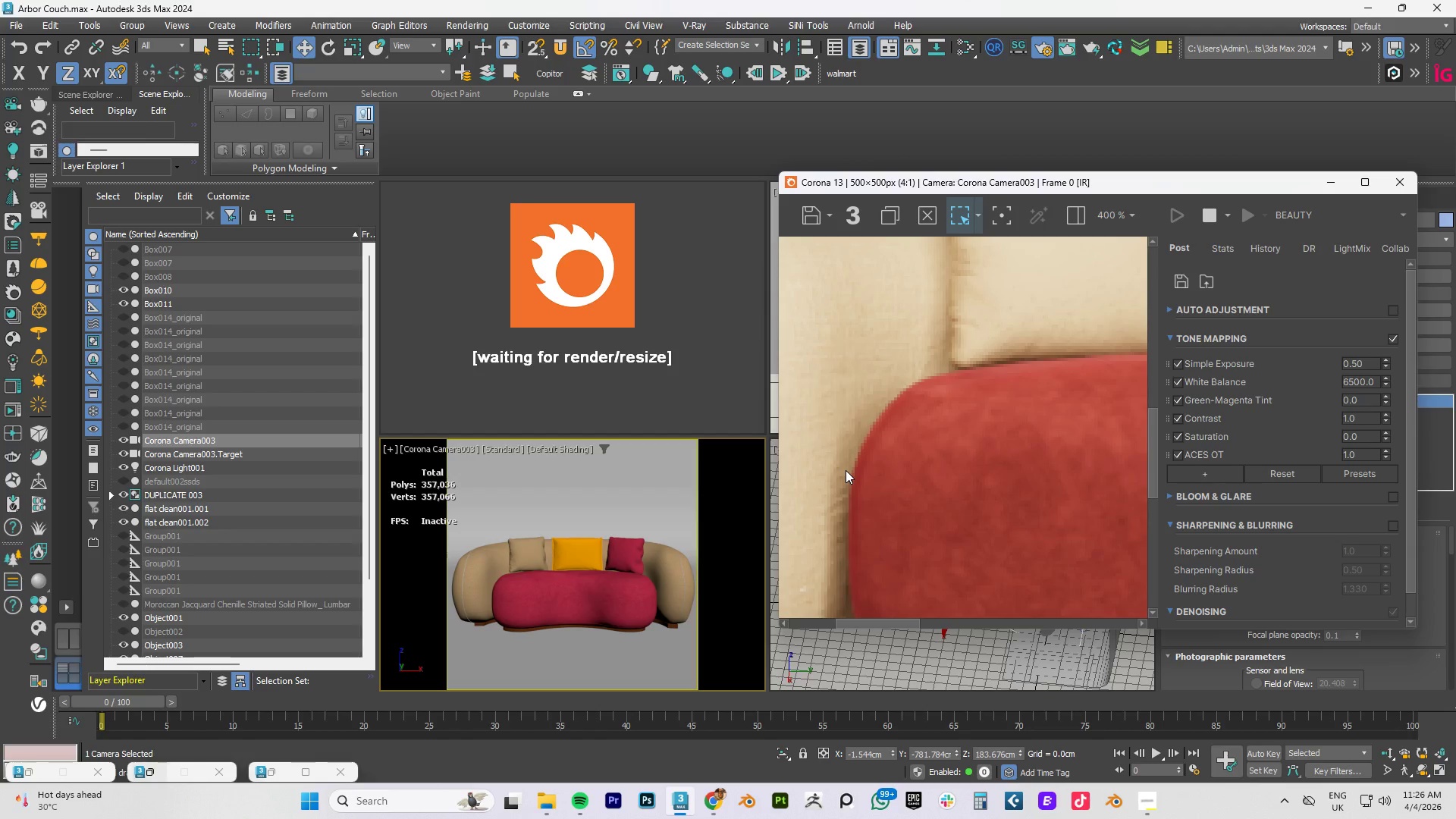 
scroll: coordinate [846, 470], scroll_direction: down, amount: 3.0
 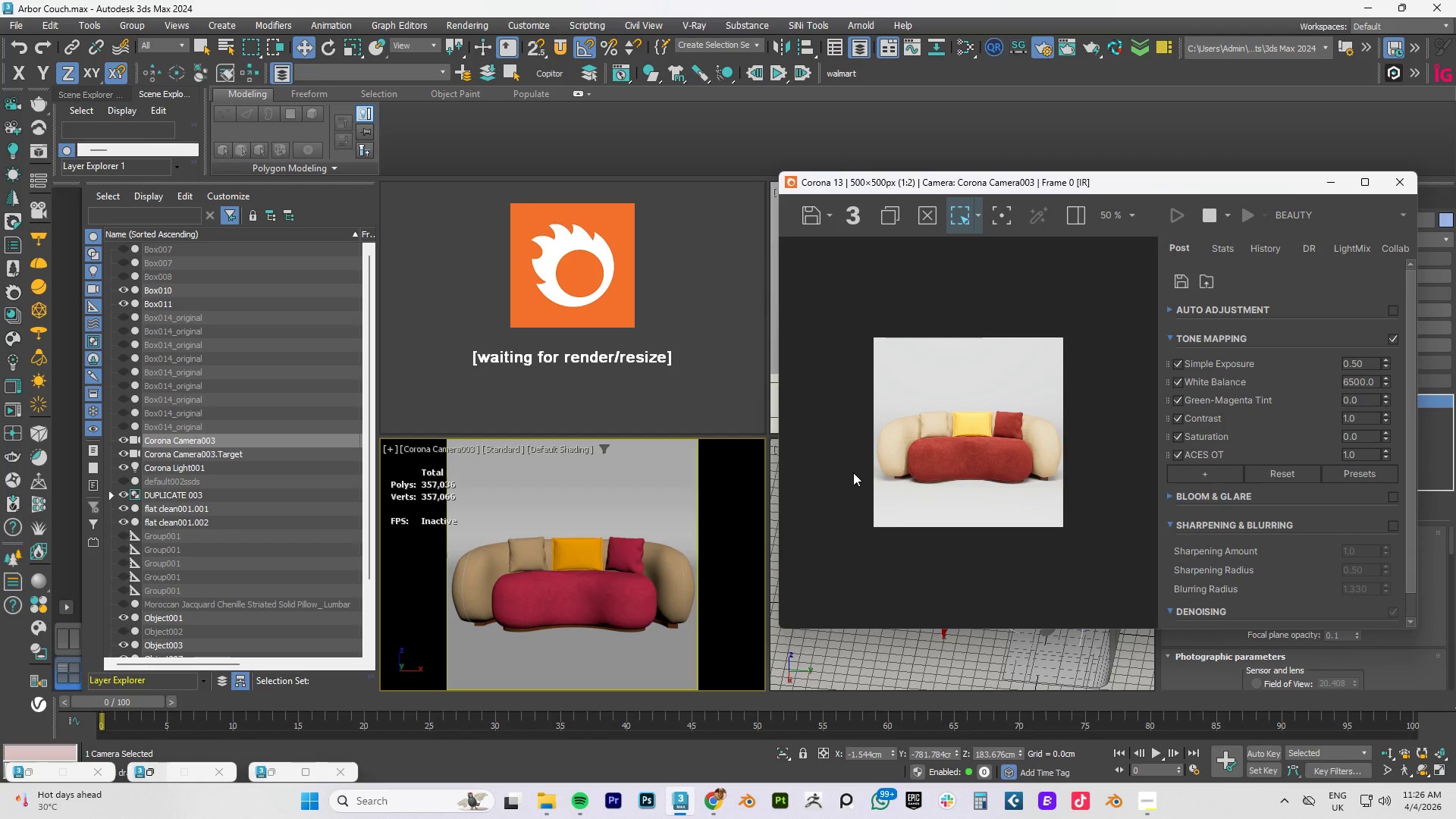 
scroll: coordinate [853, 472], scroll_direction: up, amount: 1.0
 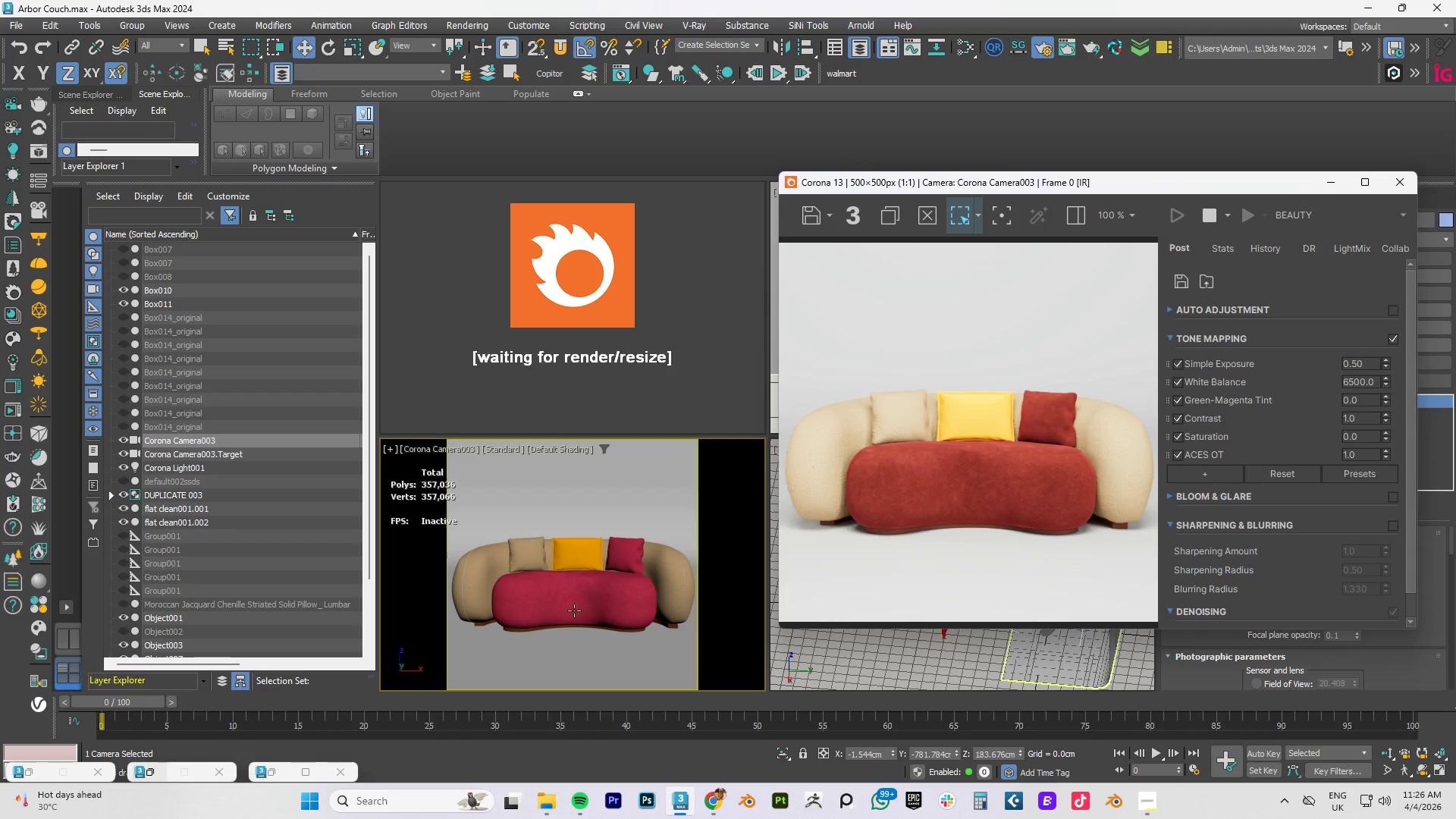 
key(Control+S)
 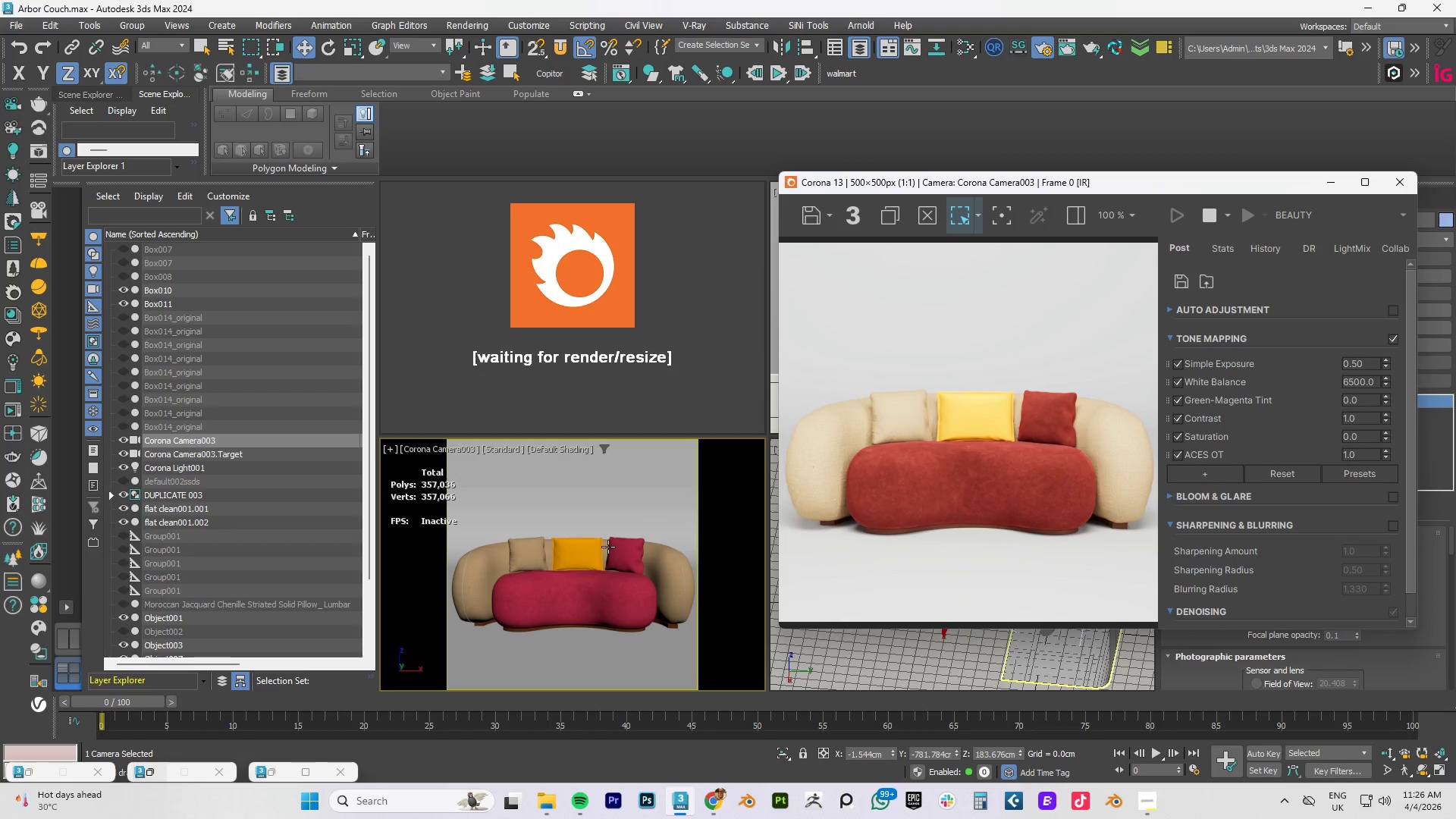 
wait(13.84)
 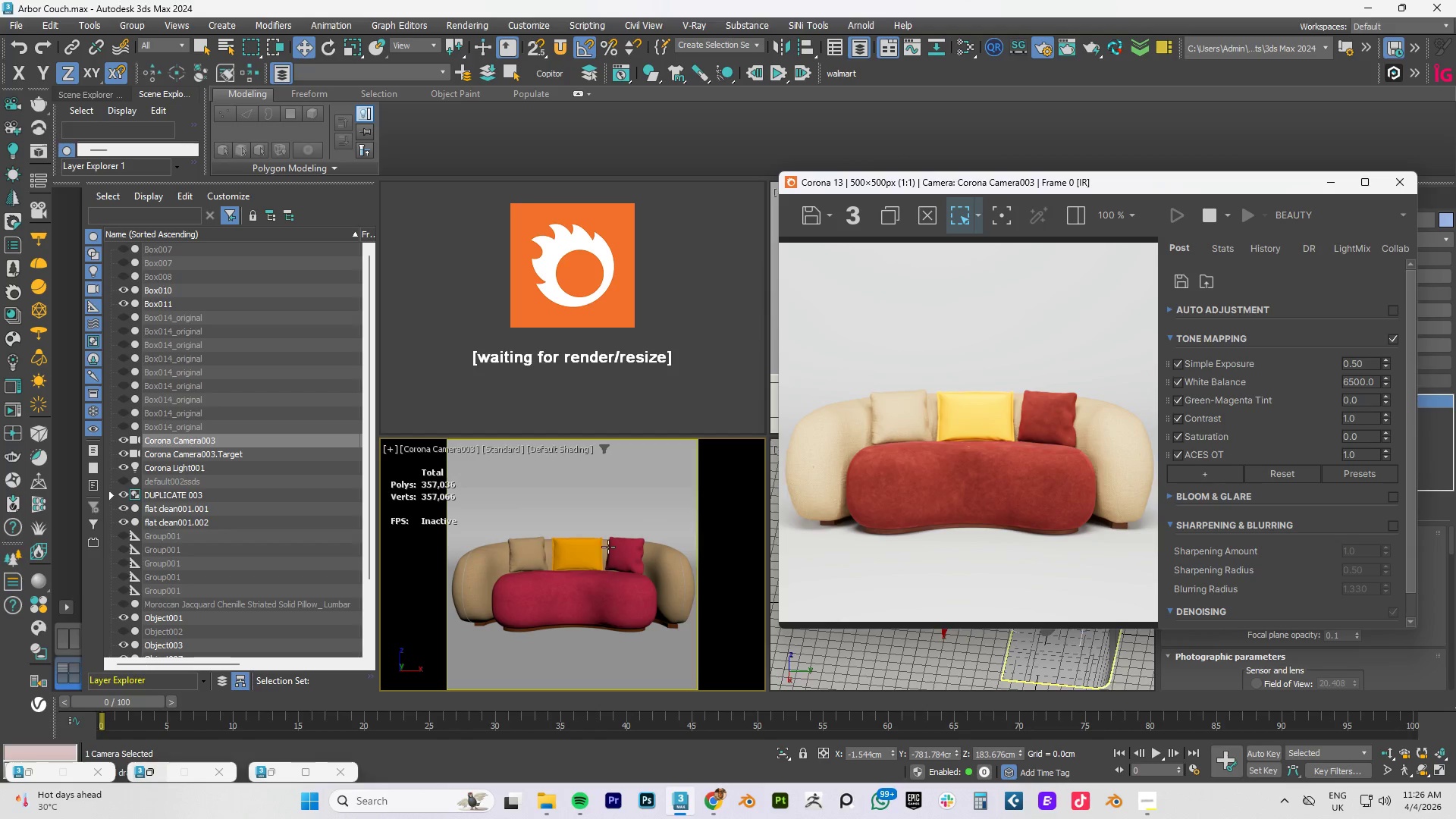 
left_click_drag(start_coordinate=[1156, 181], to_coordinate=[184, 152])
 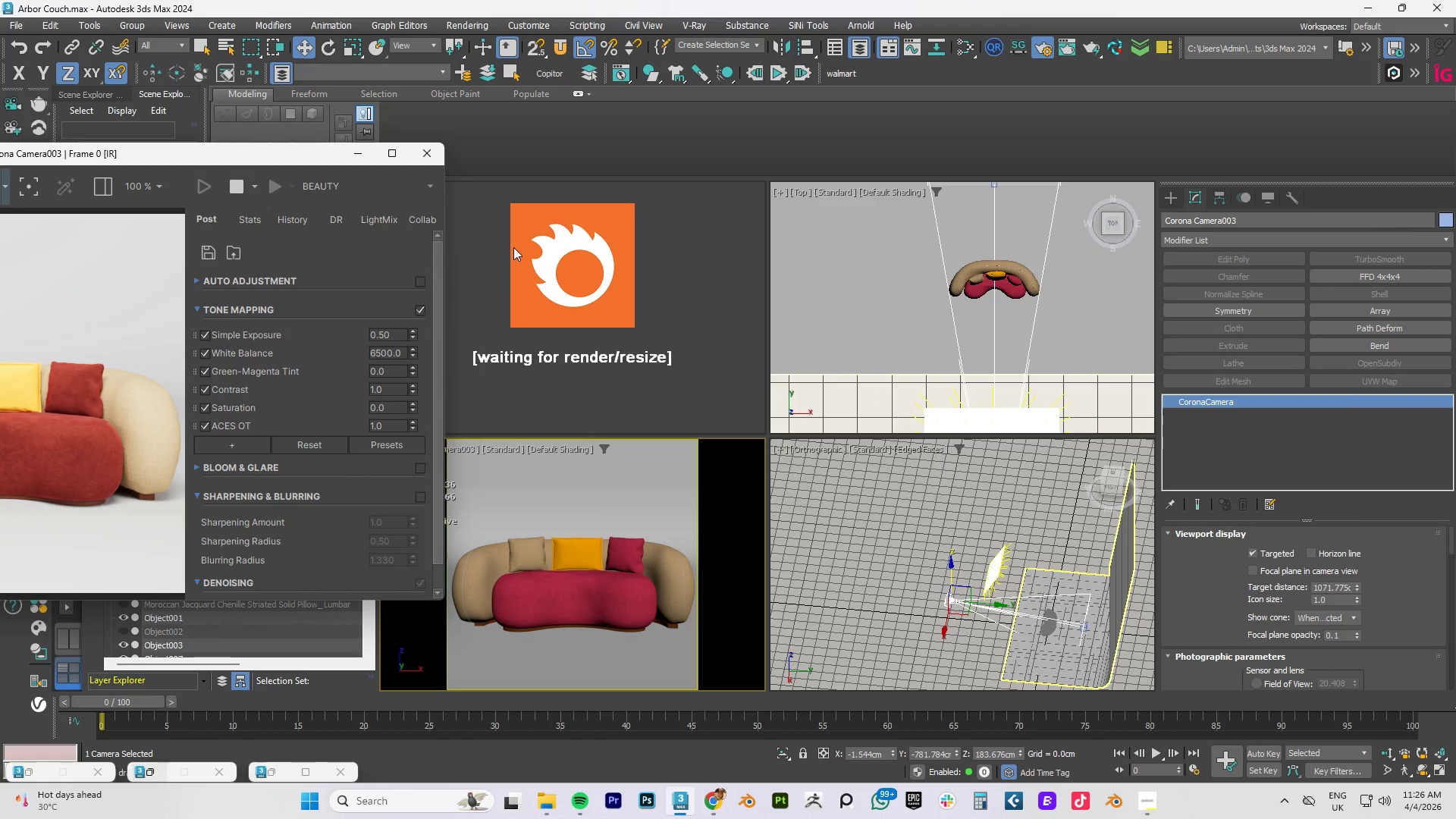 
type(lz)
 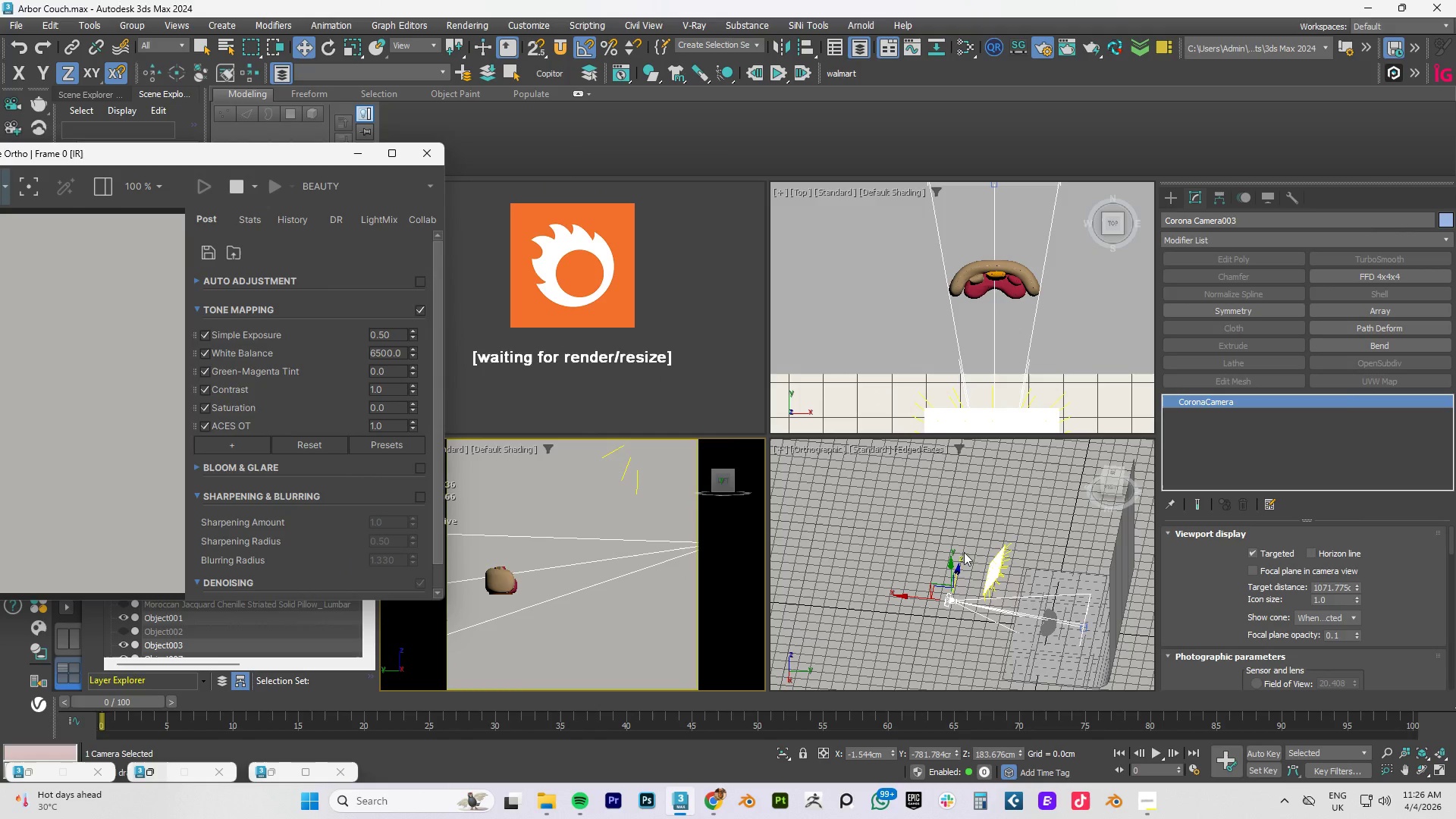 
left_click([921, 534])
 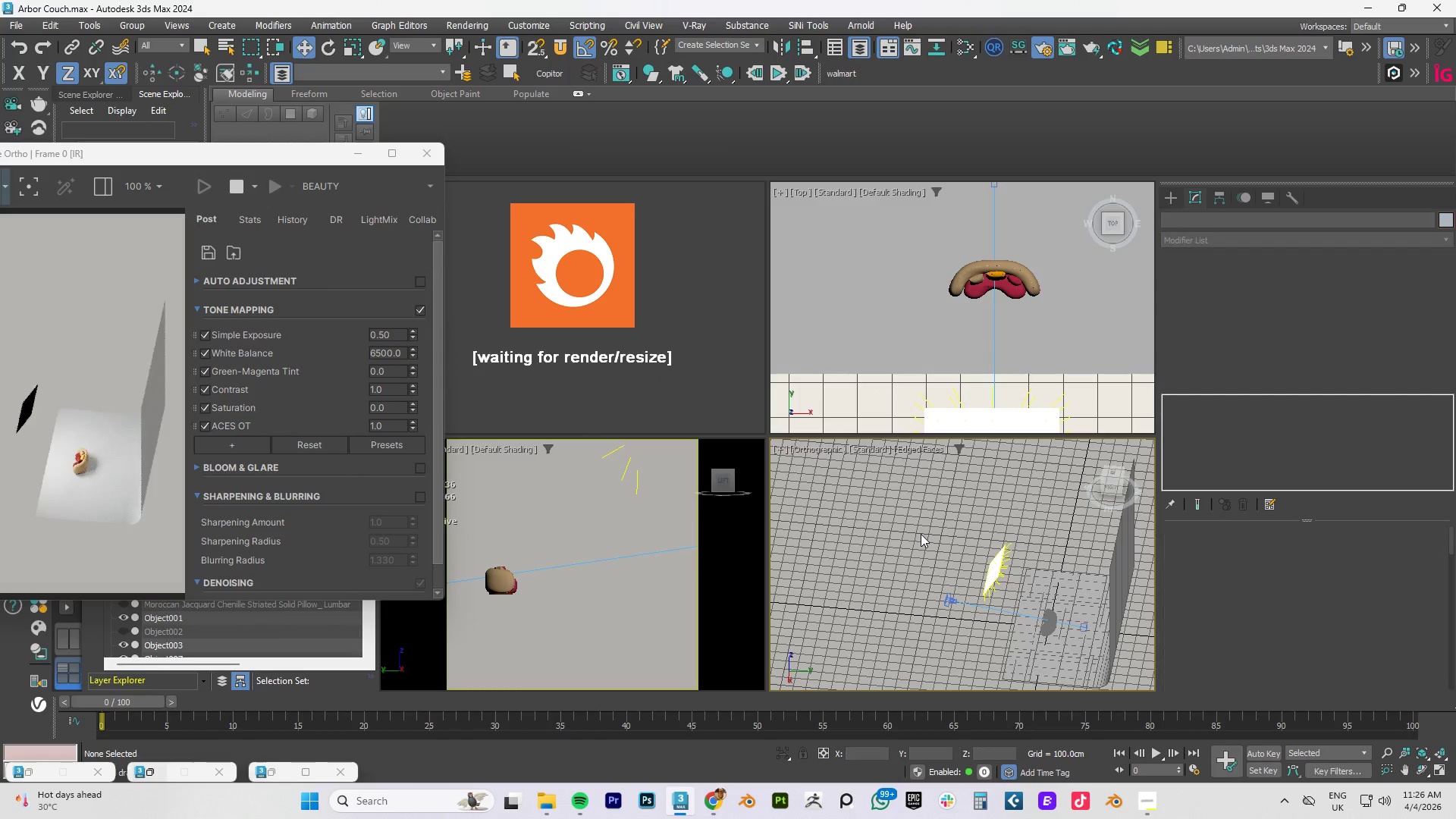 
type(lz)
 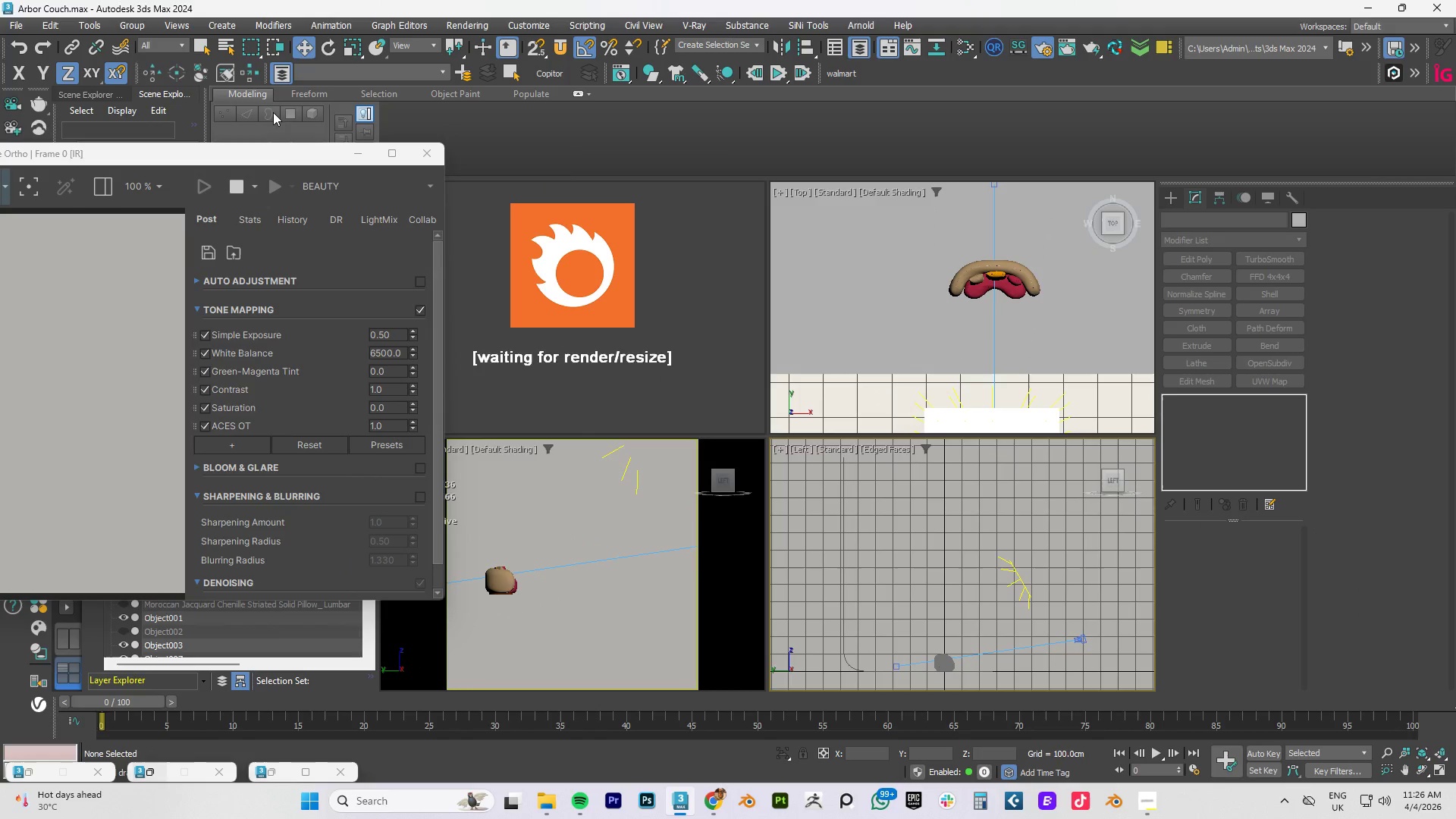 
left_click_drag(start_coordinate=[272, 158], to_coordinate=[125, 295])
 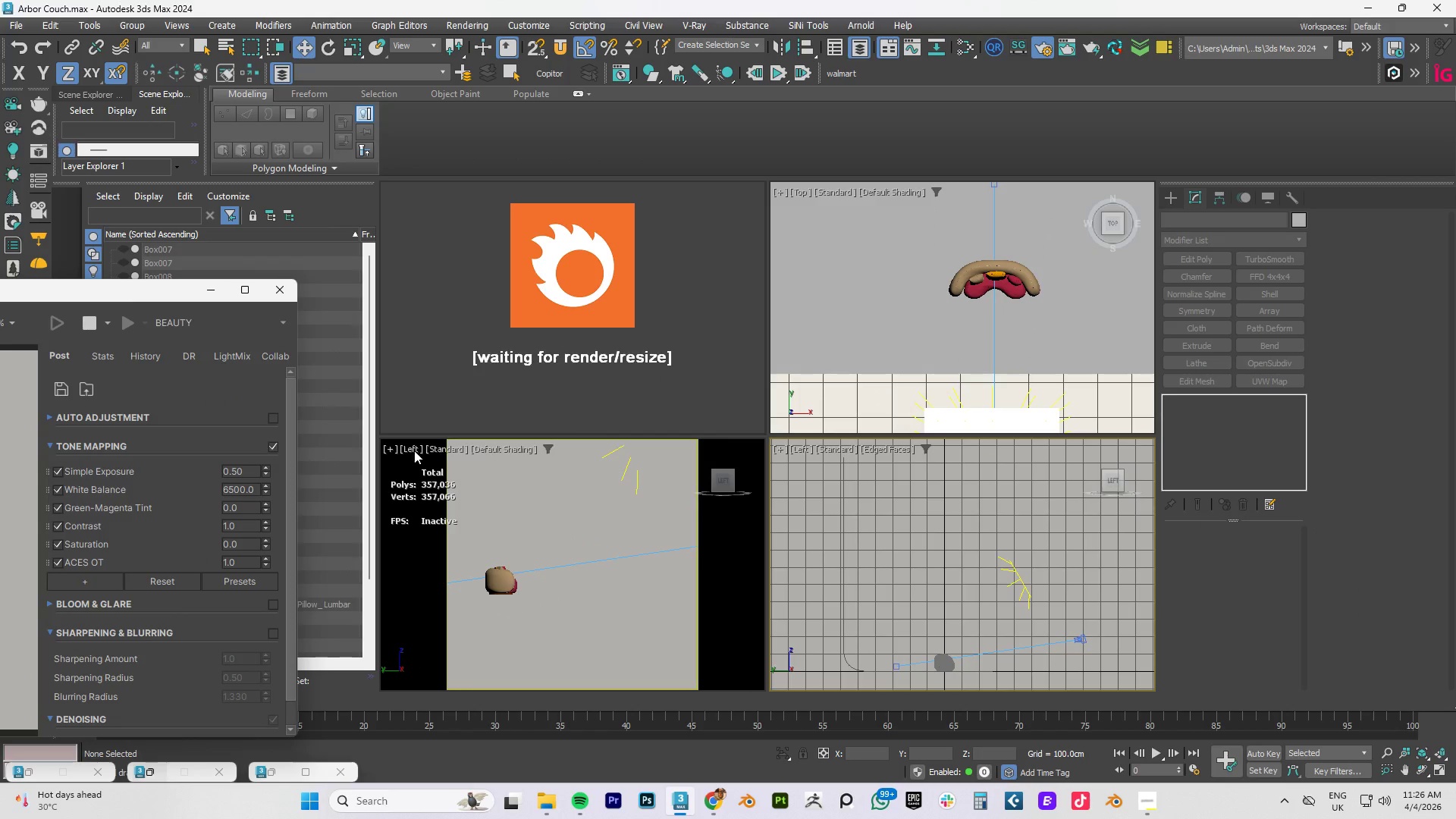 
left_click([409, 450])
 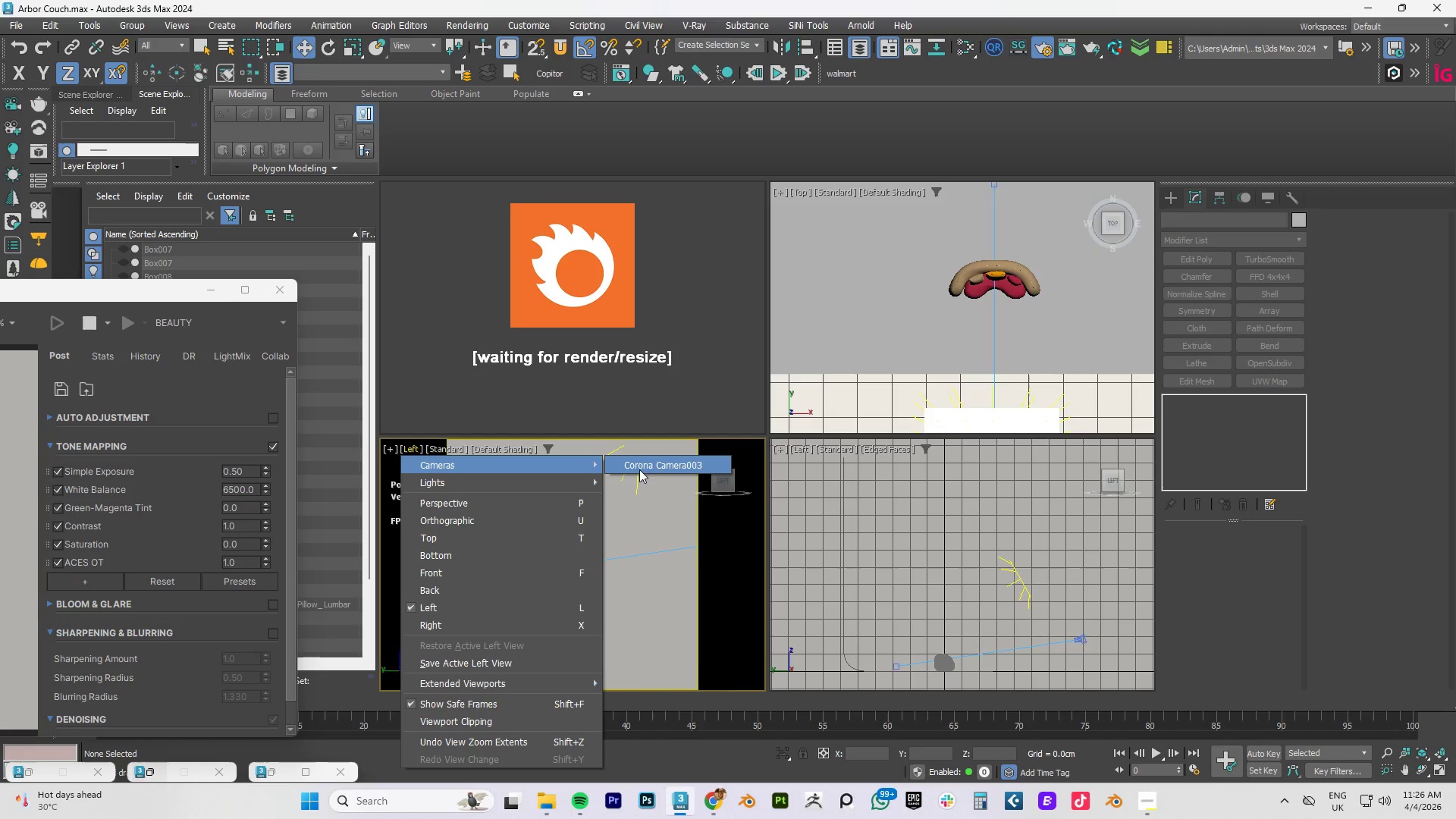 
left_click([679, 466])
 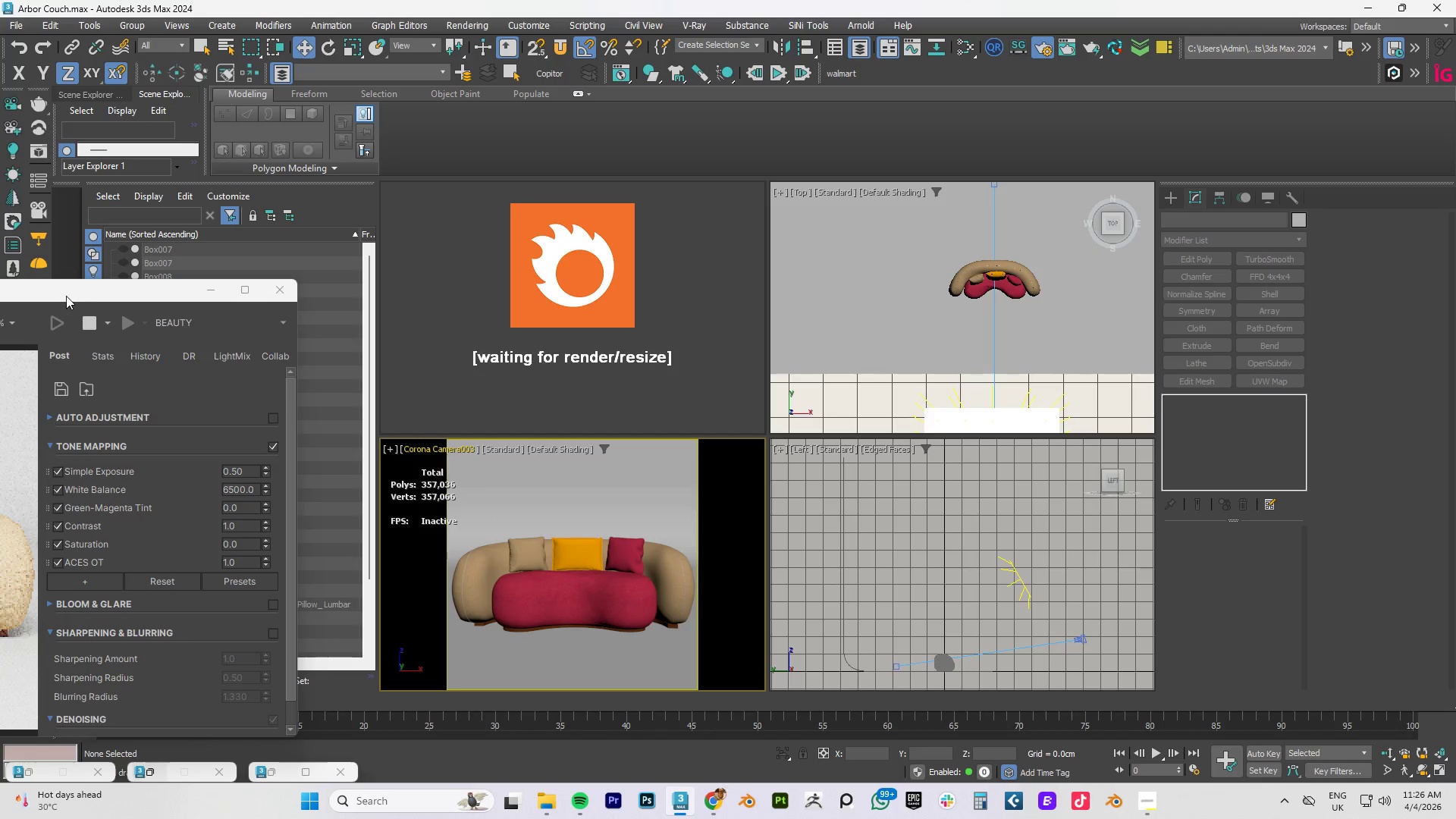 
left_click_drag(start_coordinate=[66, 296], to_coordinate=[434, 171])
 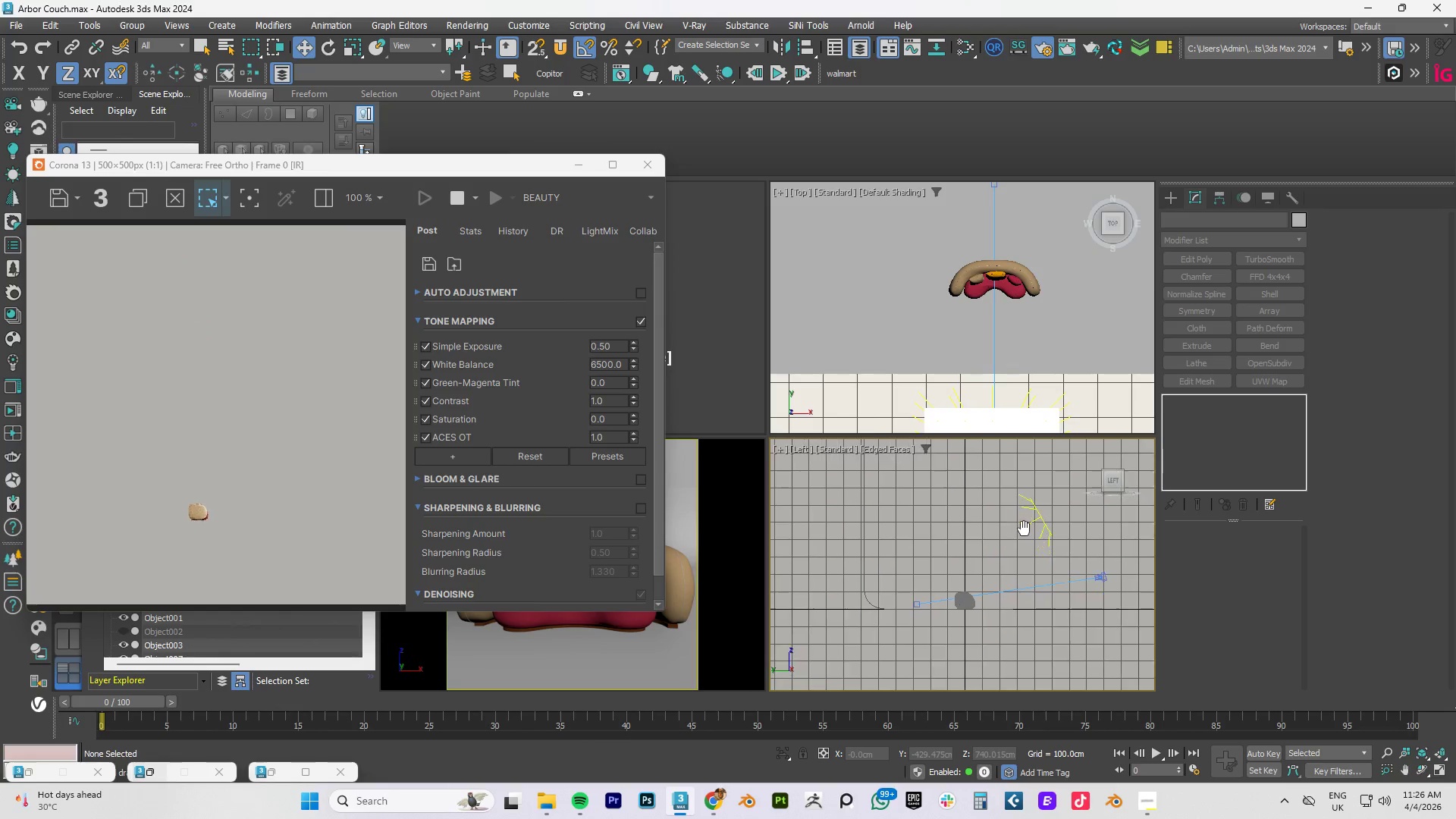 
scroll: coordinate [990, 591], scroll_direction: up, amount: 7.0
 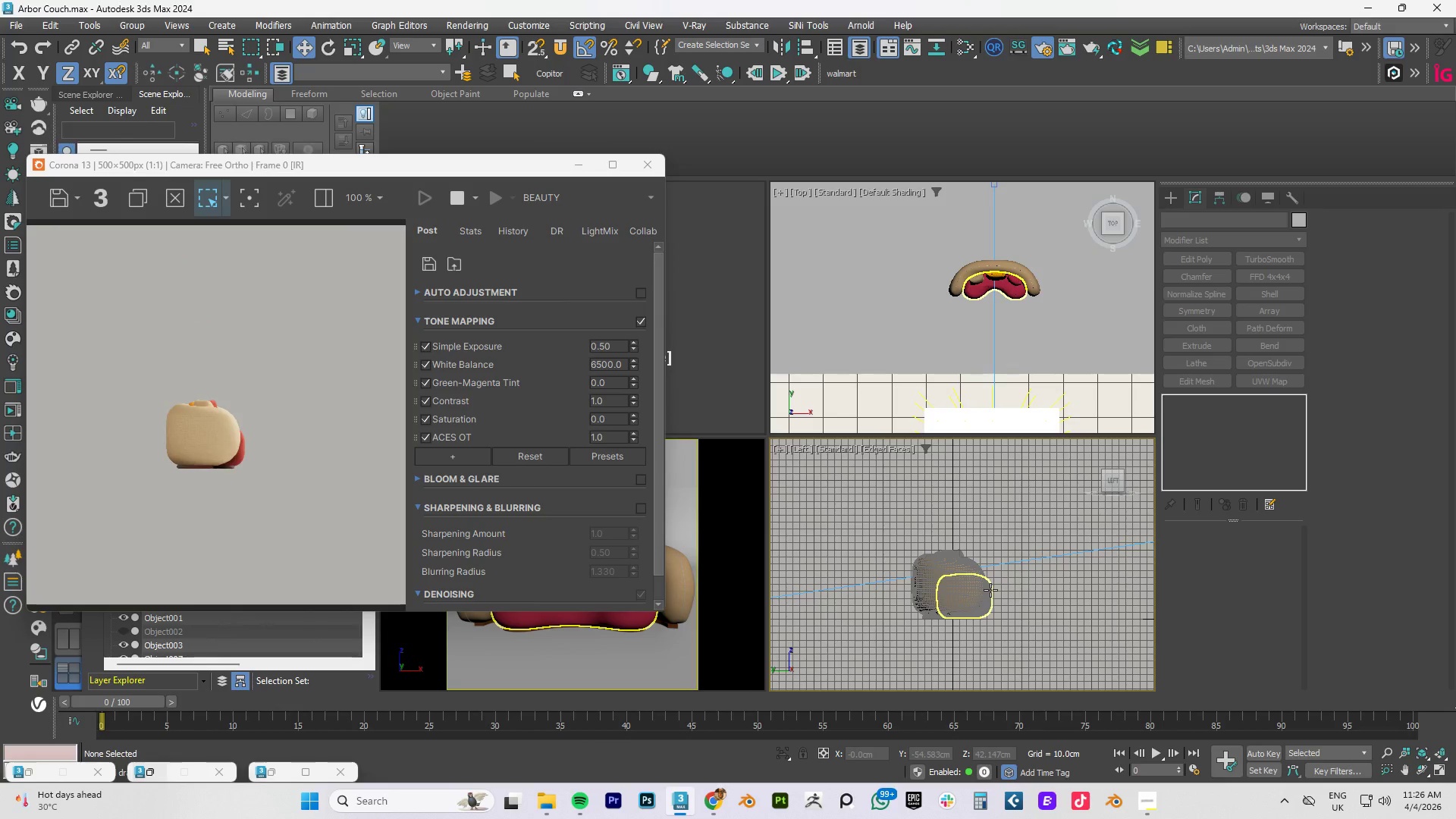 
type(tz)
 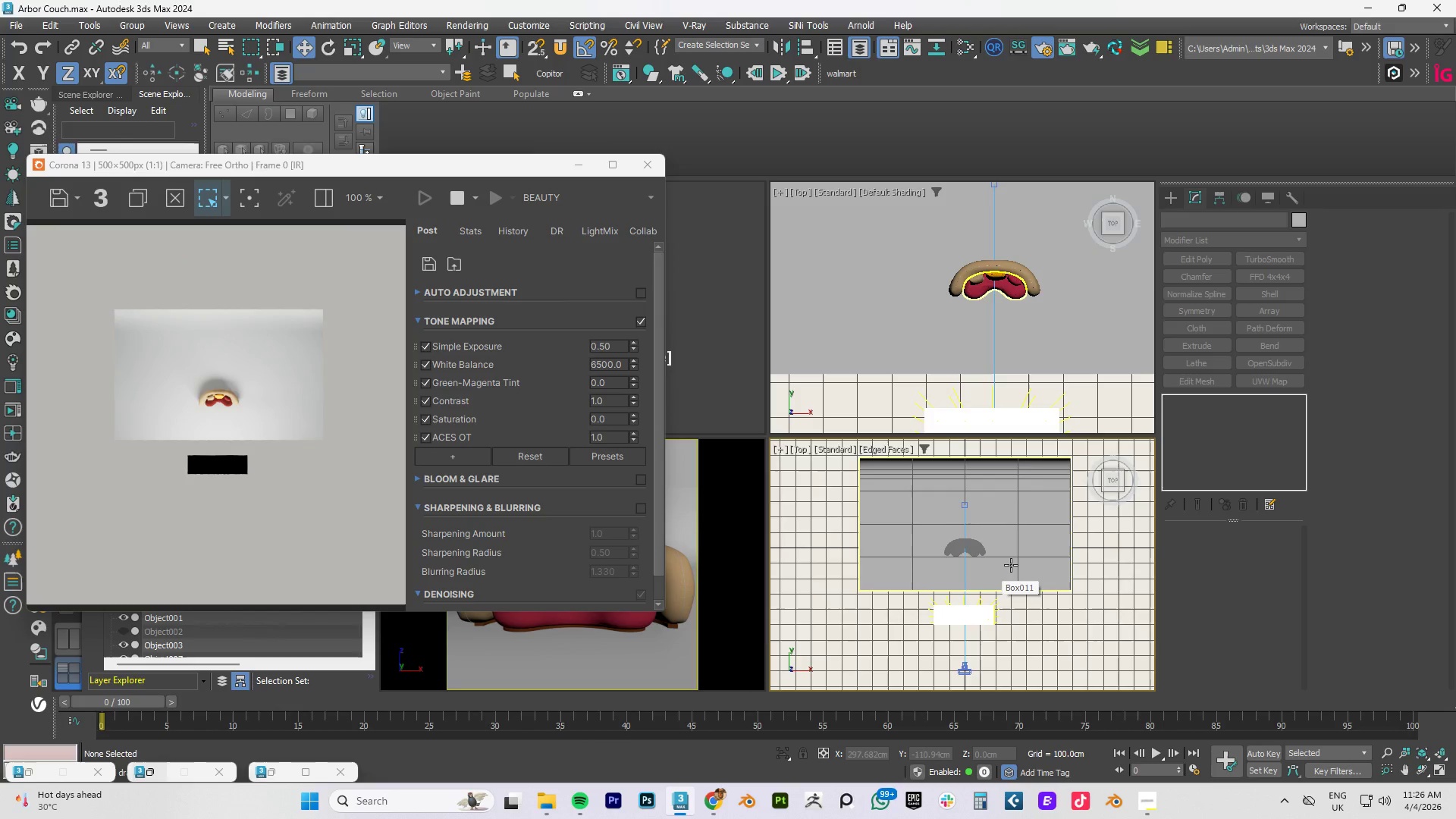 
scroll: coordinate [984, 529], scroll_direction: up, amount: 5.0
 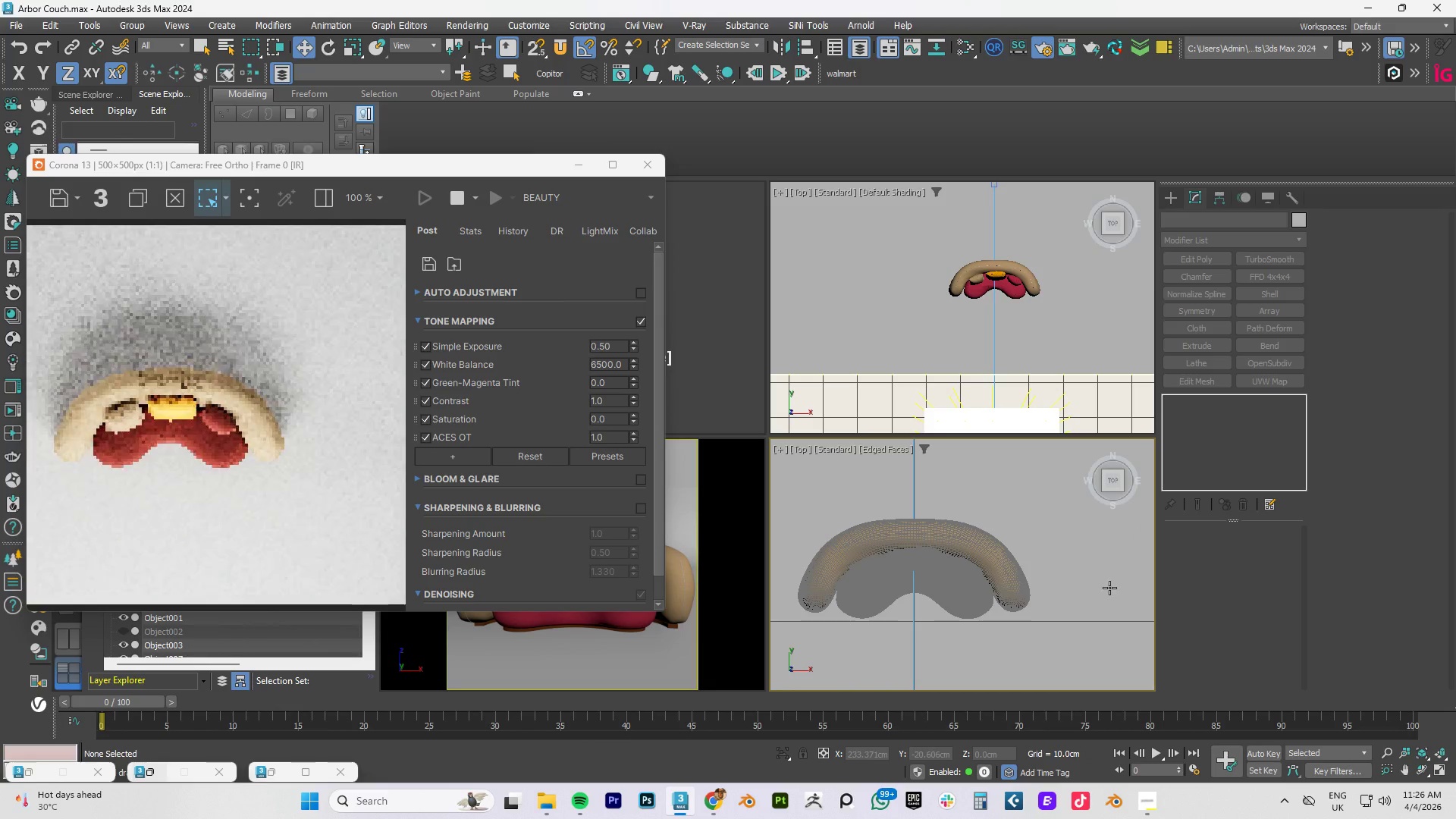 
scroll: coordinate [1103, 582], scroll_direction: down, amount: 2.0
 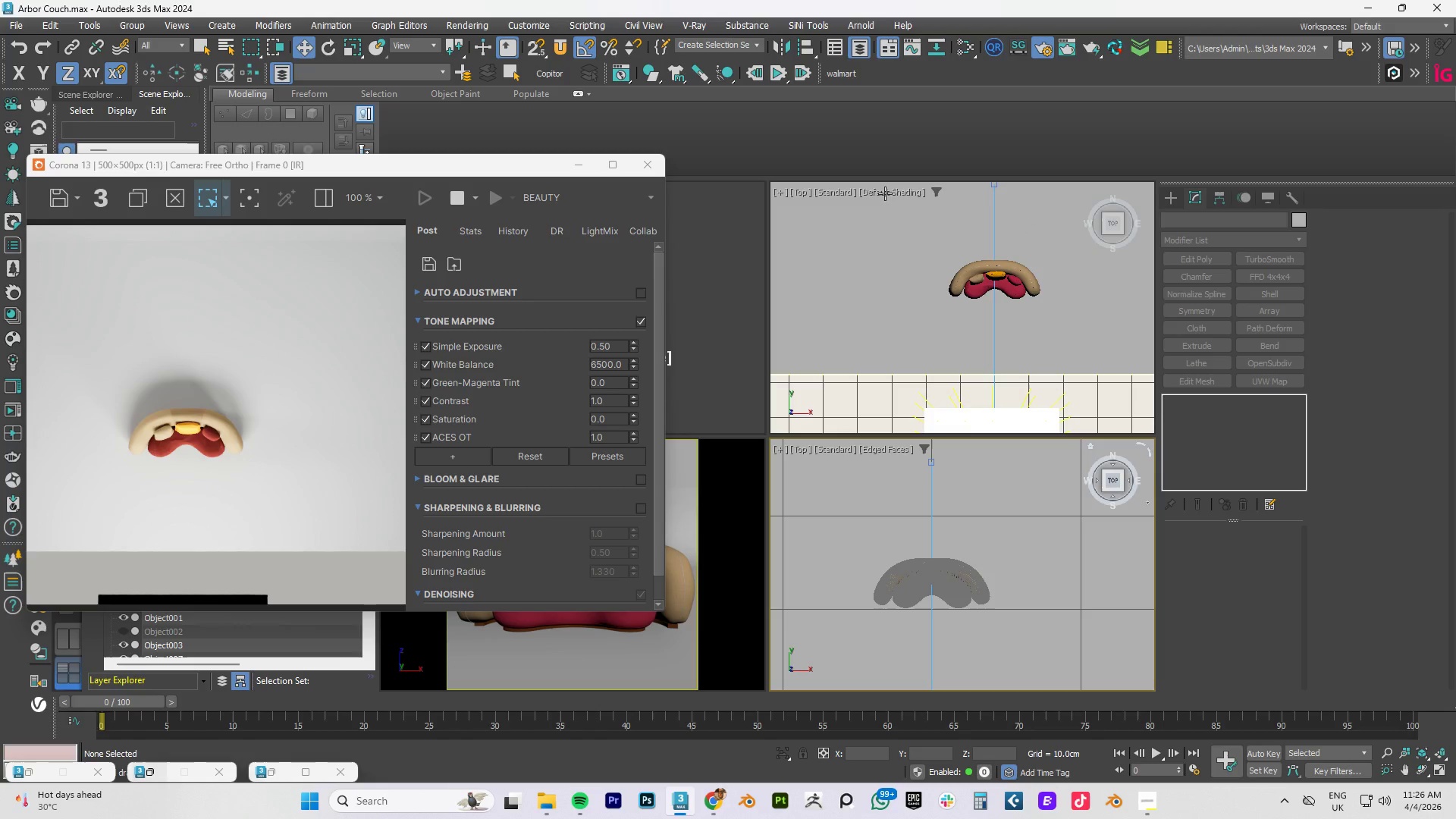 
left_click([8, 108])
 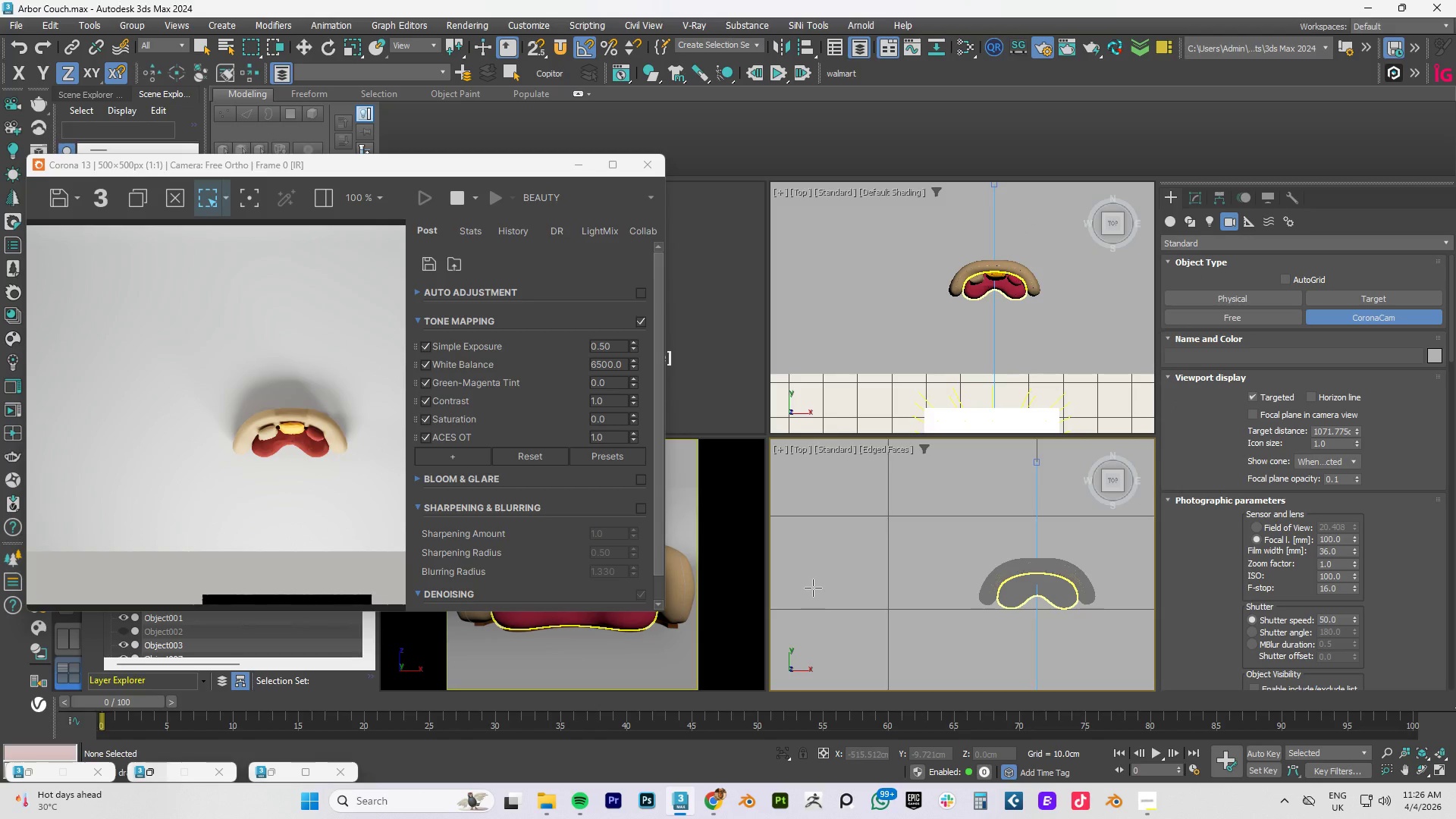 
left_click_drag(start_coordinate=[812, 584], to_coordinate=[1037, 585])
 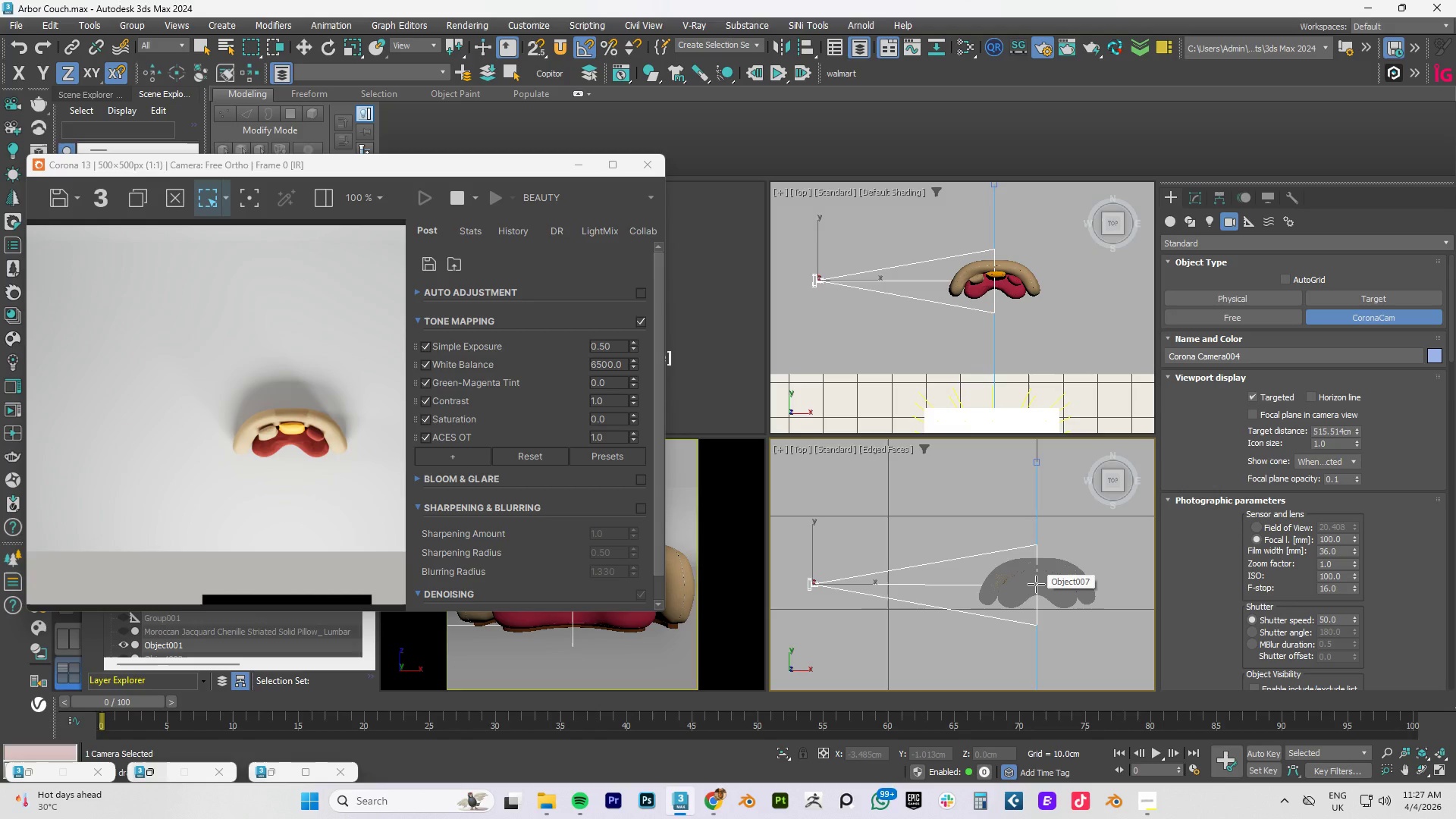 
wait(5.53)
 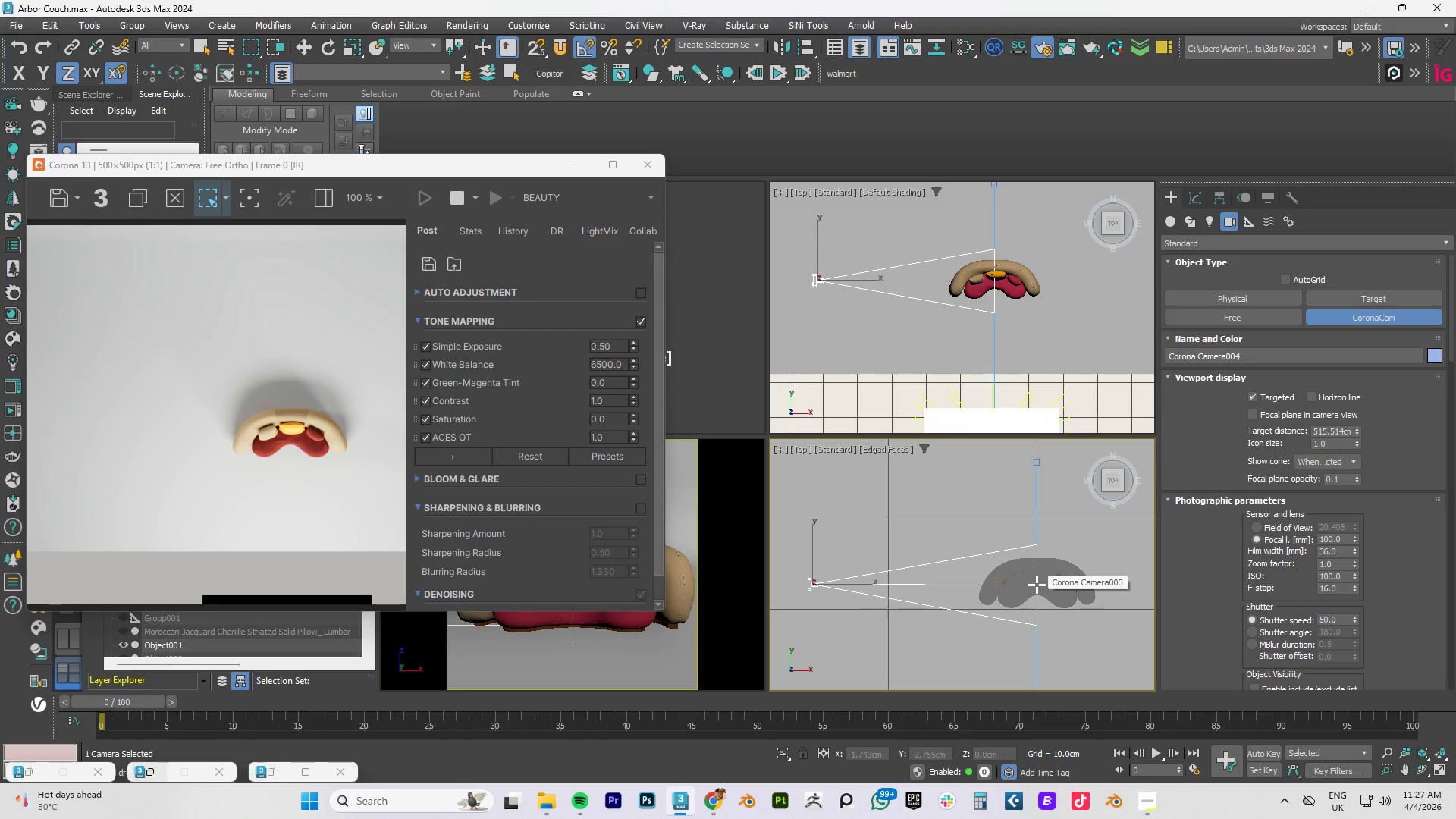 
right_click([1036, 584])
 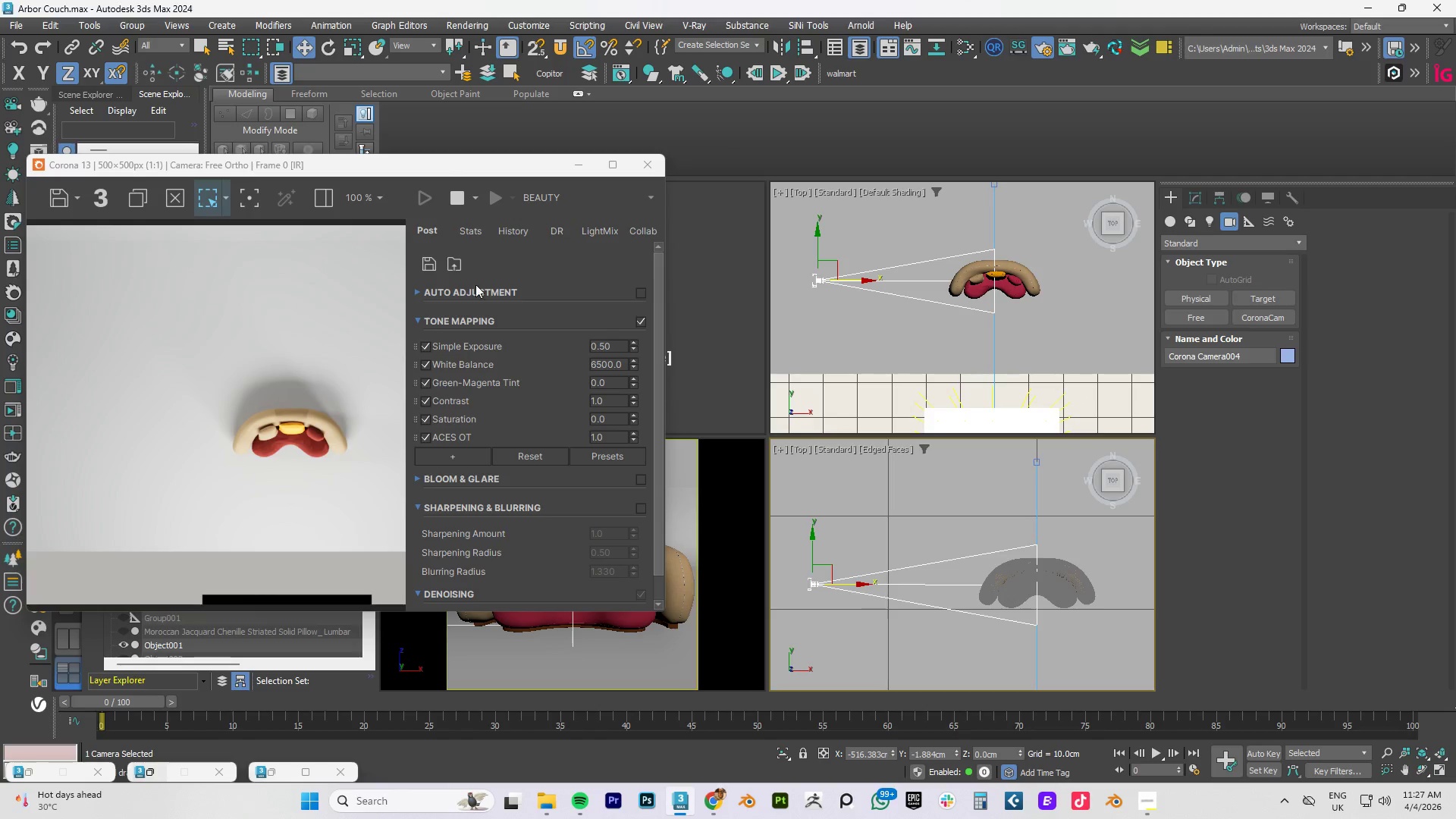 
left_click_drag(start_coordinate=[388, 167], to_coordinate=[260, 101])
 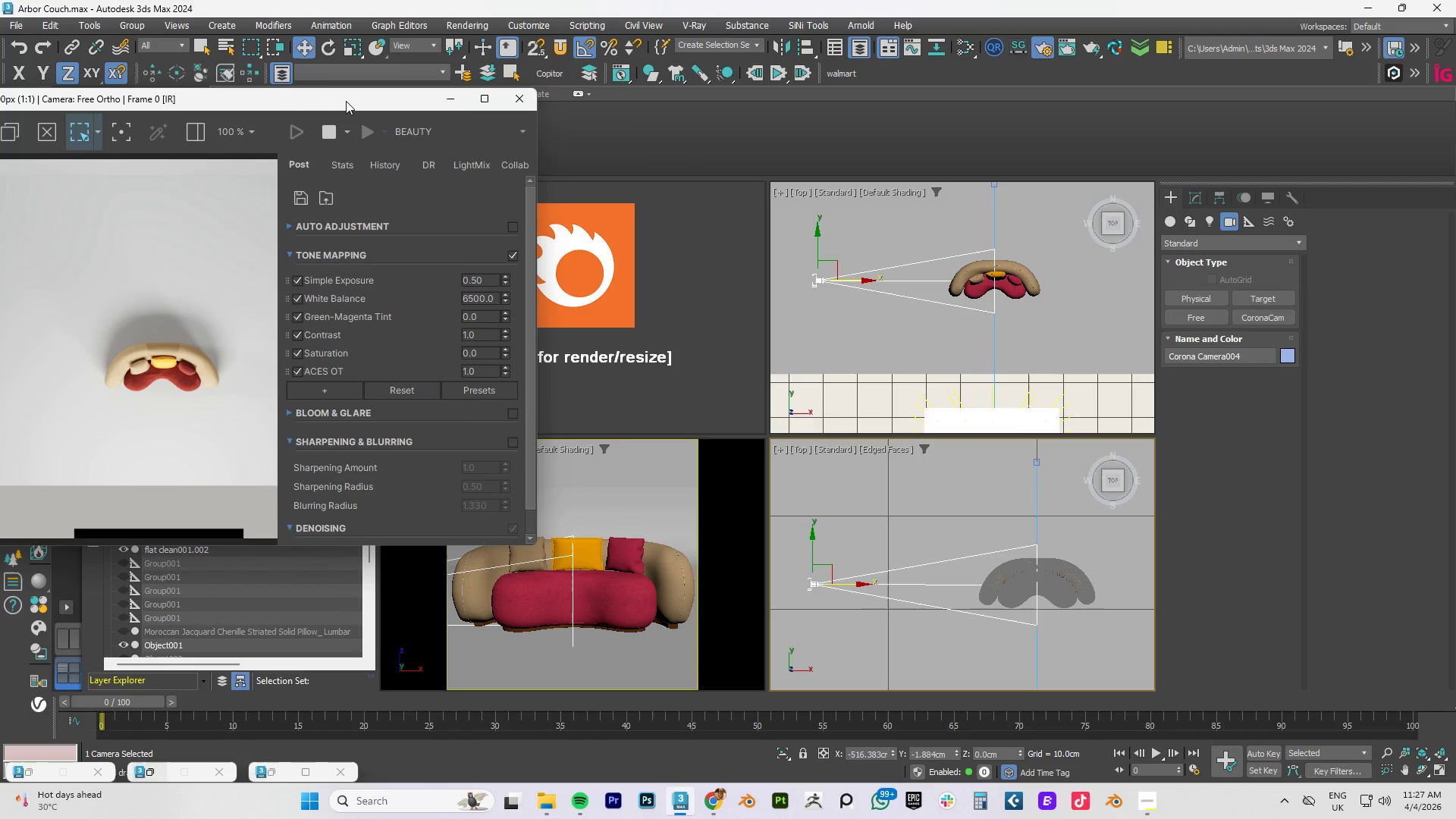 
left_click_drag(start_coordinate=[347, 99], to_coordinate=[190, 85])
 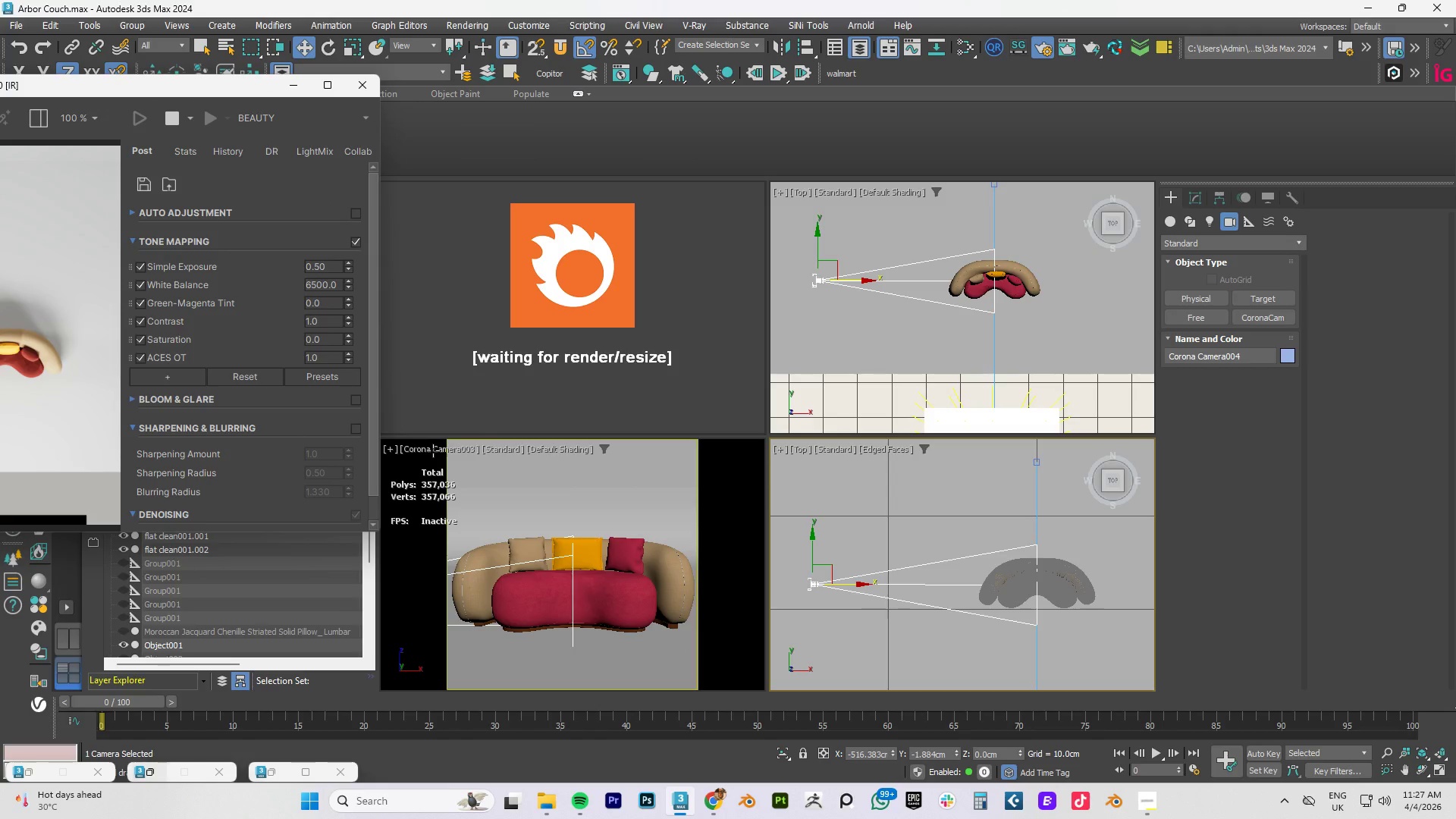 
left_click([433, 449])
 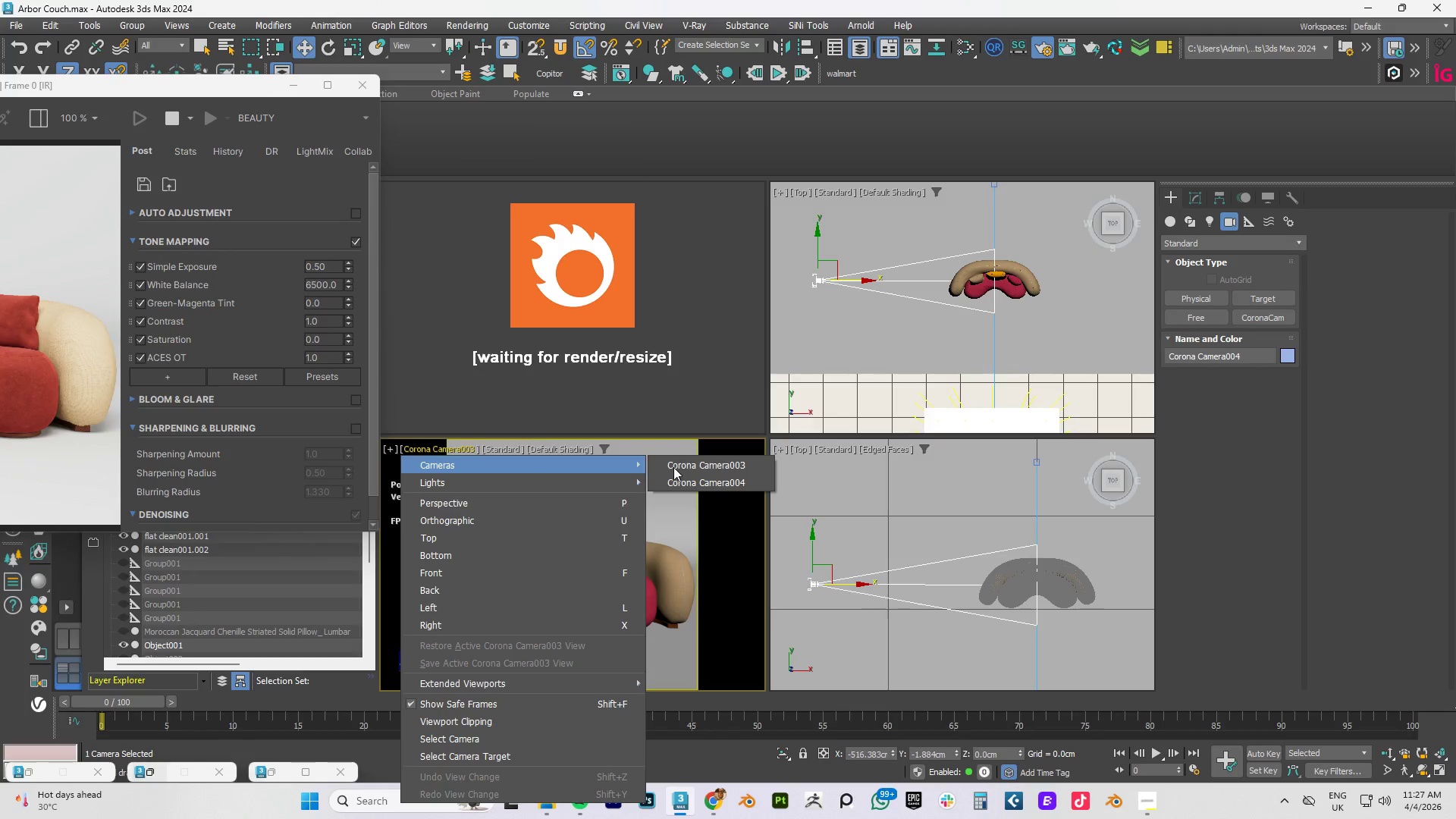 
left_click([708, 482])
 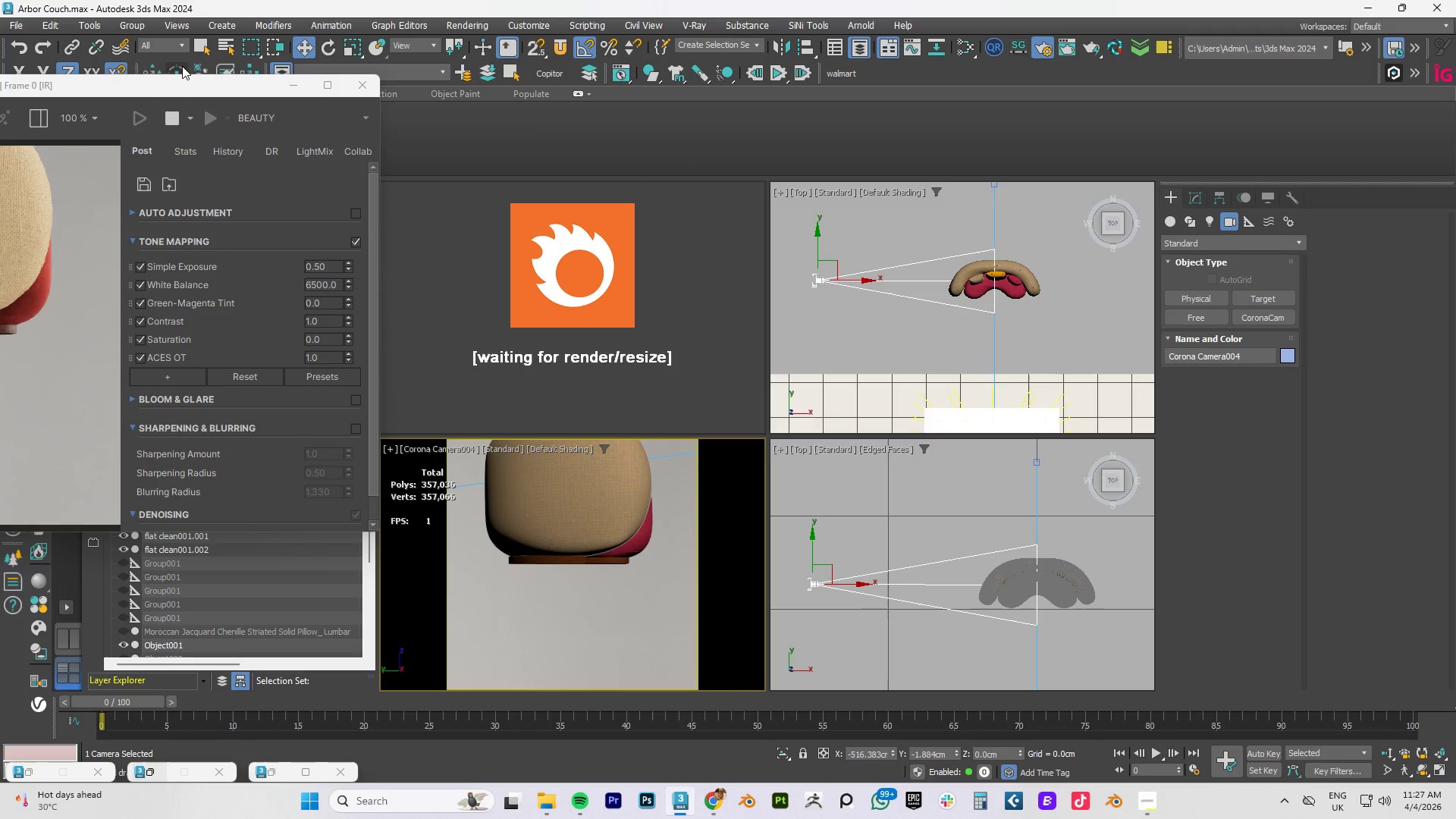 
left_click_drag(start_coordinate=[158, 86], to_coordinate=[481, 173])
 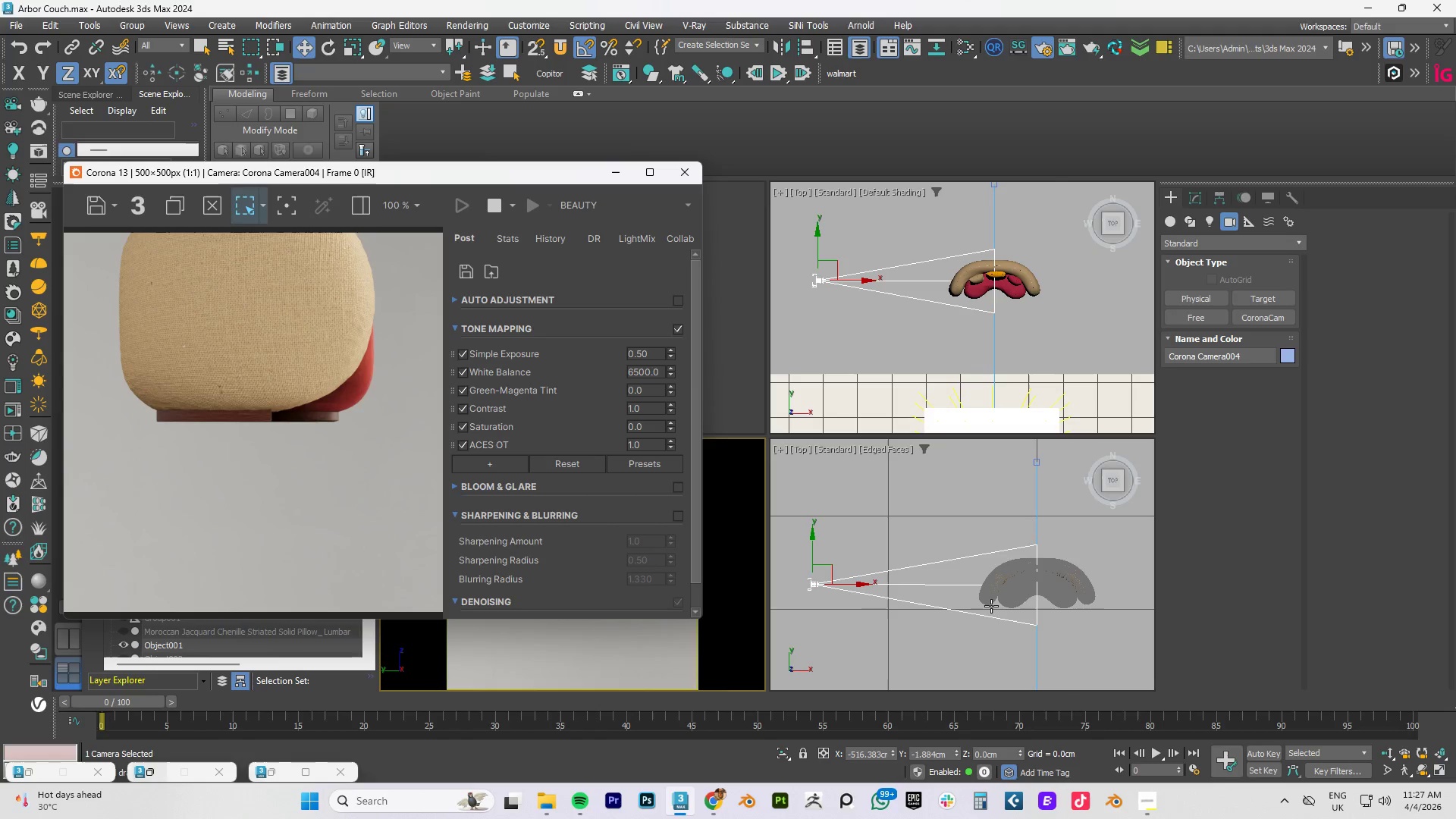 
type(fz)
 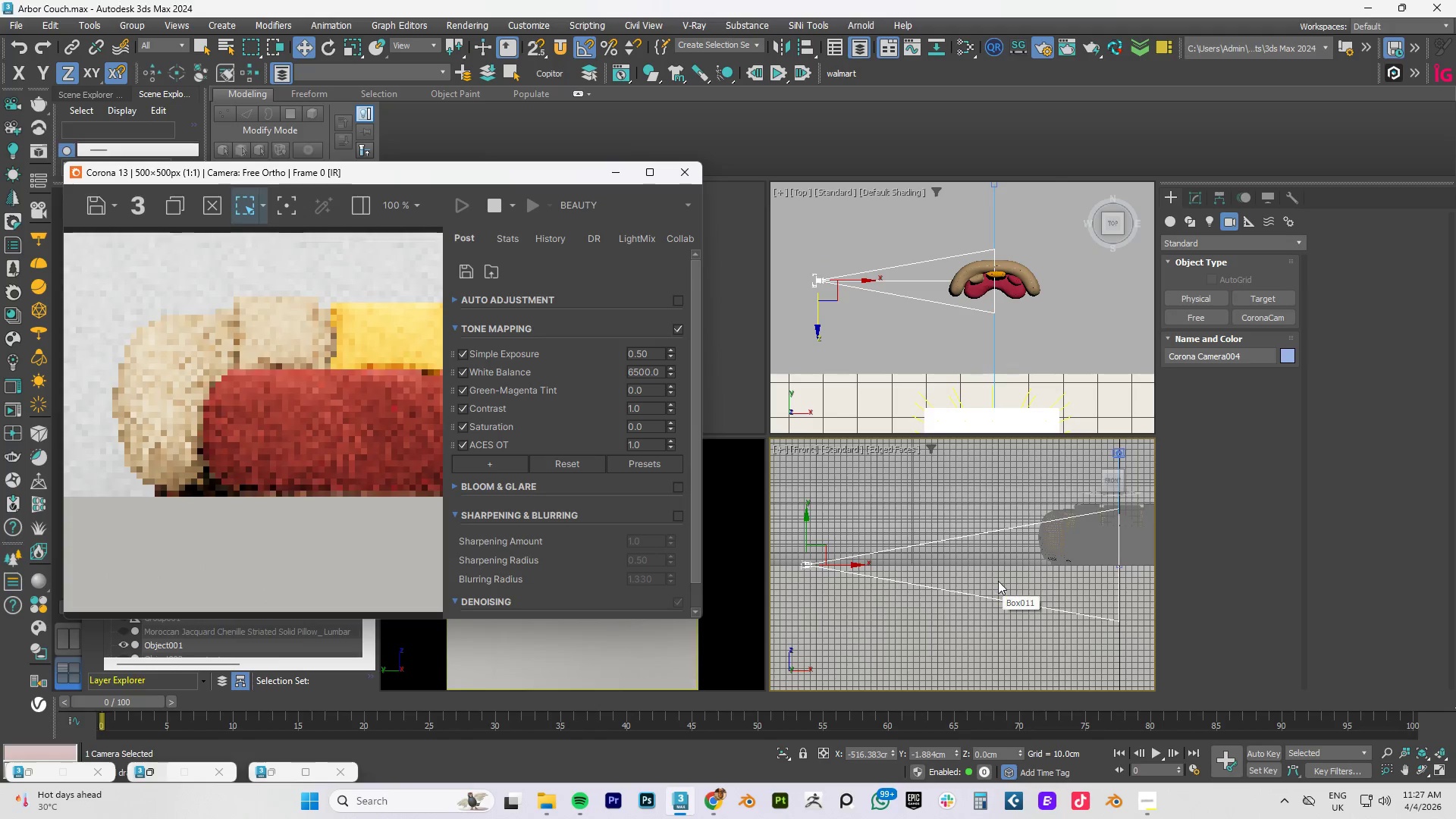 
scroll: coordinate [998, 581], scroll_direction: down, amount: 3.0
 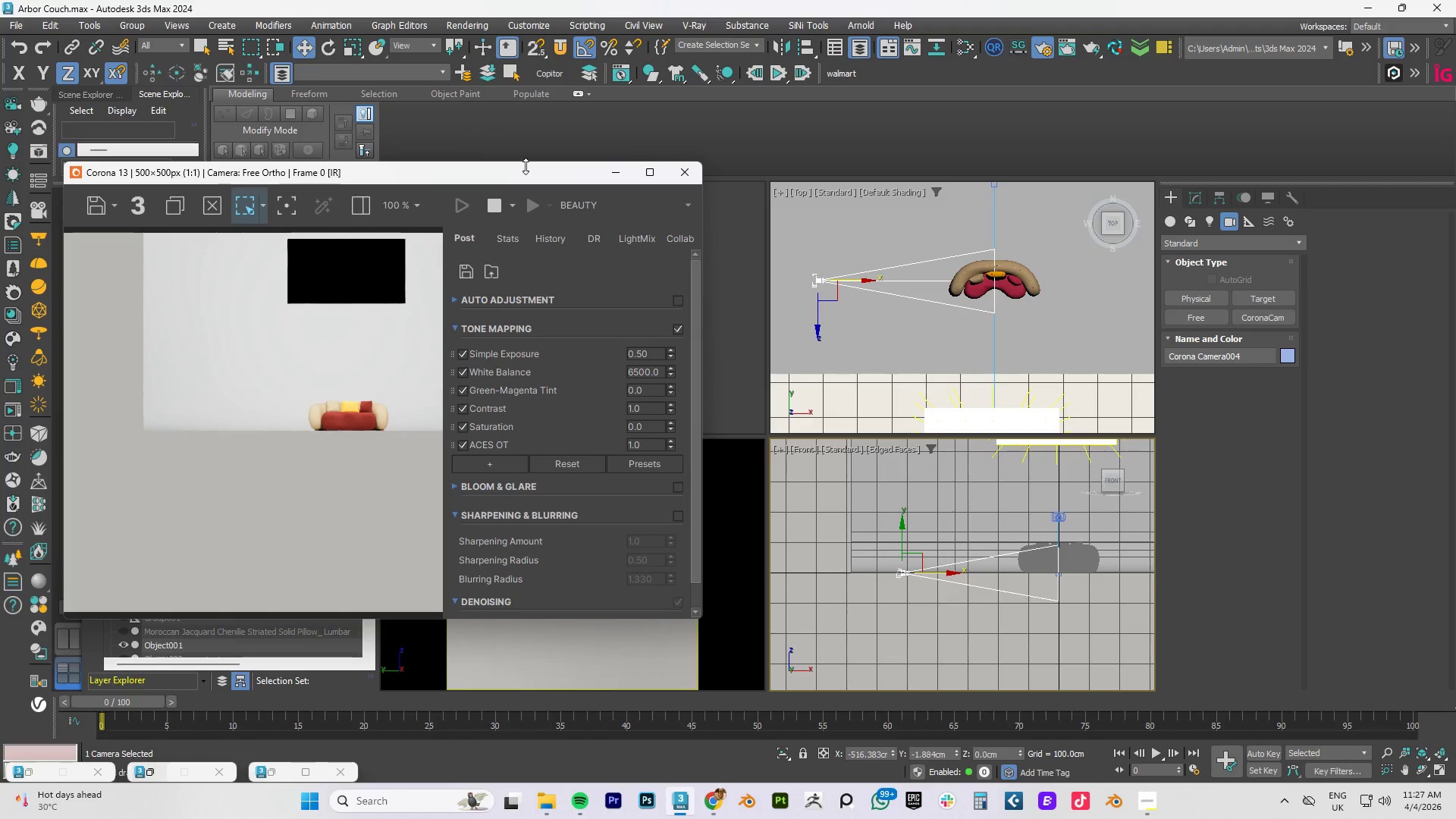 
left_click_drag(start_coordinate=[508, 179], to_coordinate=[523, 180])
 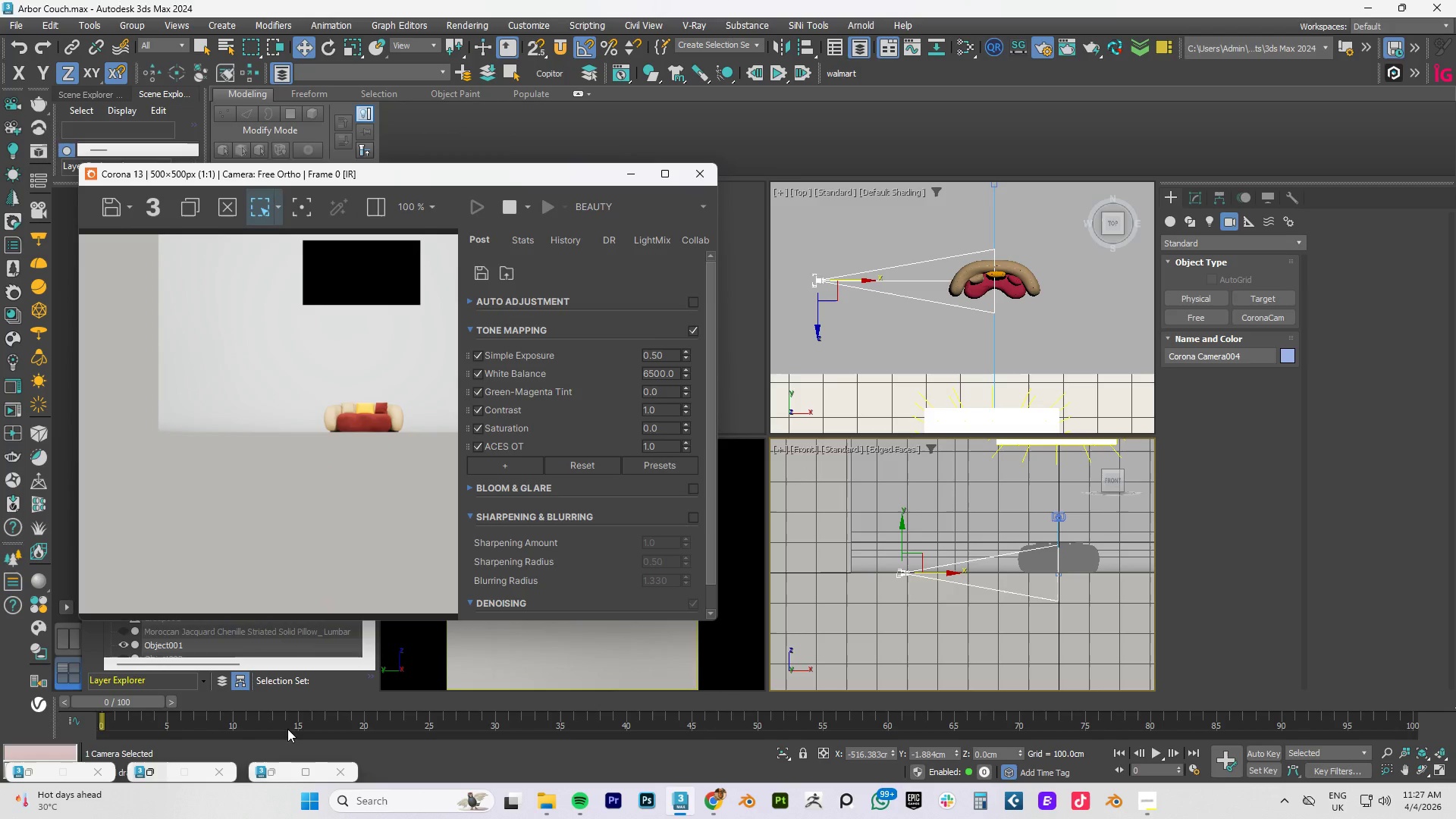 
left_click([263, 774])
 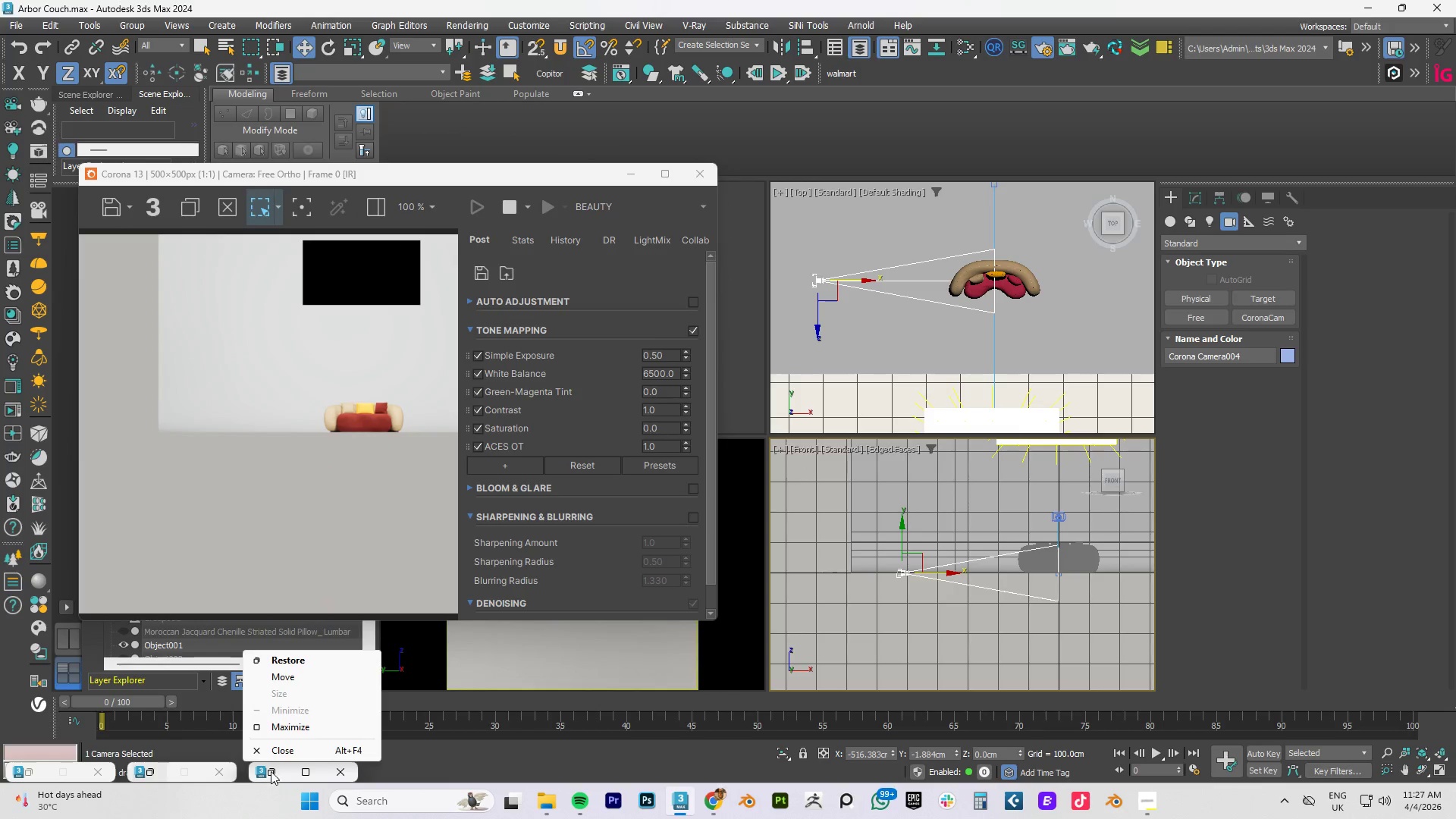 
left_click([274, 770])
 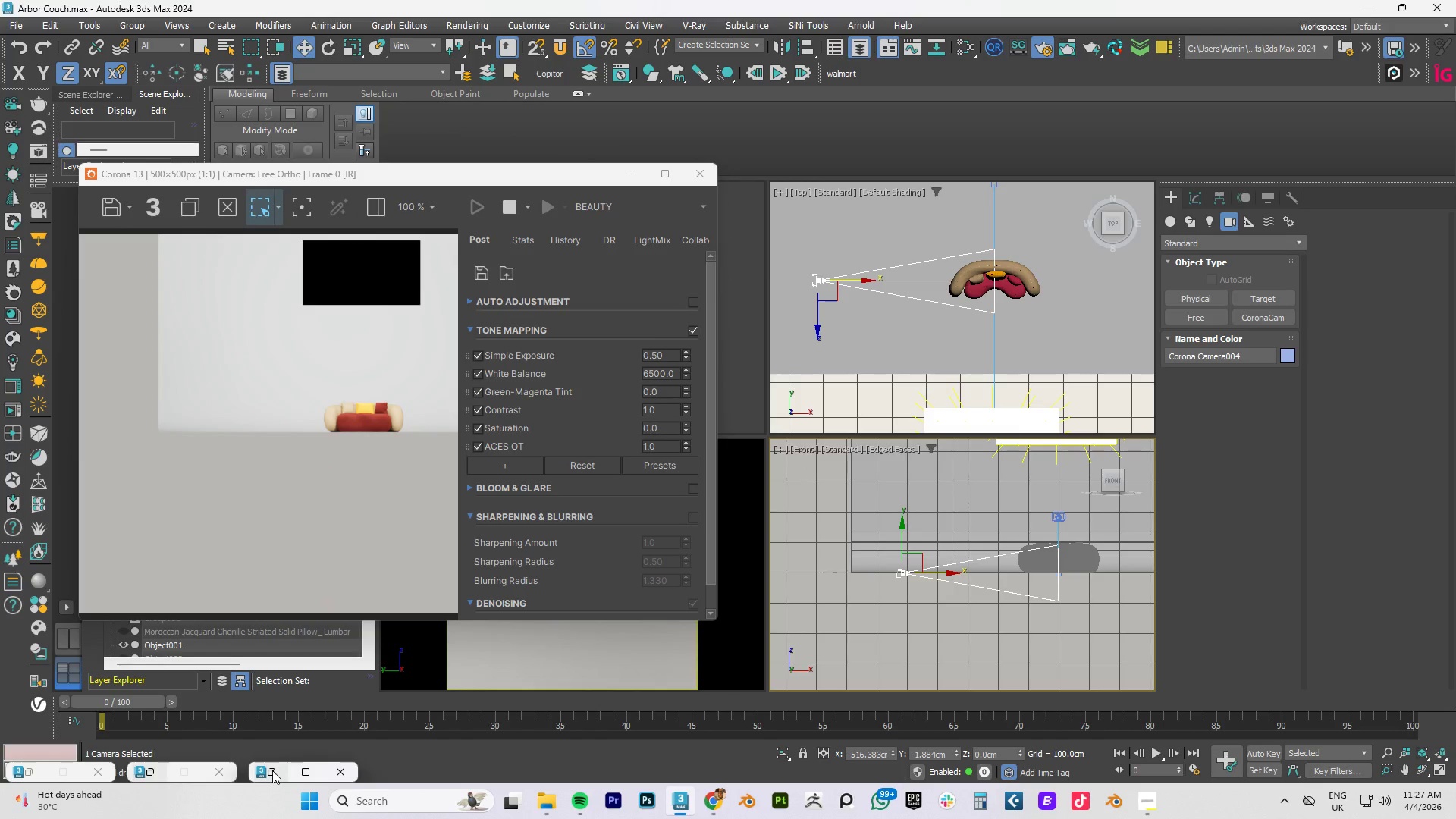 
left_click([272, 770])
 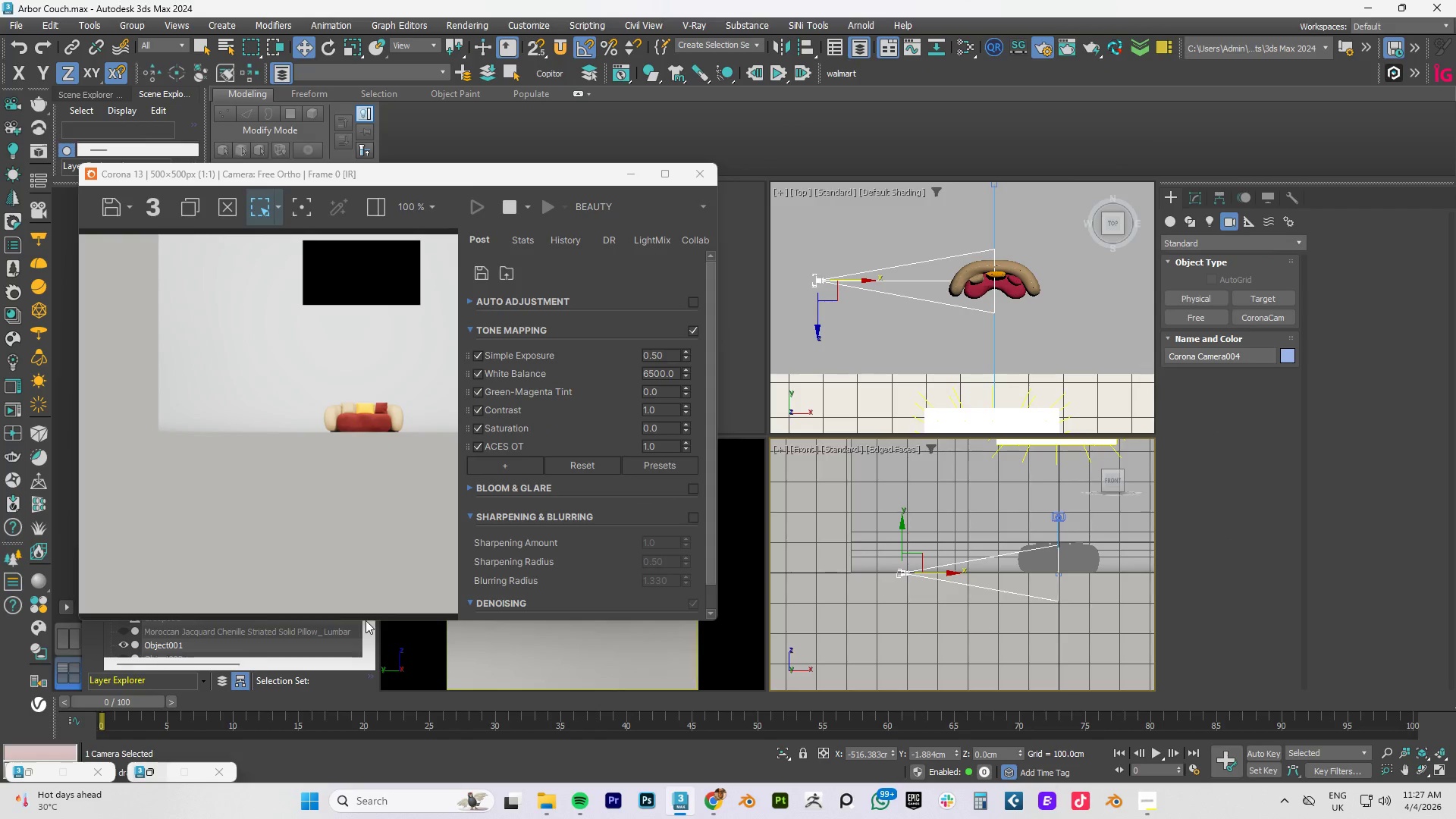 
left_click([152, 774])
 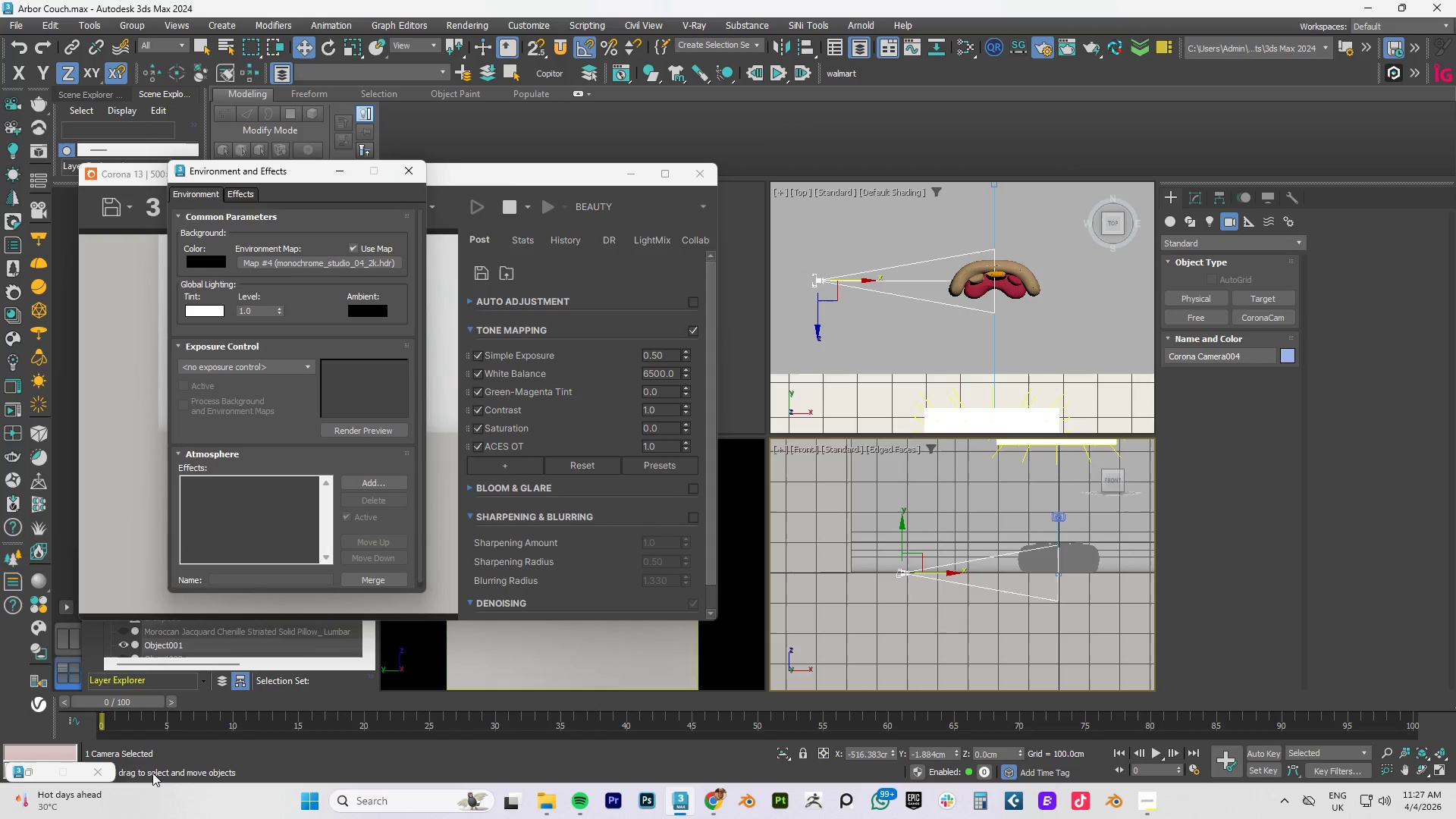 
left_click([152, 773])
 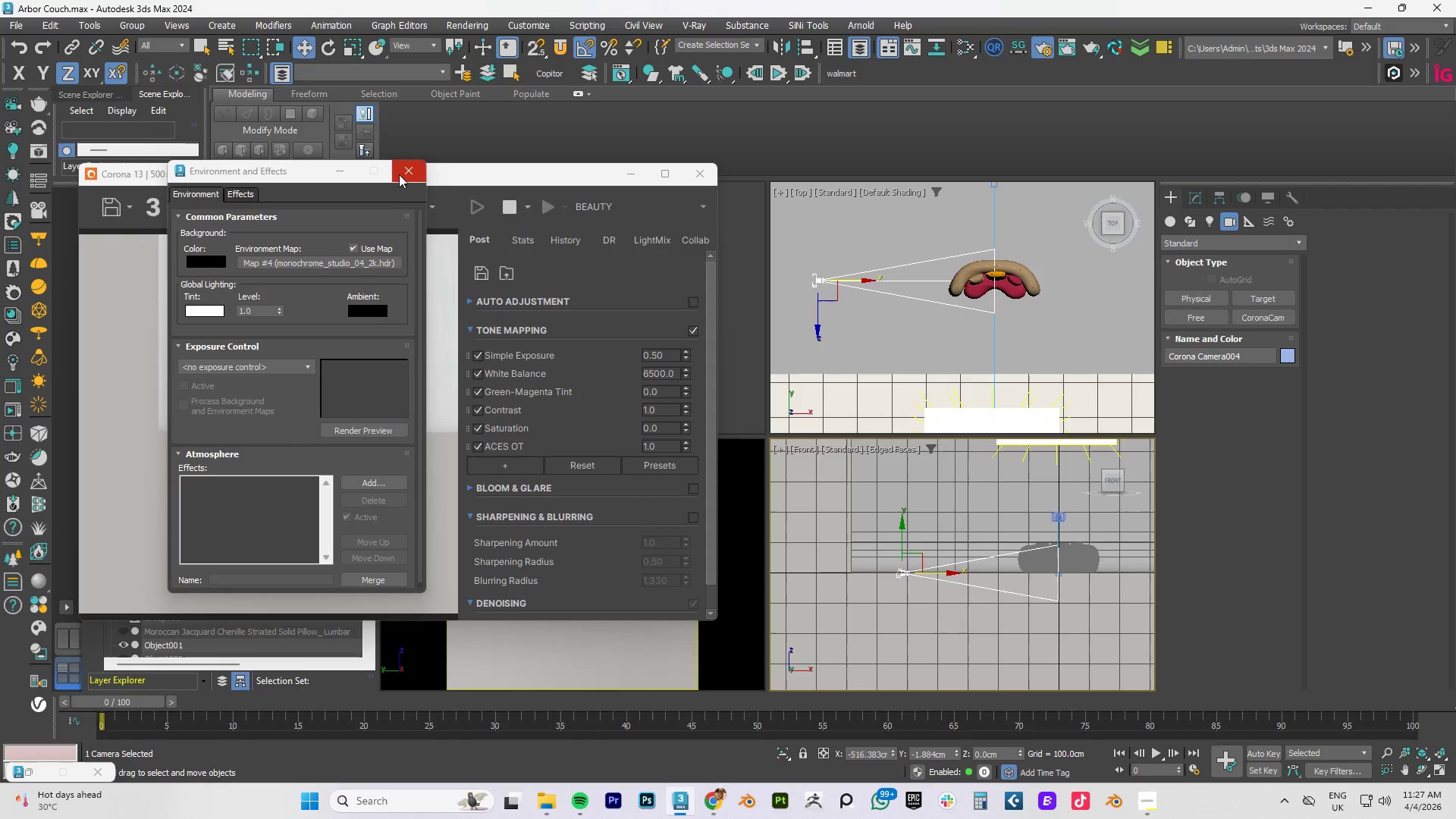 
left_click([403, 171])
 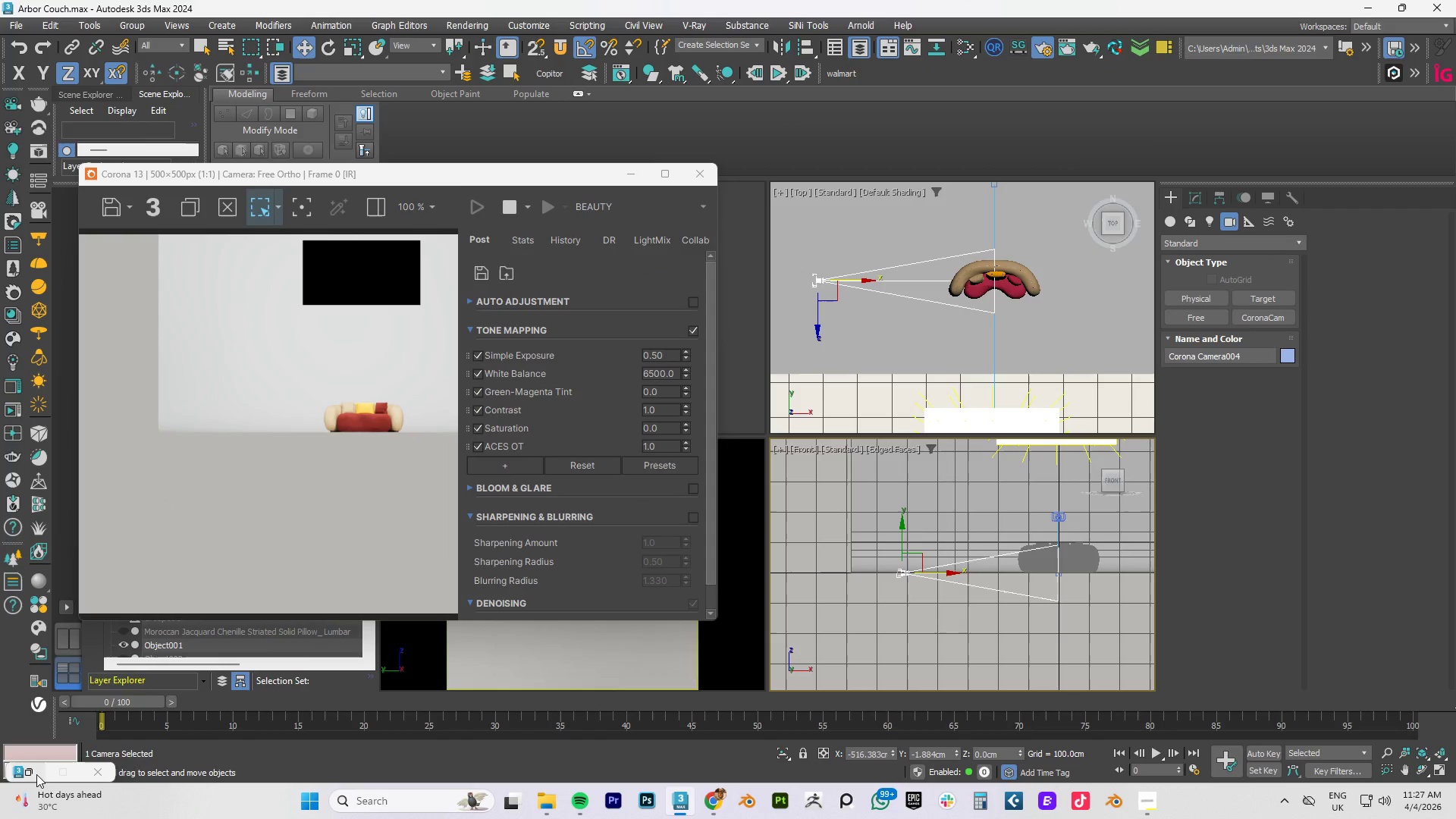 
left_click([33, 774])
 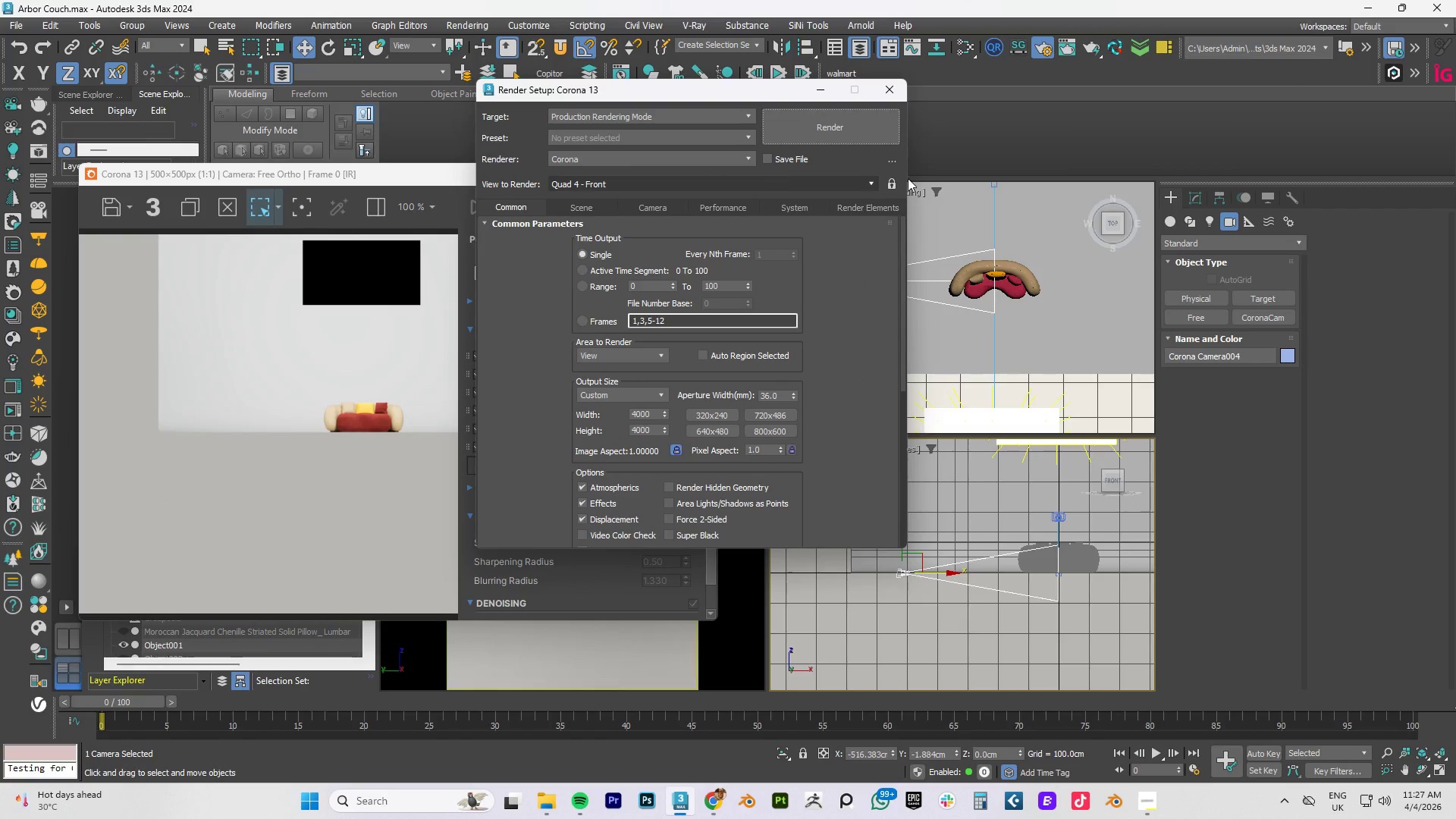 
left_click([811, 187])
 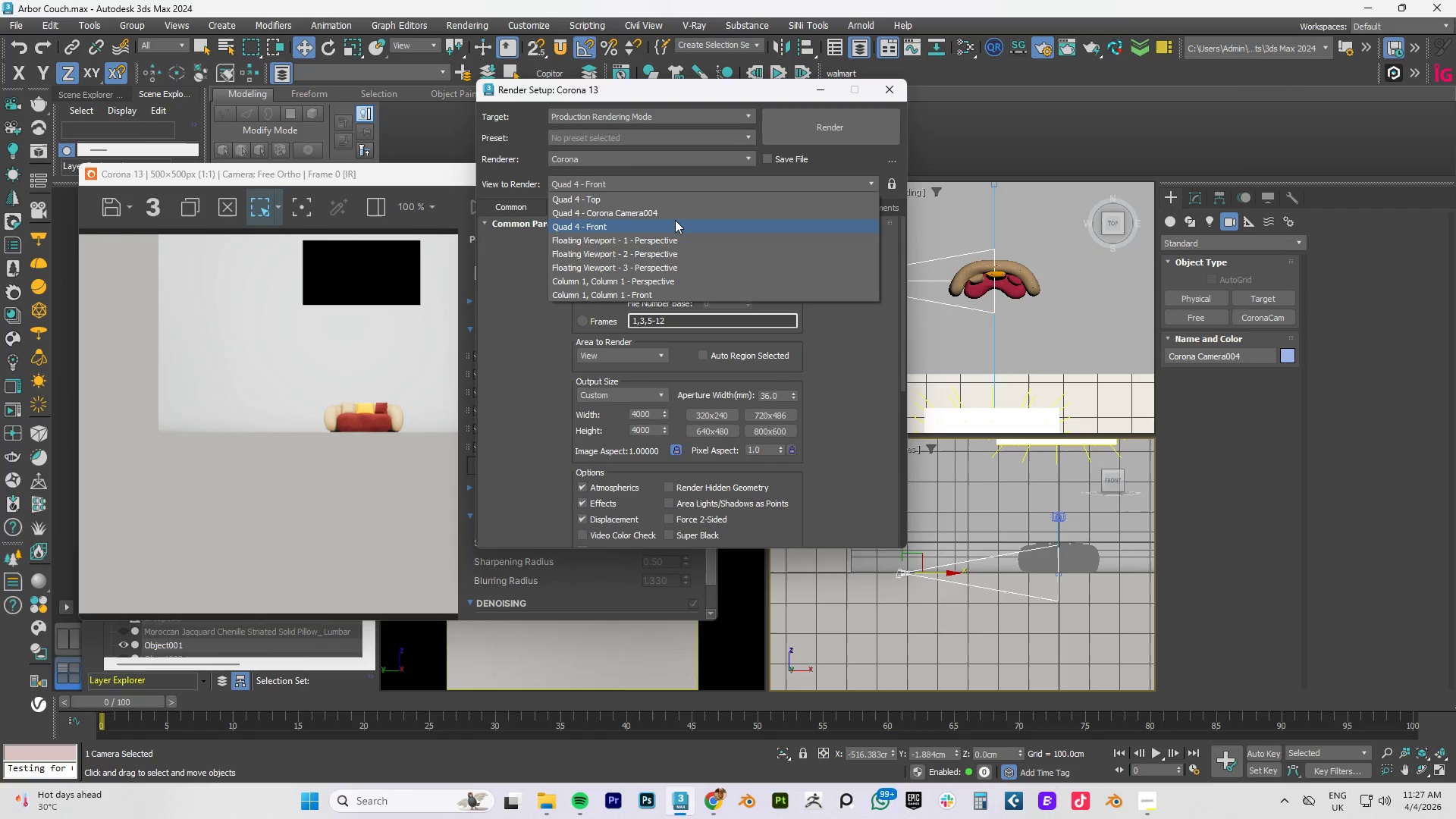 
left_click([675, 220])
 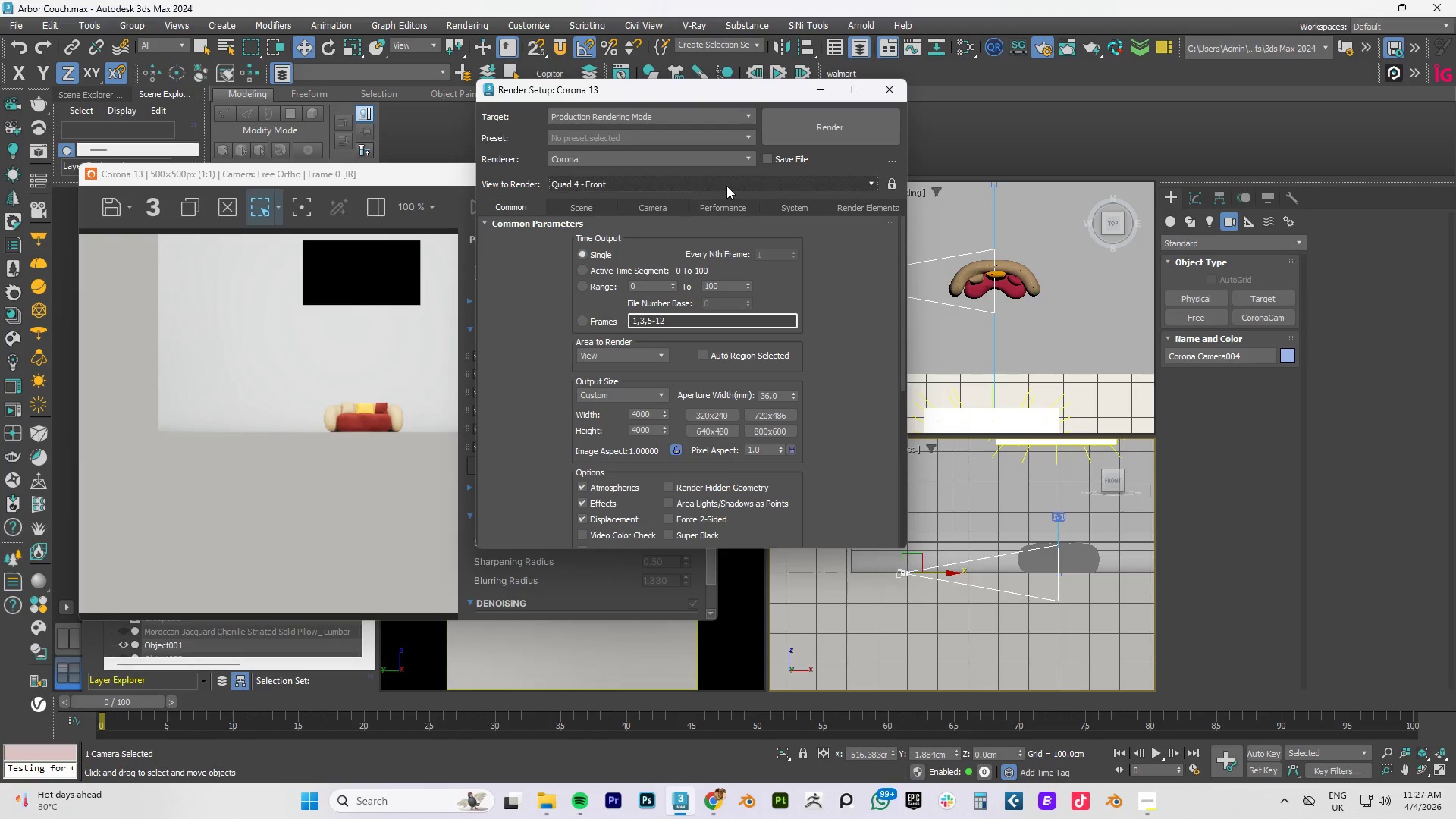 
left_click([726, 184])
 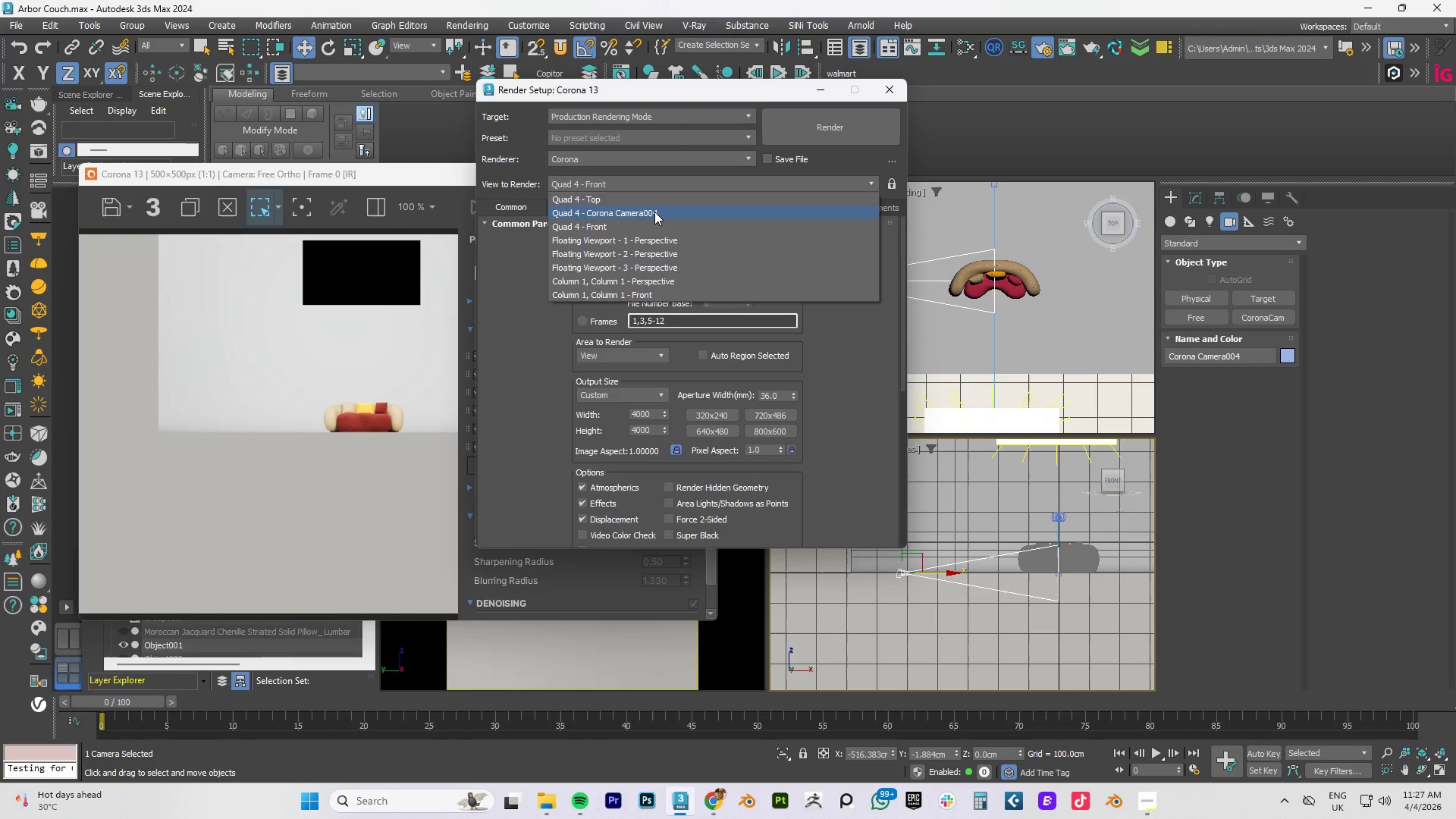 
left_click([654, 212])
 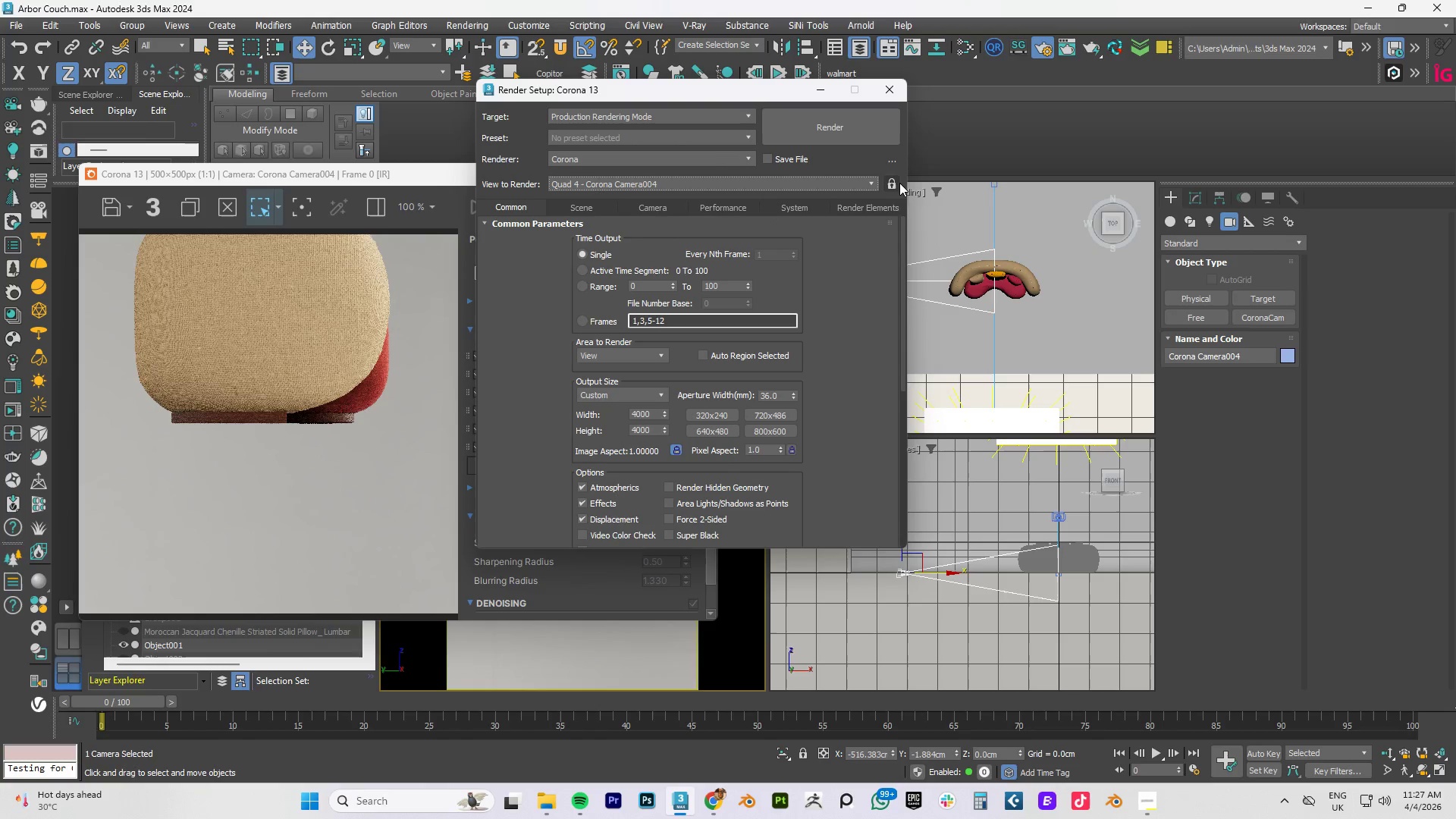 
left_click([893, 183])
 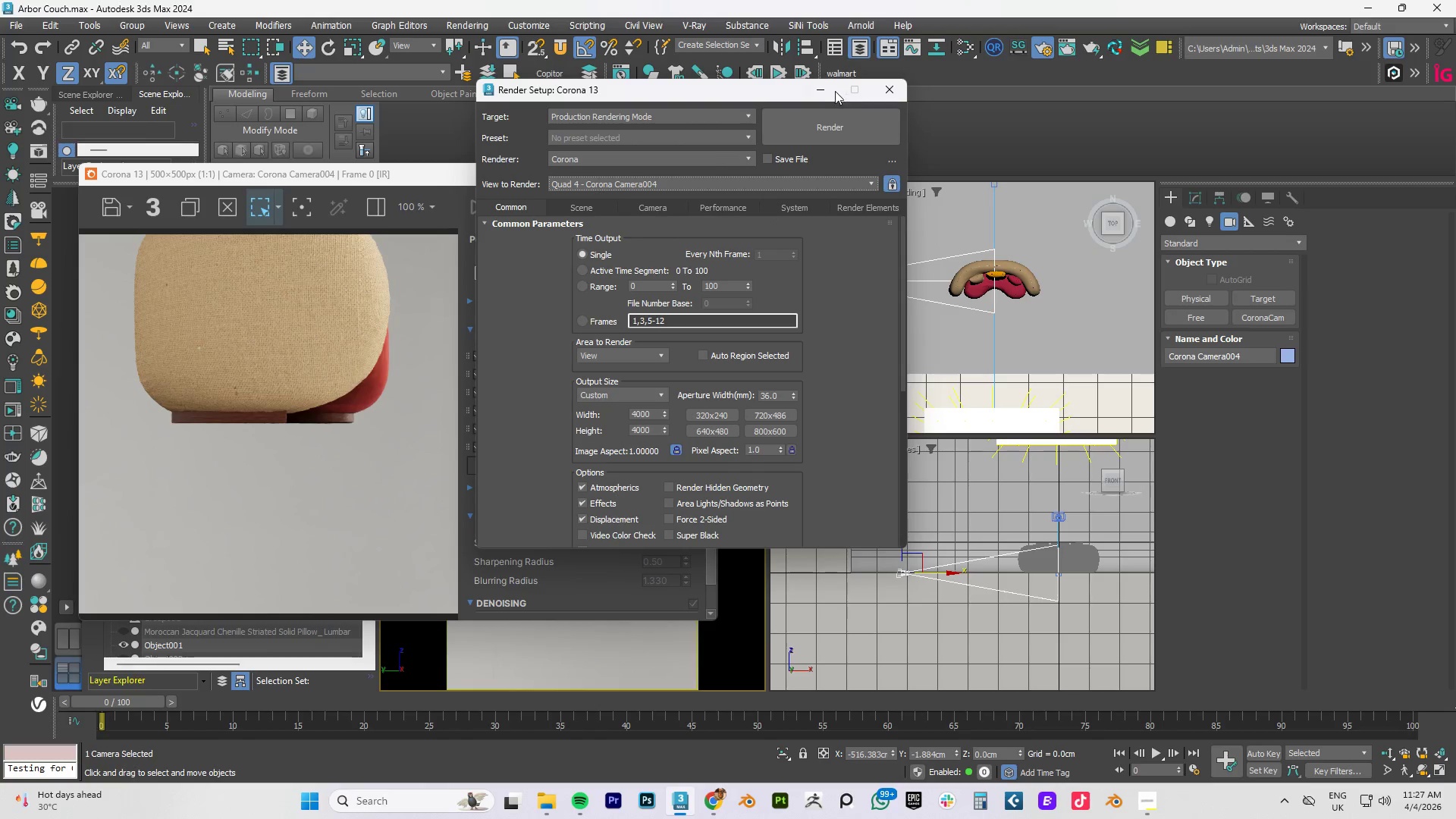 
left_click([818, 89])
 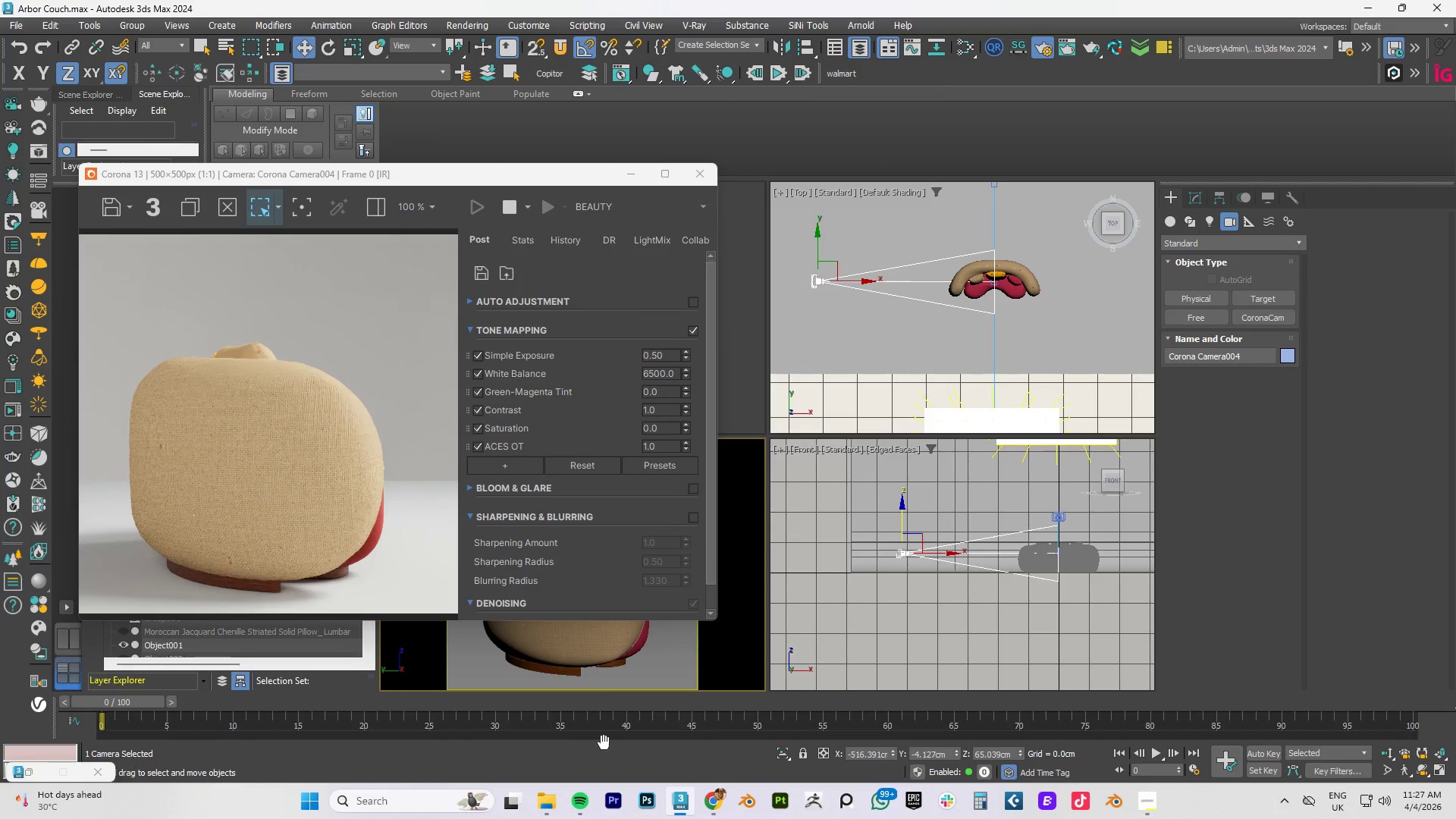 
wait(12.39)
 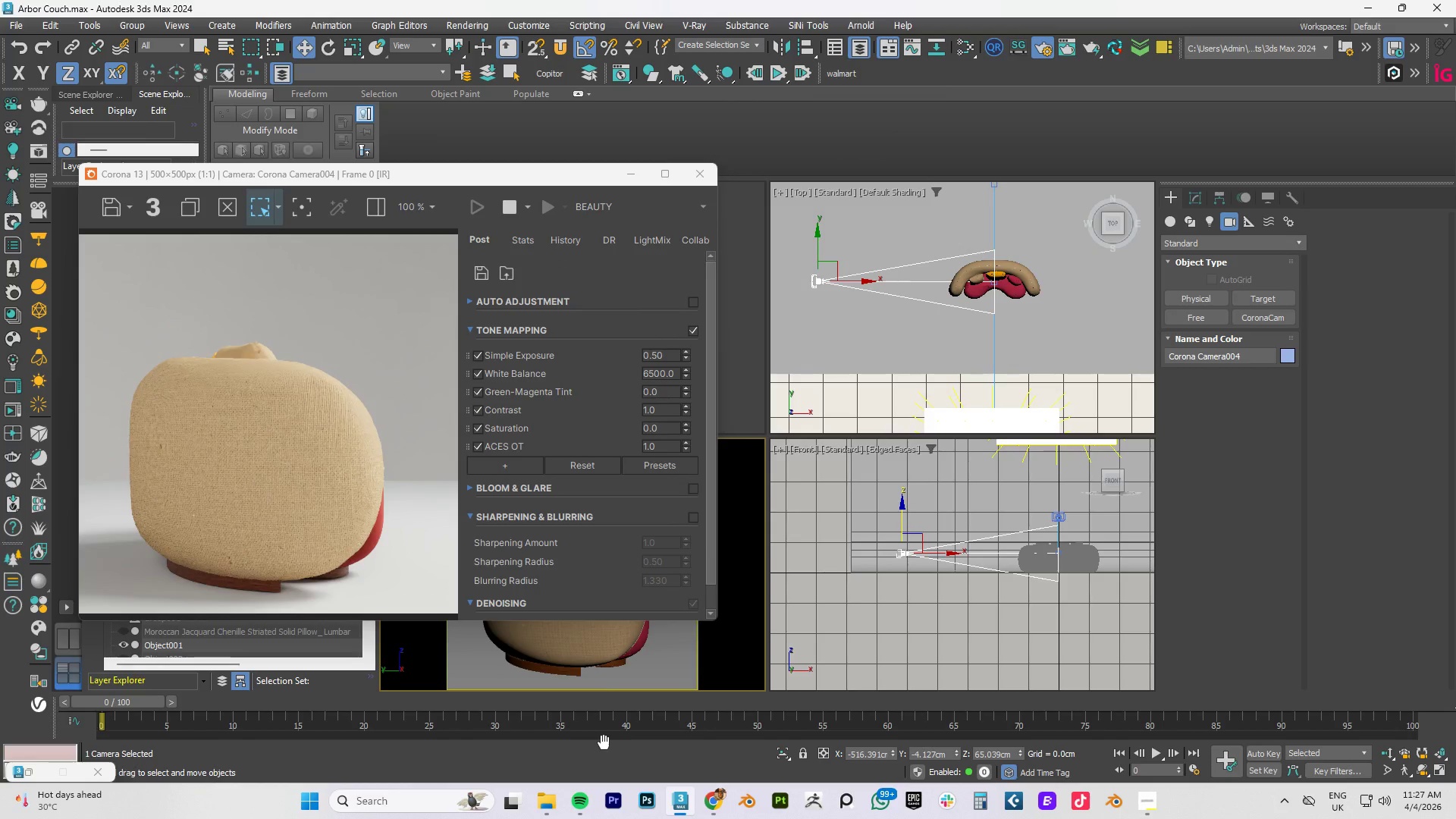 
hold_key(key=AltLeft, duration=1.48)
 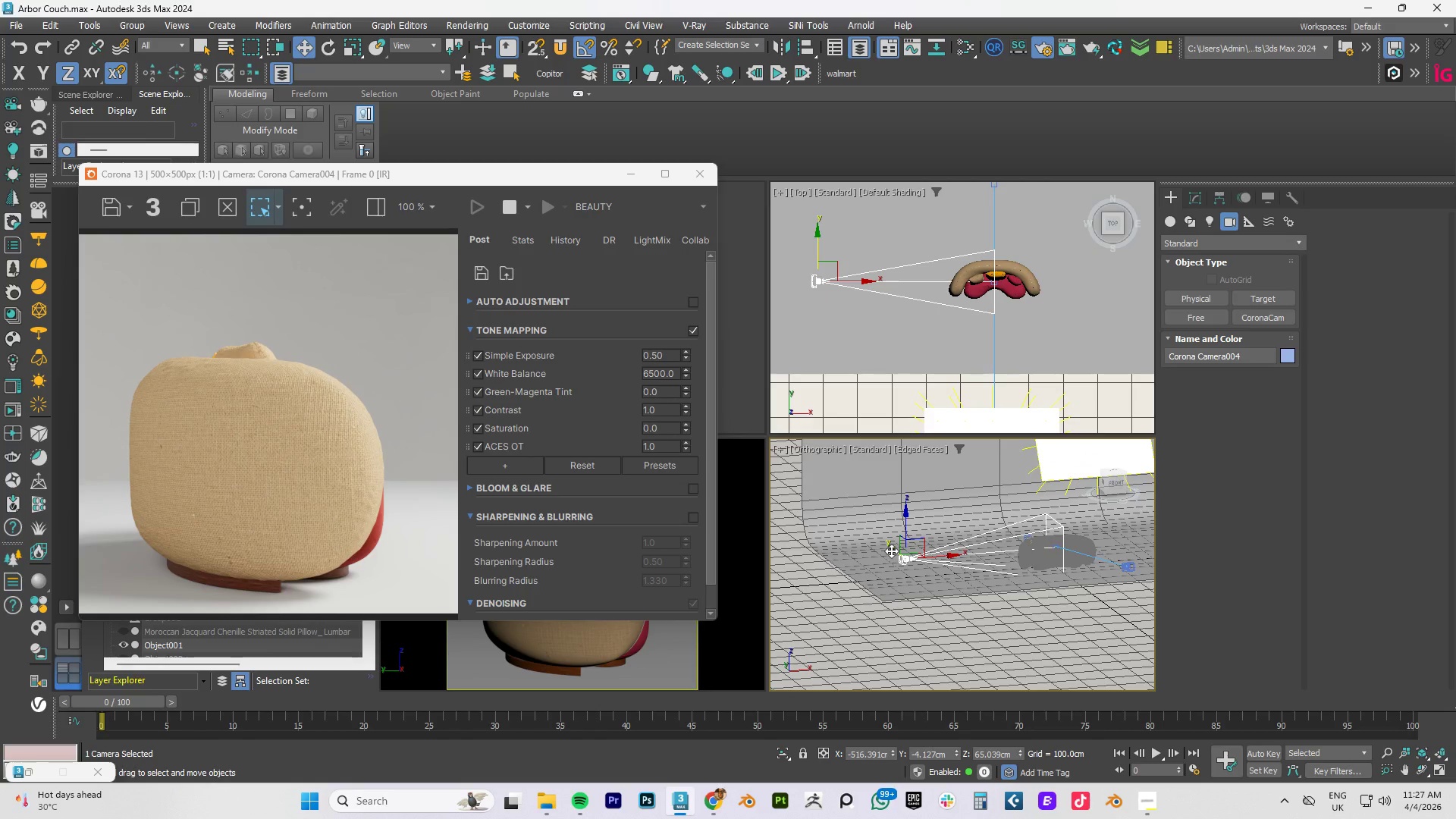 
left_click_drag(start_coordinate=[891, 550], to_coordinate=[906, 562])
 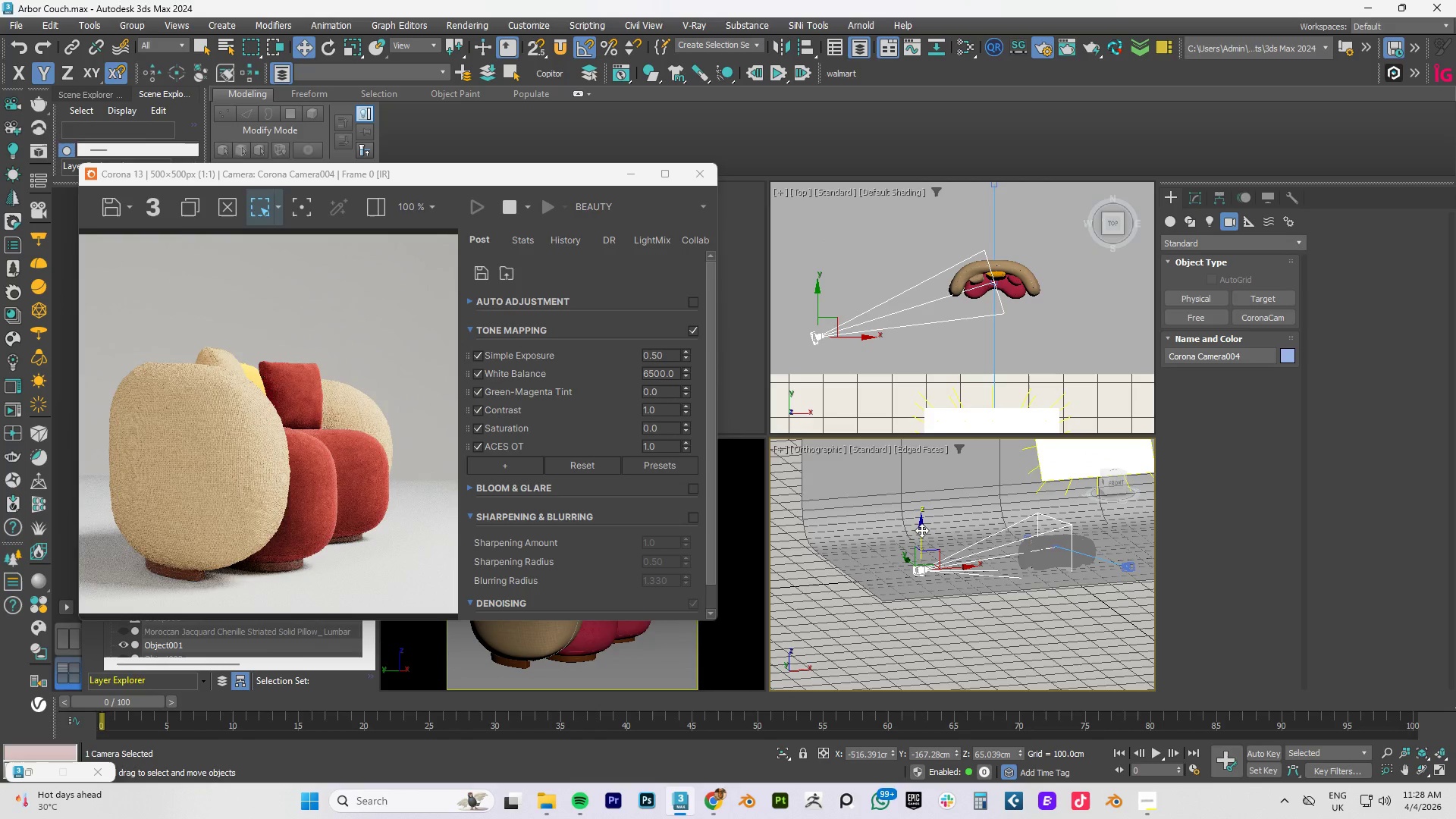 
left_click_drag(start_coordinate=[921, 529], to_coordinate=[927, 504])
 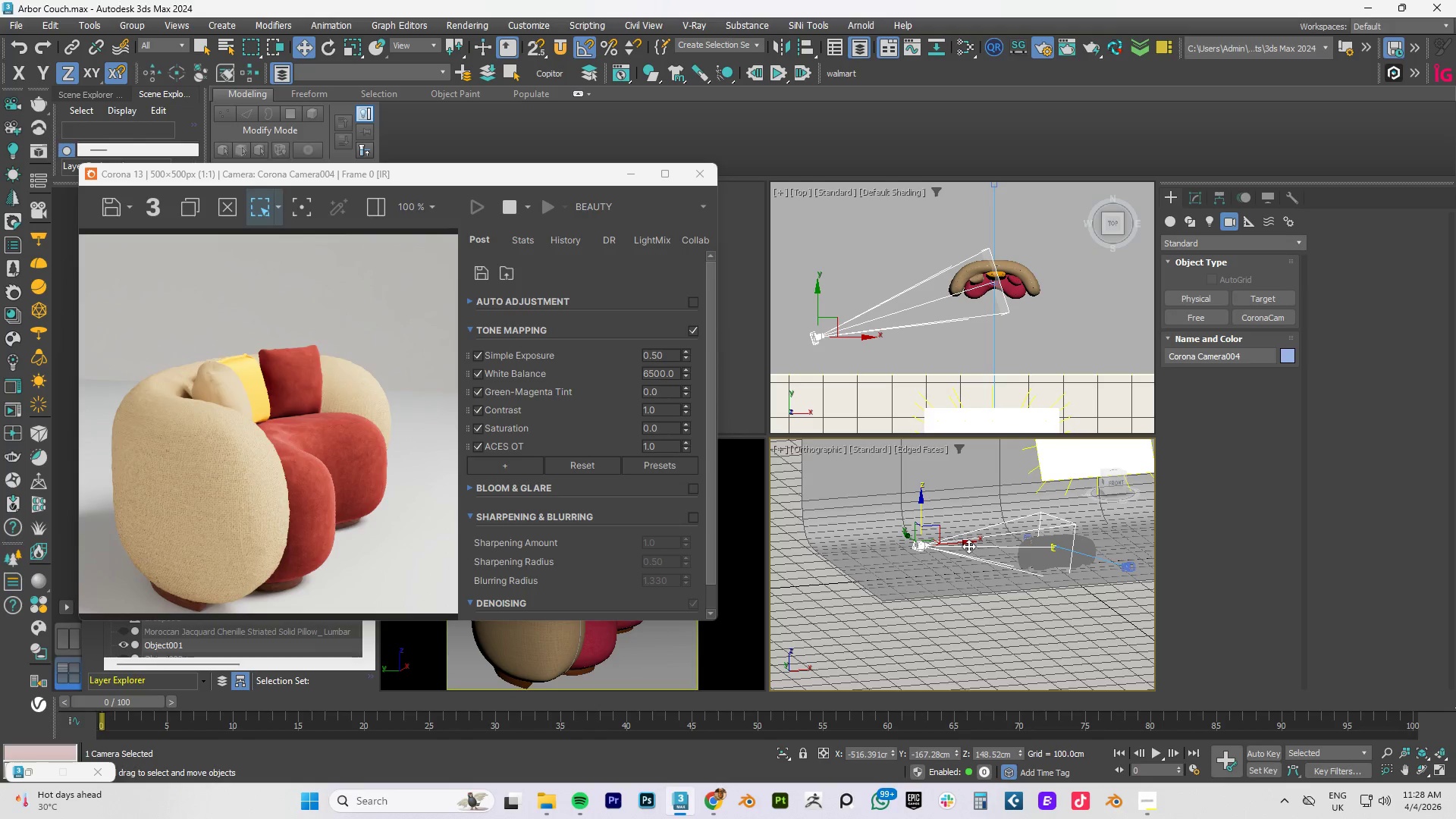 
left_click_drag(start_coordinate=[968, 543], to_coordinate=[957, 547])
 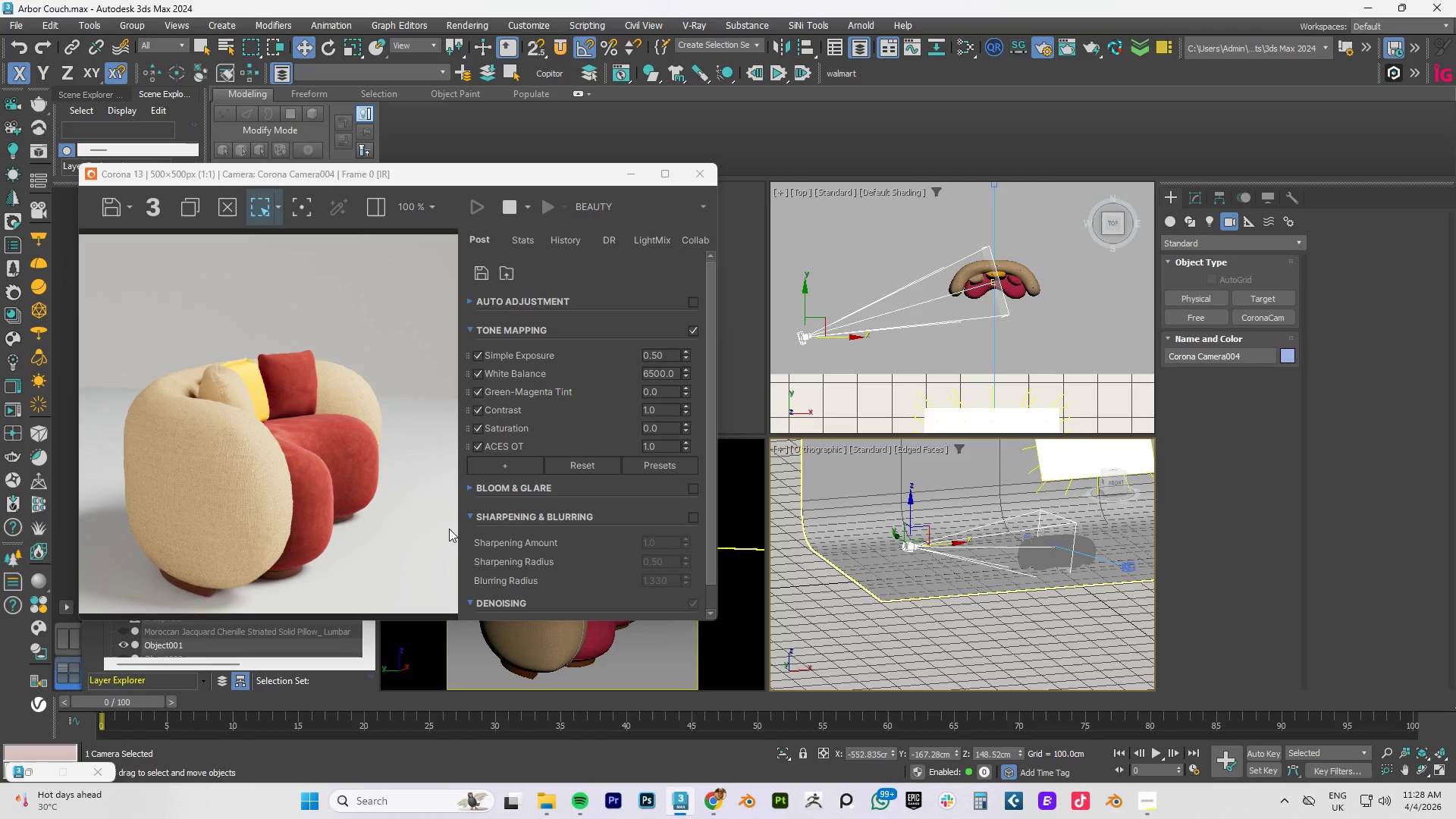 
left_click_drag(start_coordinate=[313, 174], to_coordinate=[493, 125])
 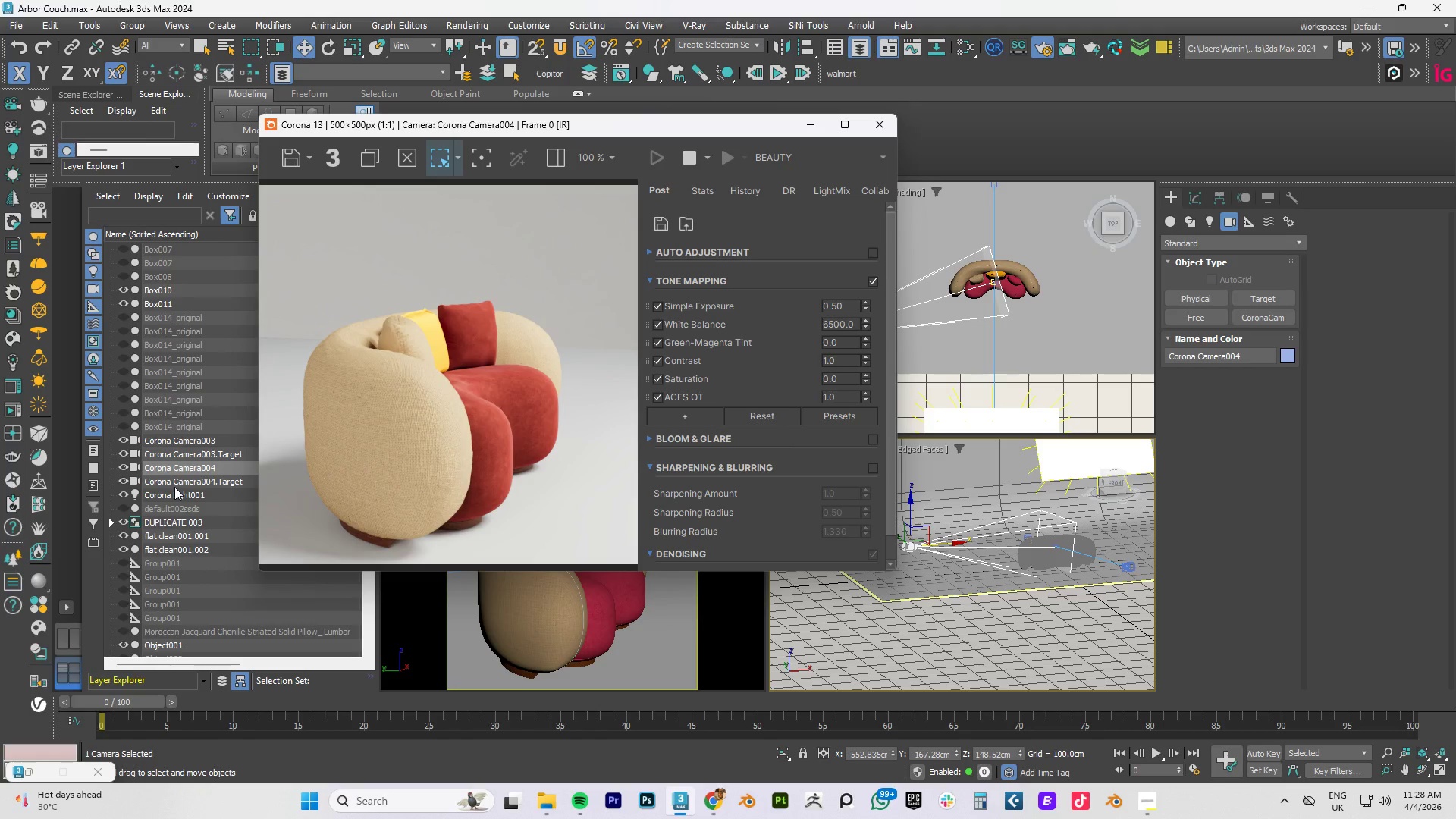 
left_click([179, 483])
 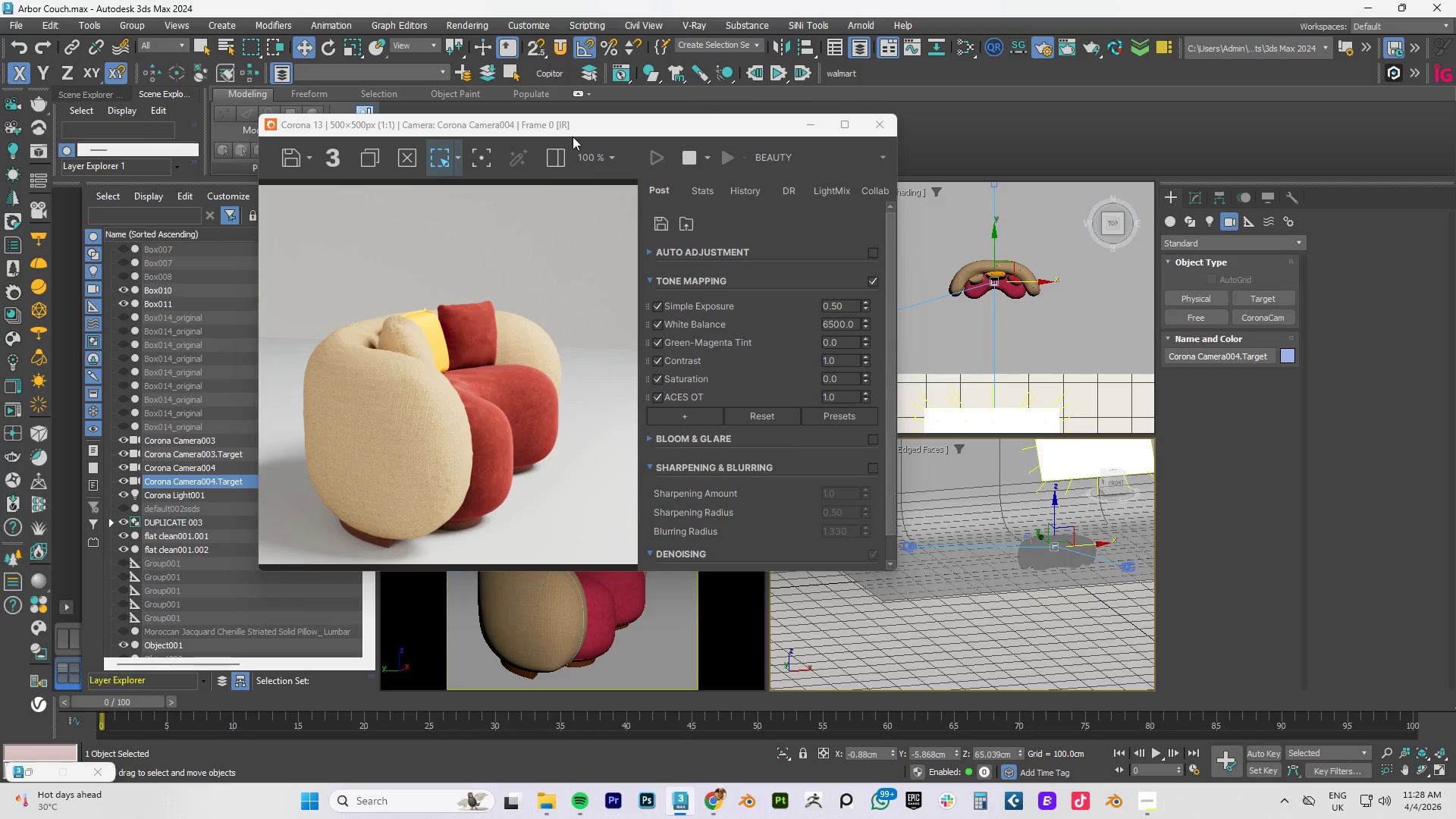 
left_click_drag(start_coordinate=[575, 127], to_coordinate=[403, 154])
 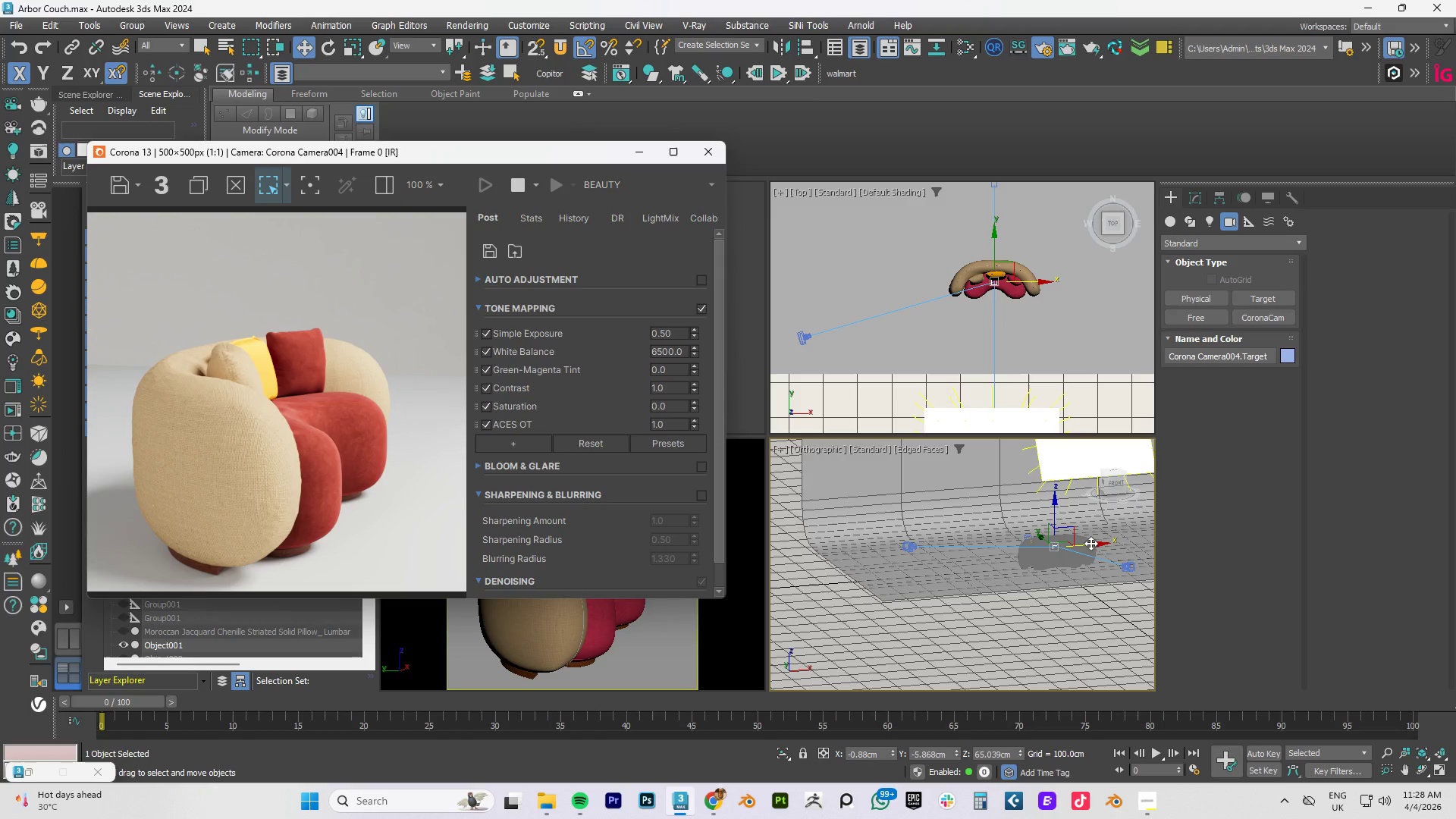 
left_click_drag(start_coordinate=[1092, 544], to_coordinate=[1154, 534])
 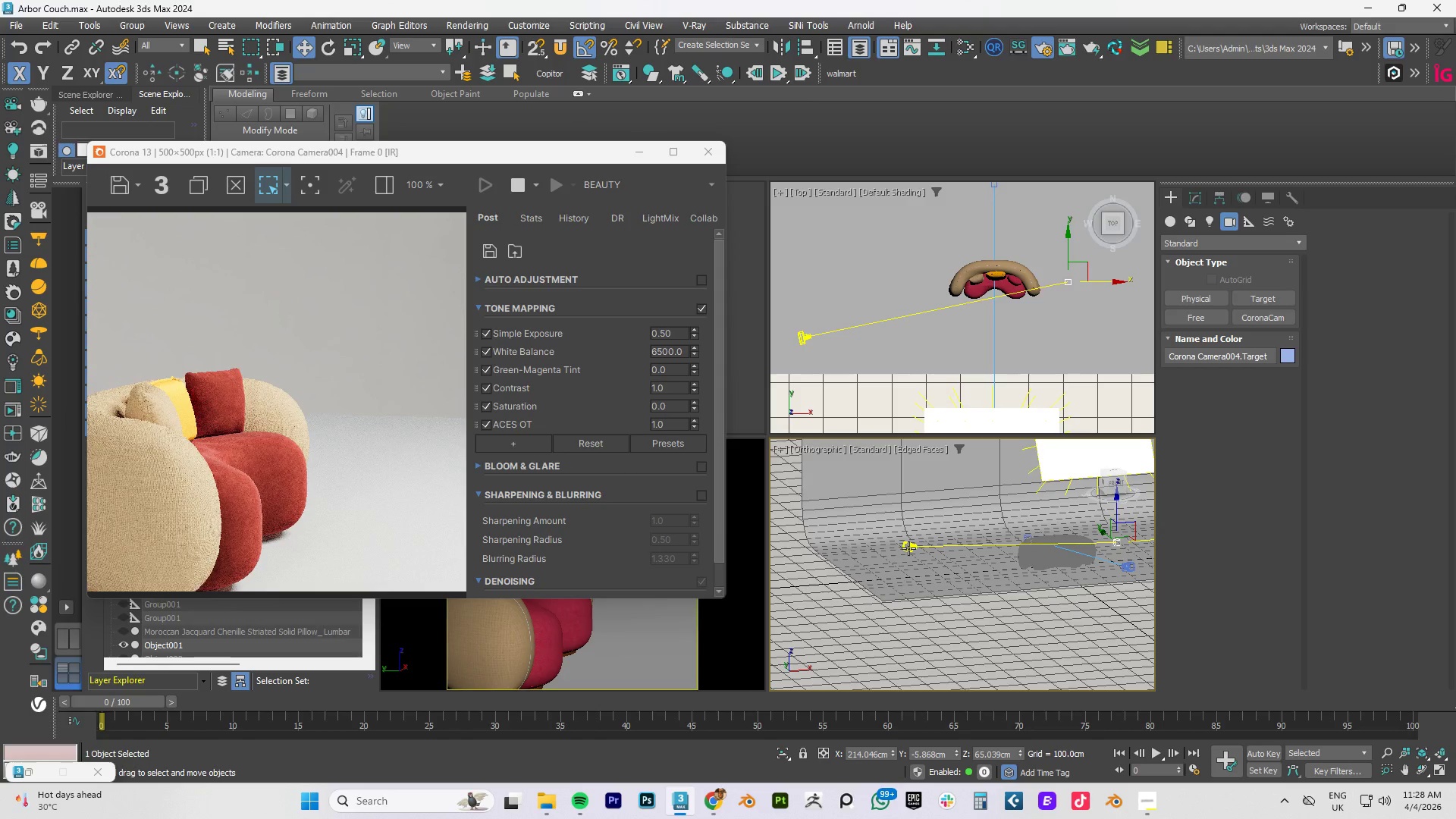 
left_click([908, 548])
 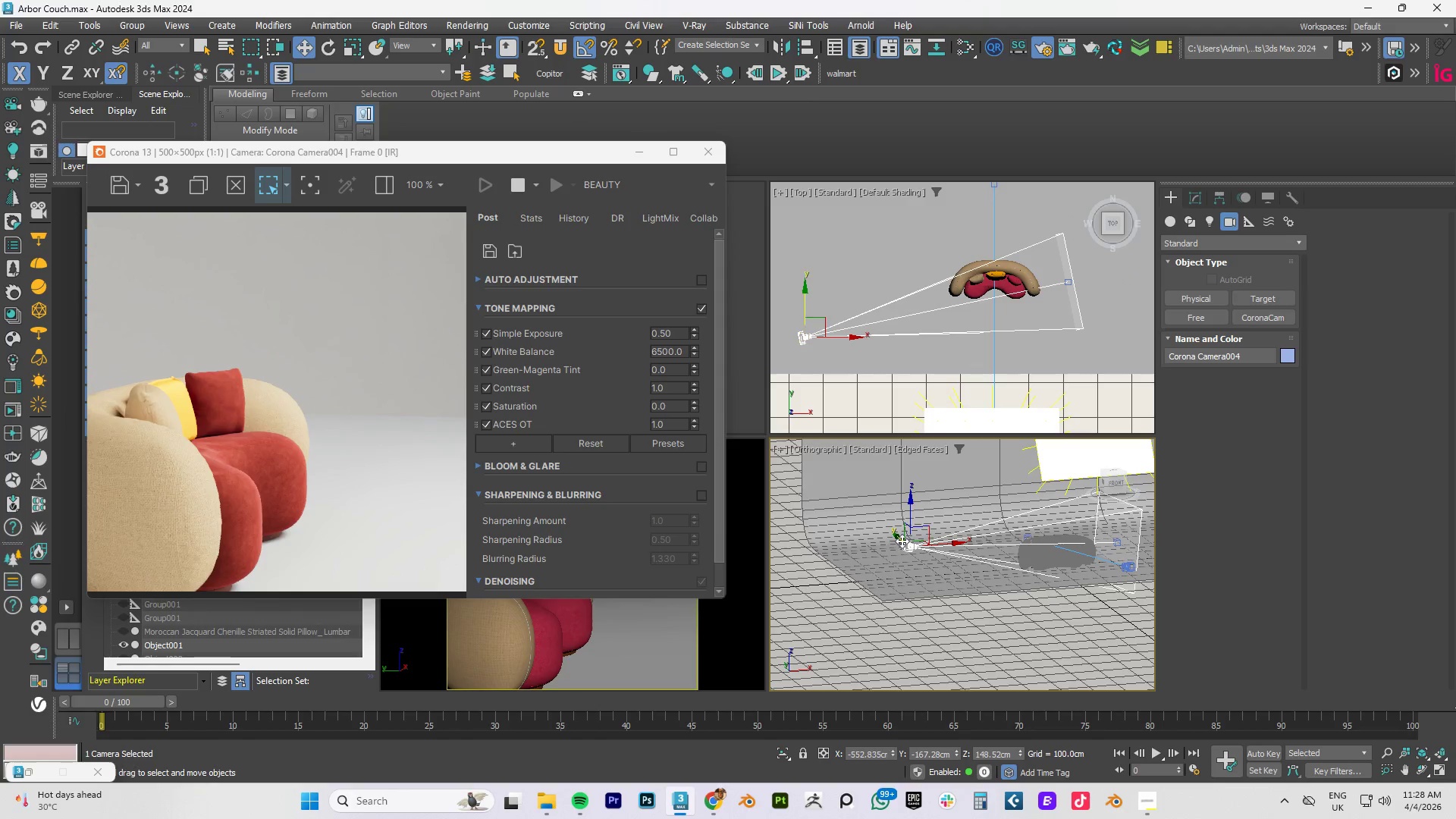 
left_click_drag(start_coordinate=[899, 538], to_coordinate=[892, 532])
 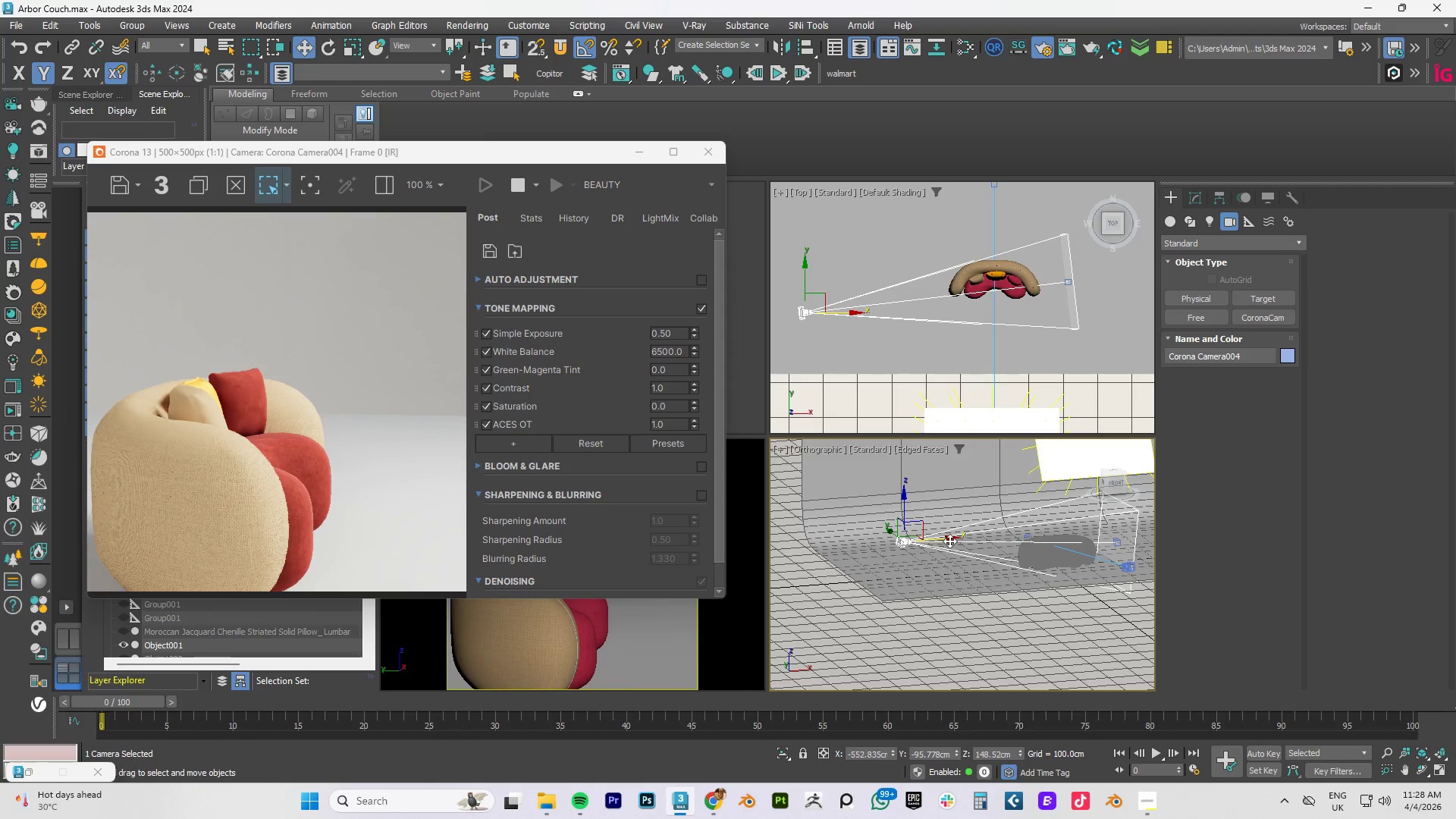 
left_click_drag(start_coordinate=[948, 541], to_coordinate=[928, 545])
 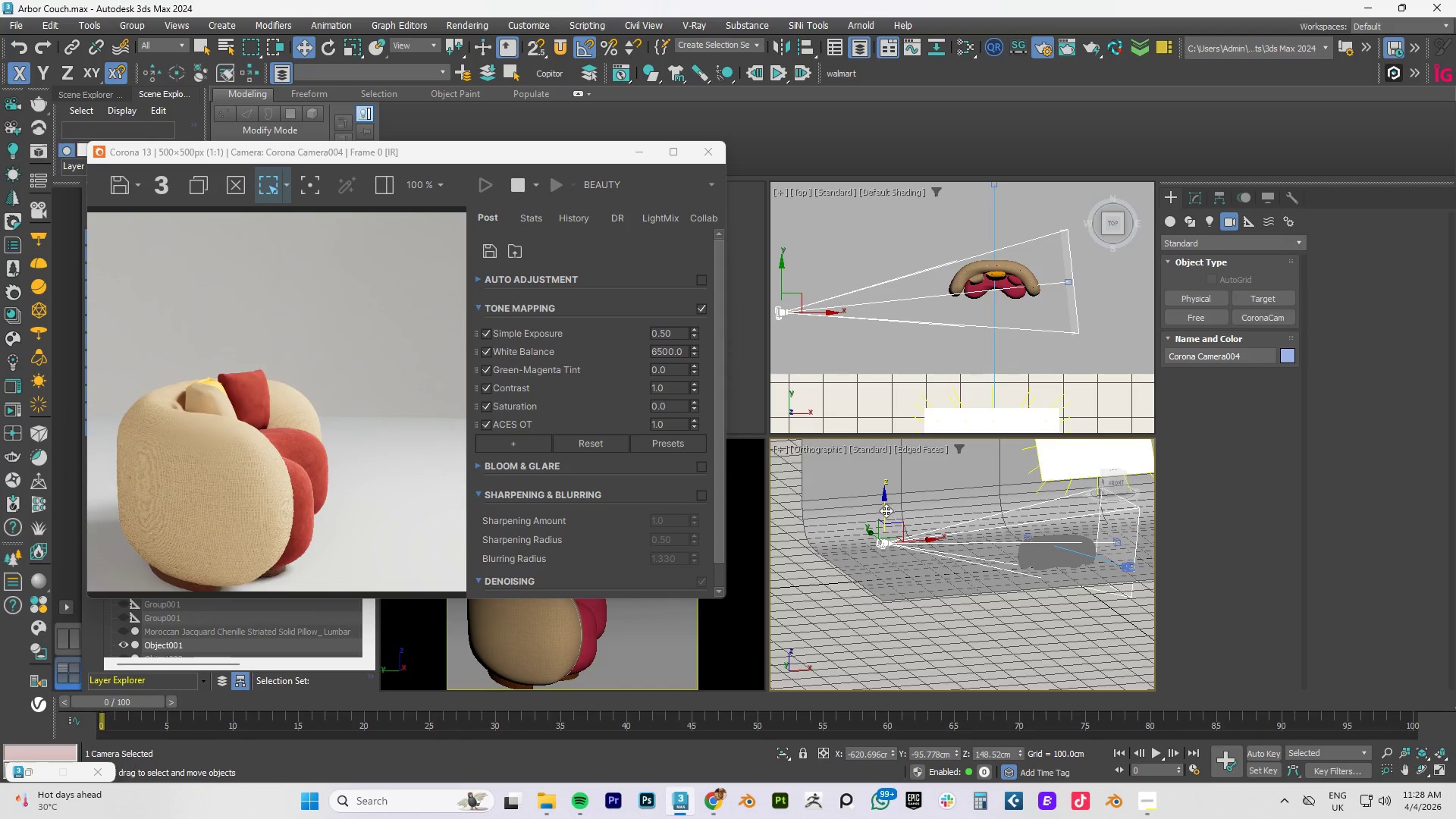 
left_click_drag(start_coordinate=[884, 507], to_coordinate=[883, 511])
 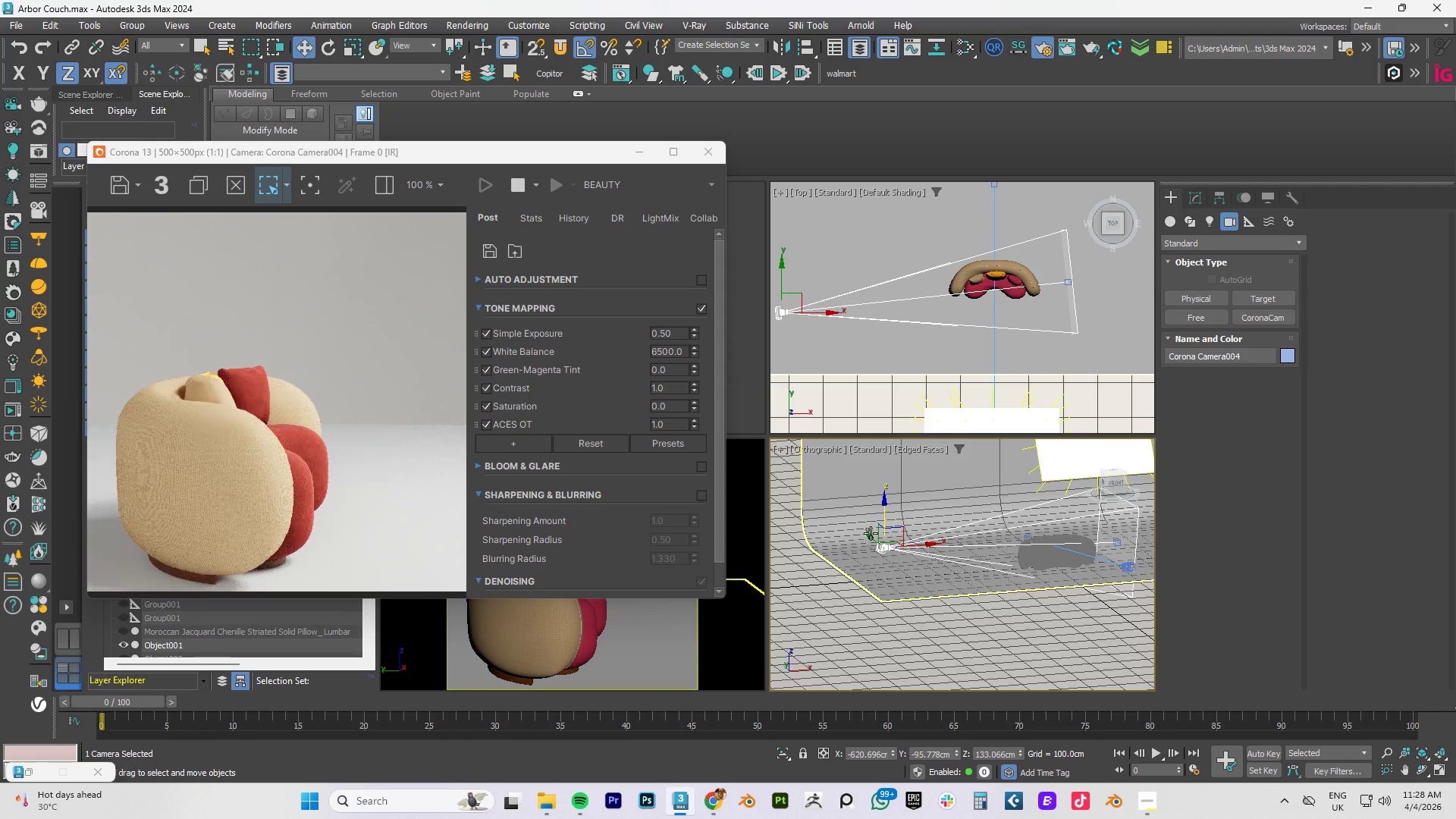 
left_click_drag(start_coordinate=[871, 537], to_coordinate=[864, 534])
 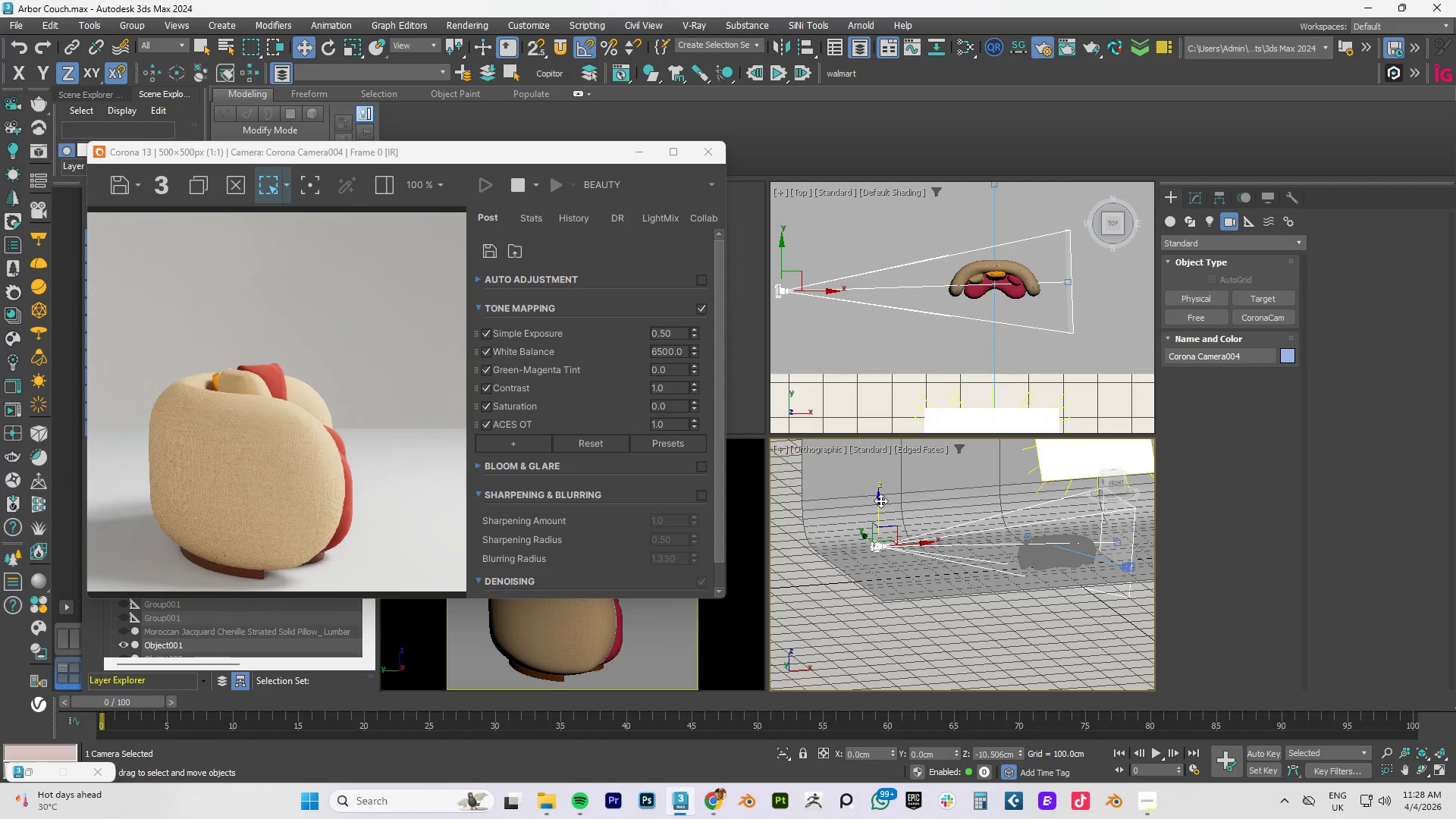 
scroll: coordinate [240, 393], scroll_direction: up, amount: 1.0
 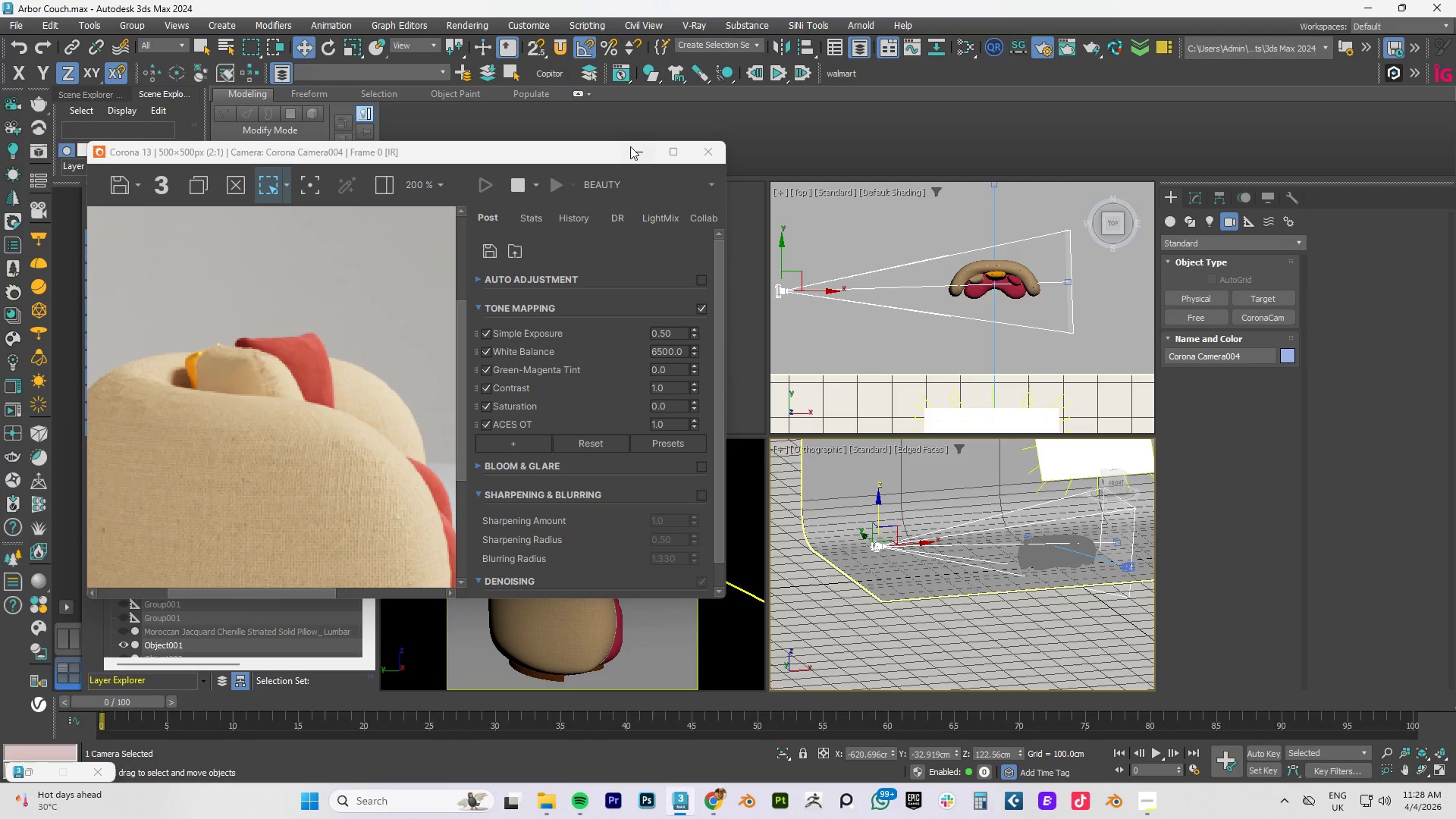 
left_click([640, 144])
 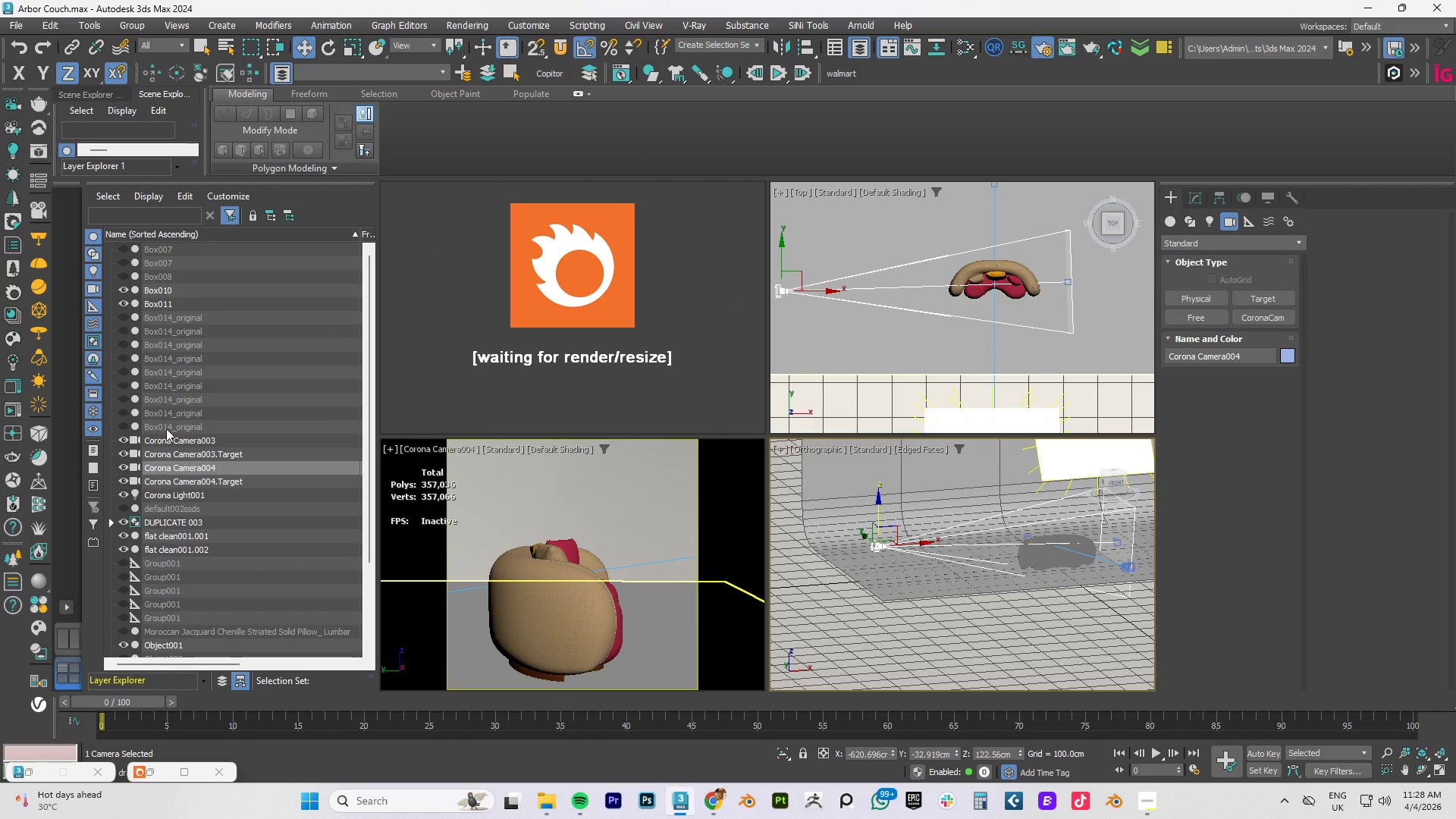 
scroll: coordinate [195, 502], scroll_direction: down, amount: 15.0
 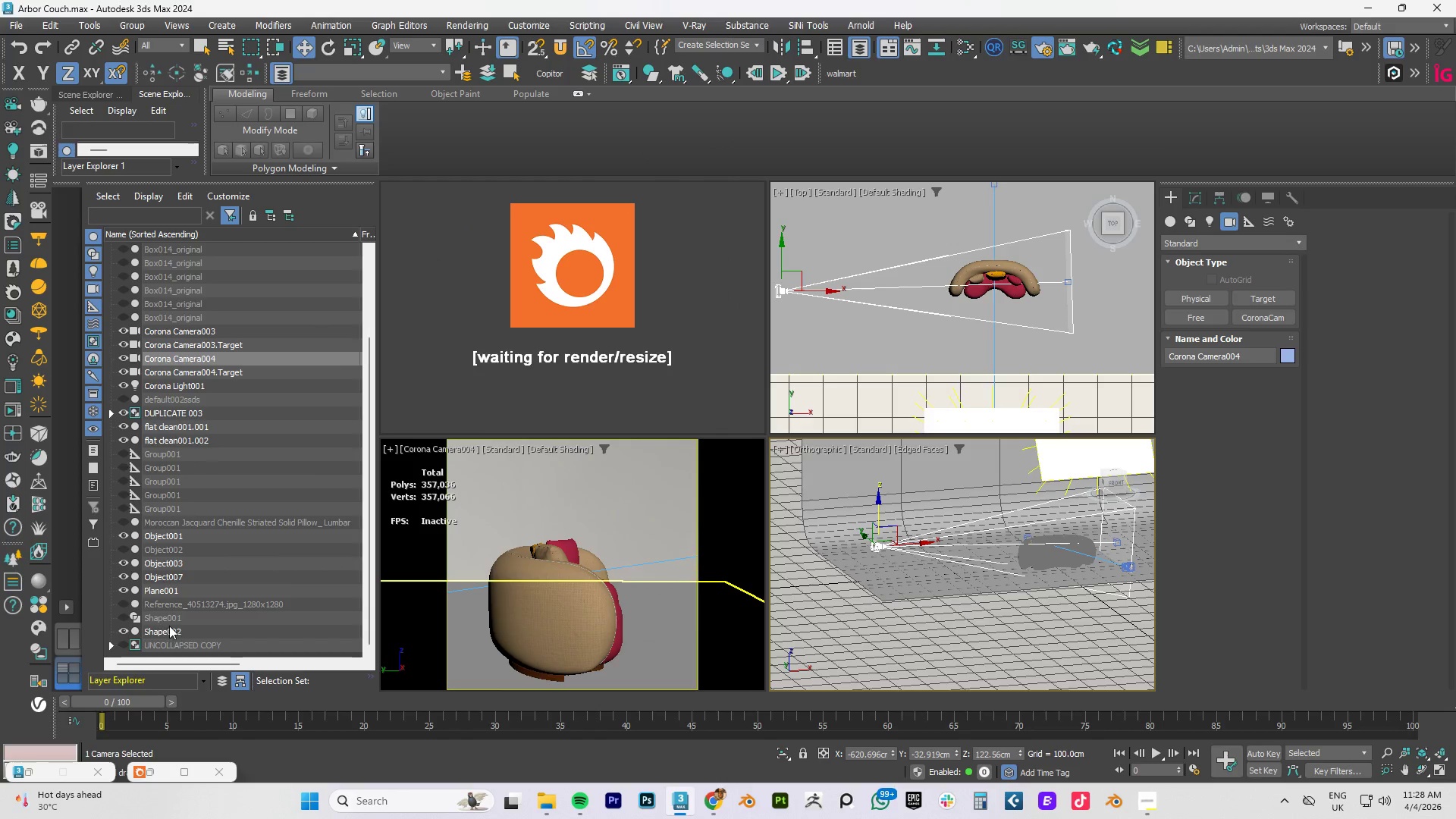 
left_click([168, 633])
 